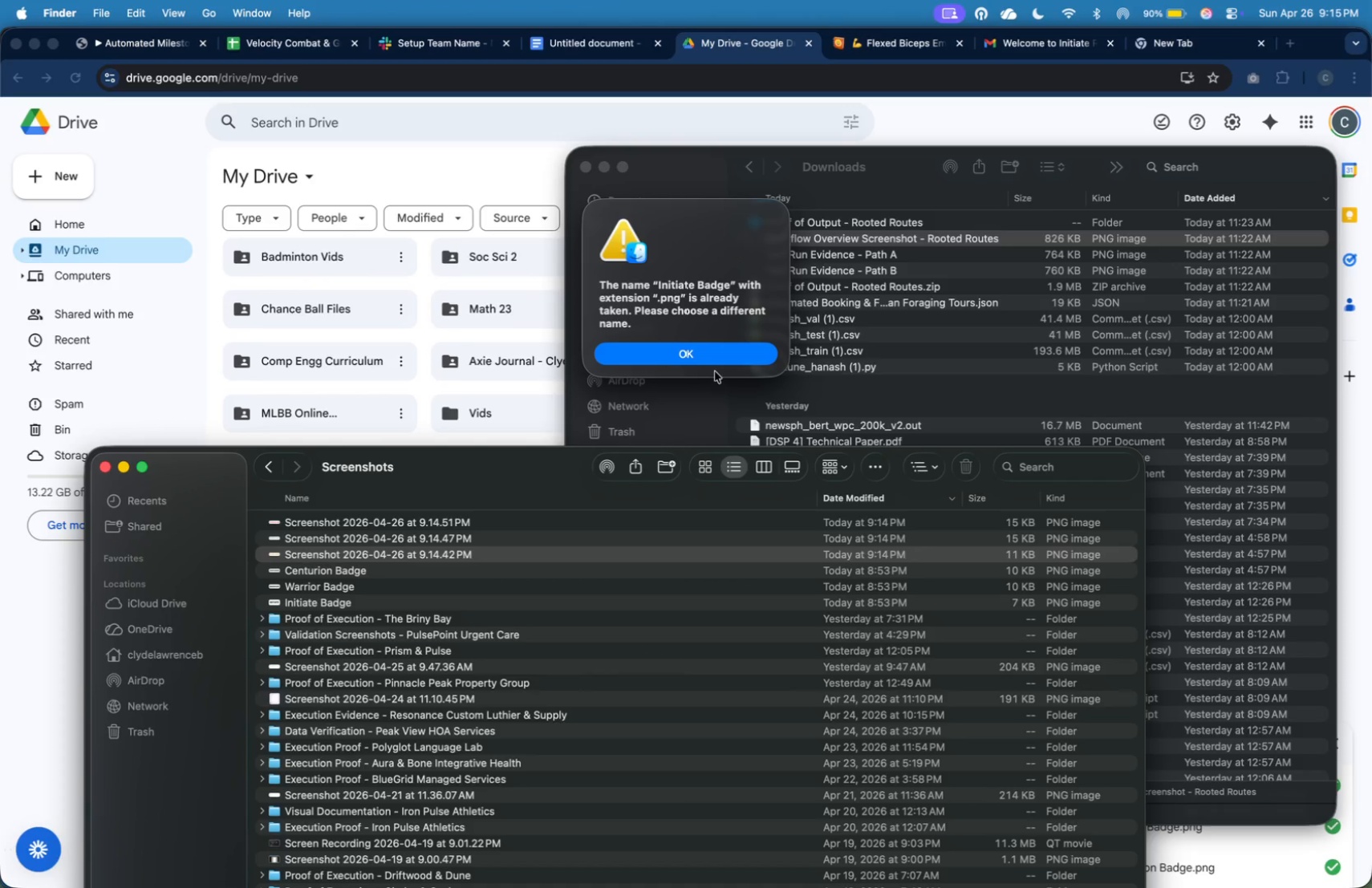 
left_click([720, 360])
 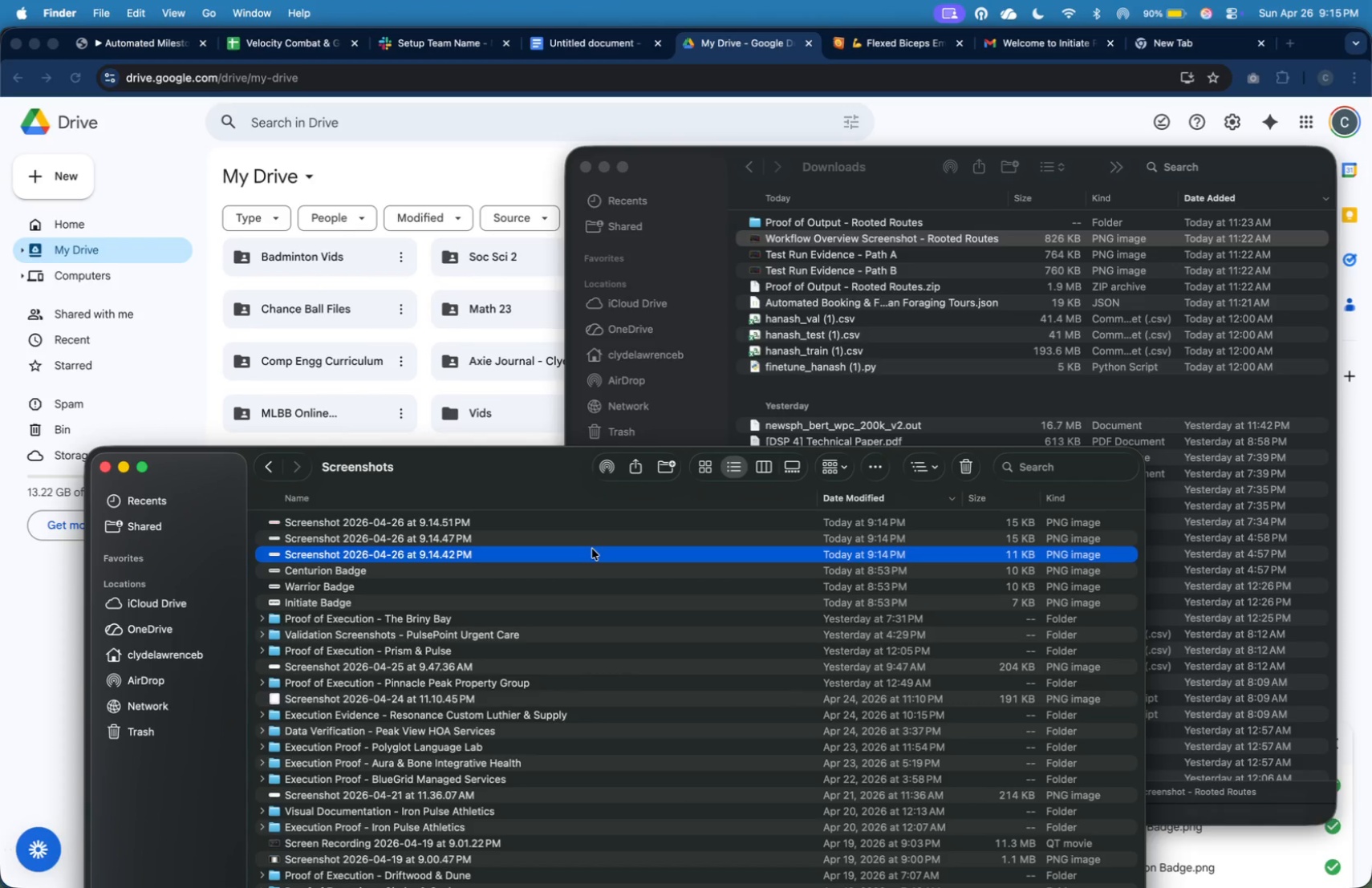 
left_click([591, 562])
 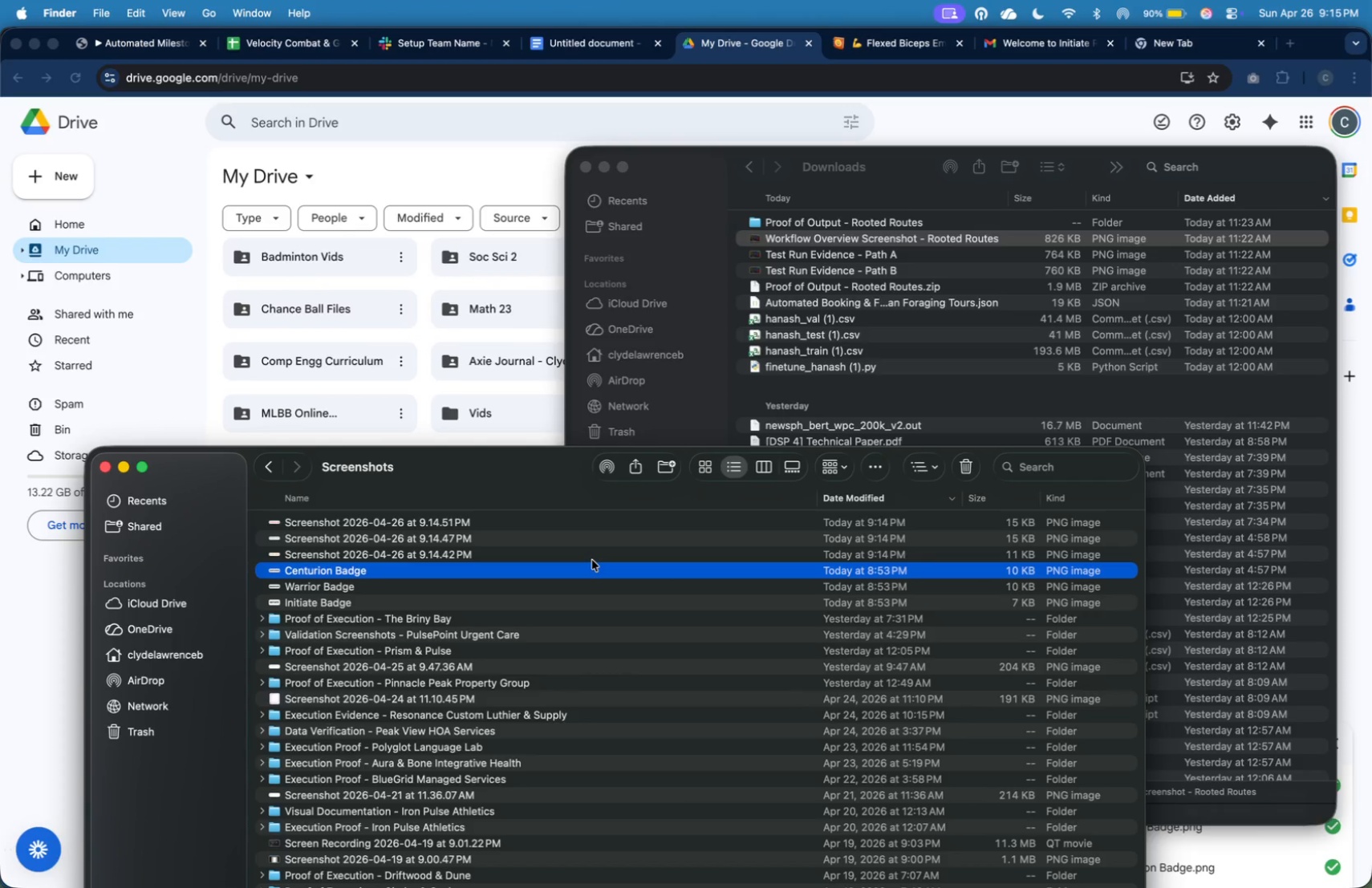 
key(Shift+ArrowDown)
 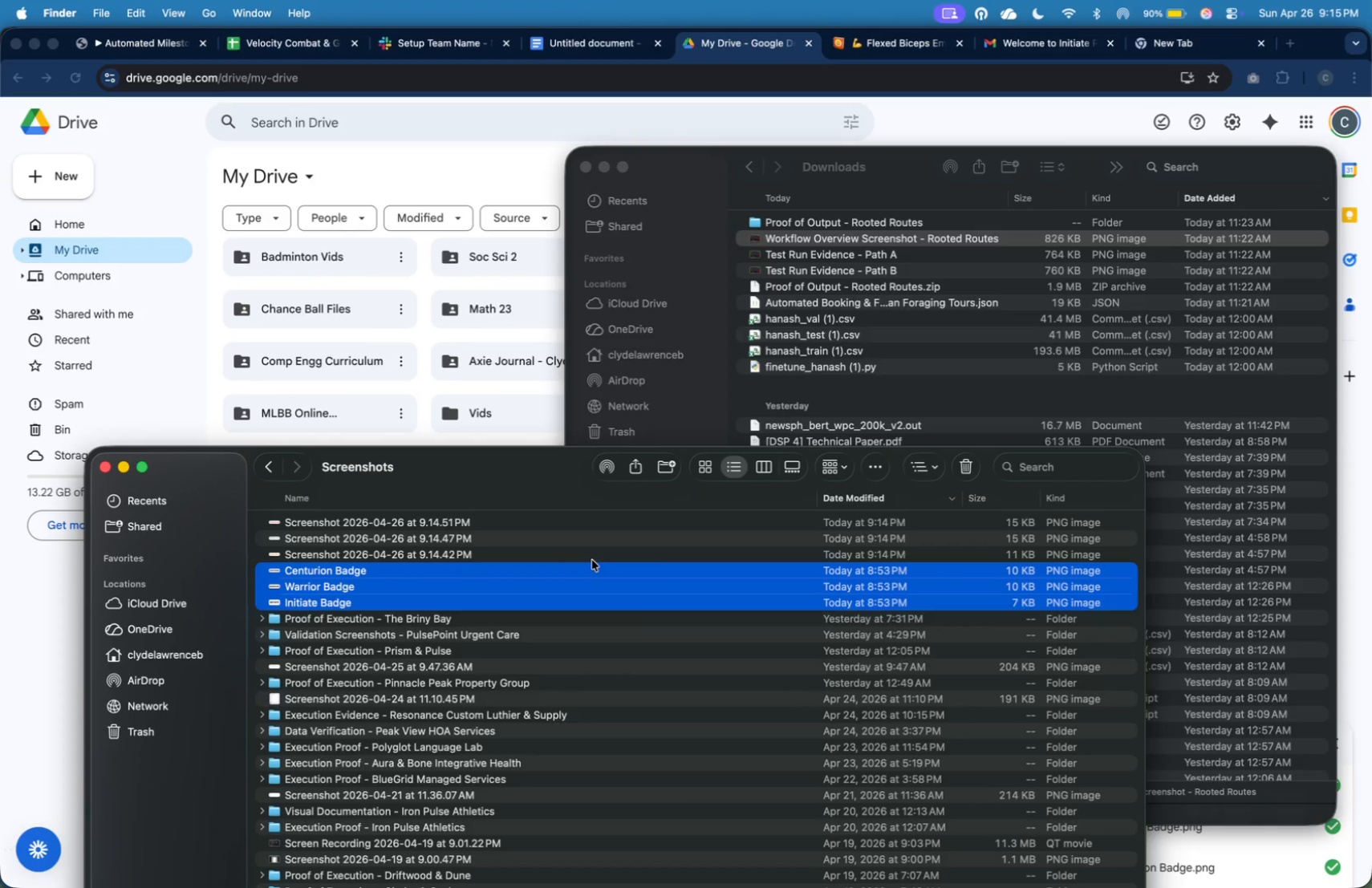 
key(Shift+ArrowDown)
 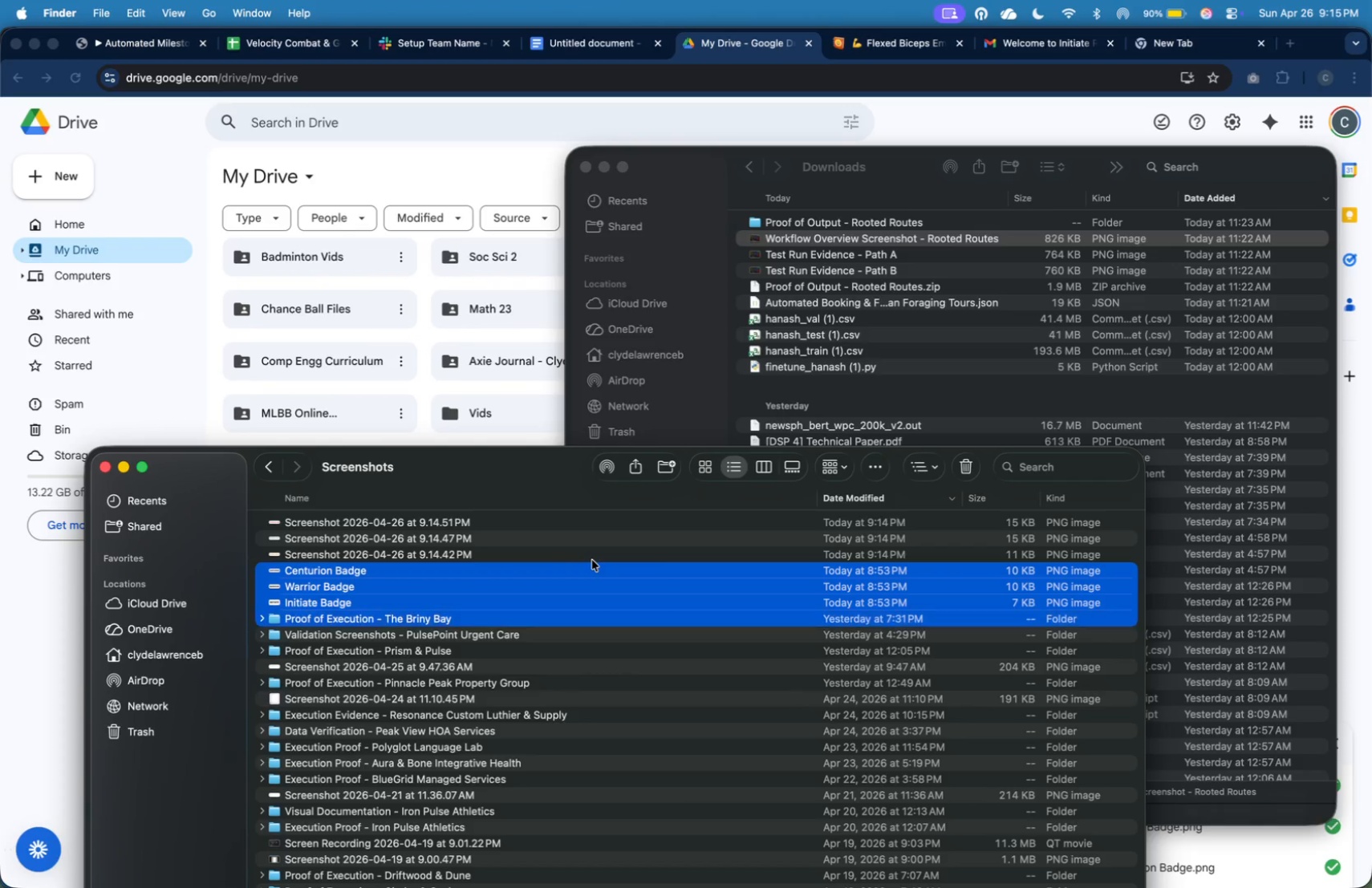 
key(Shift+ArrowDown)
 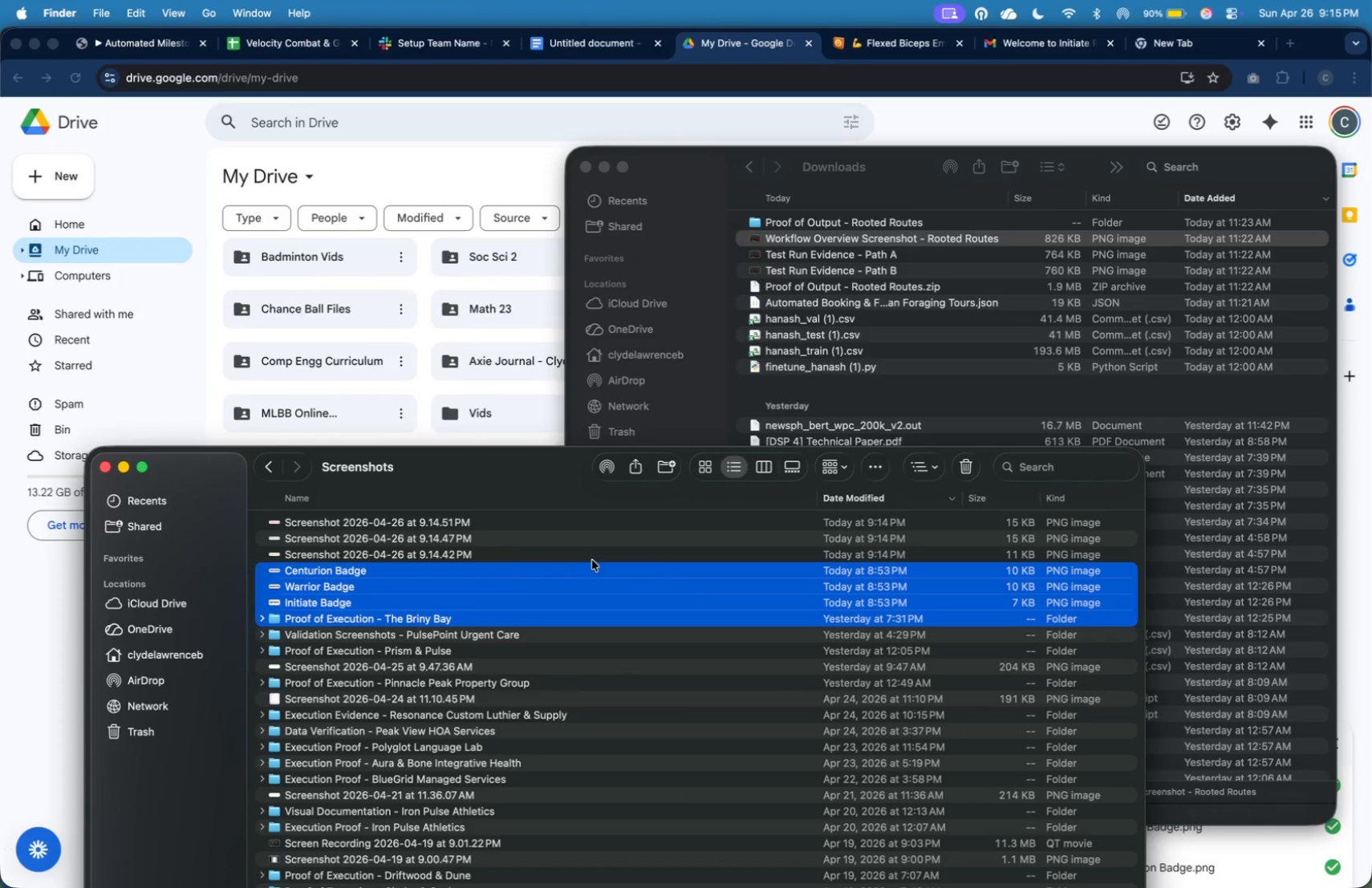 
key(Shift+ArrowUp)
 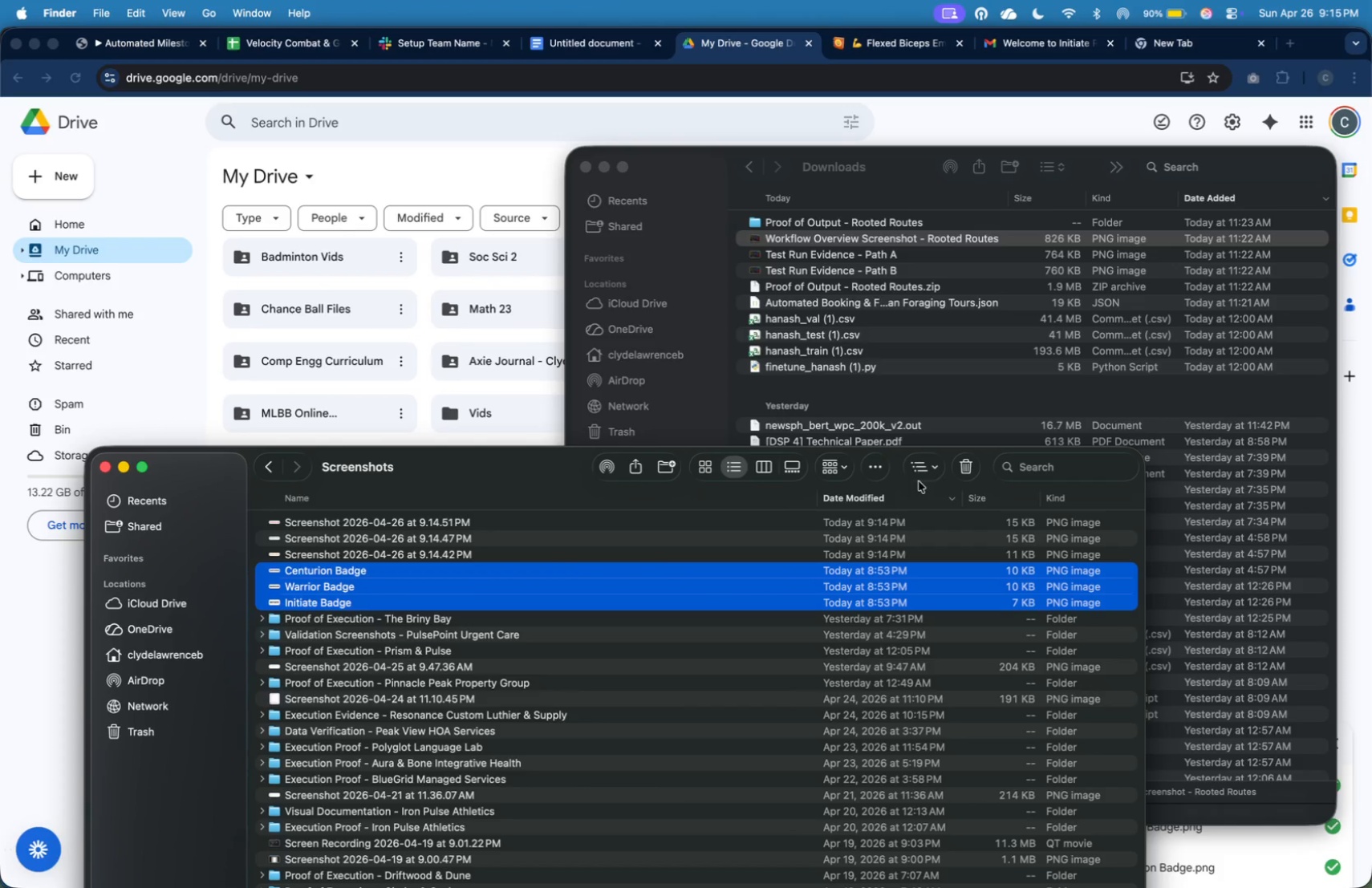 
left_click([960, 473])
 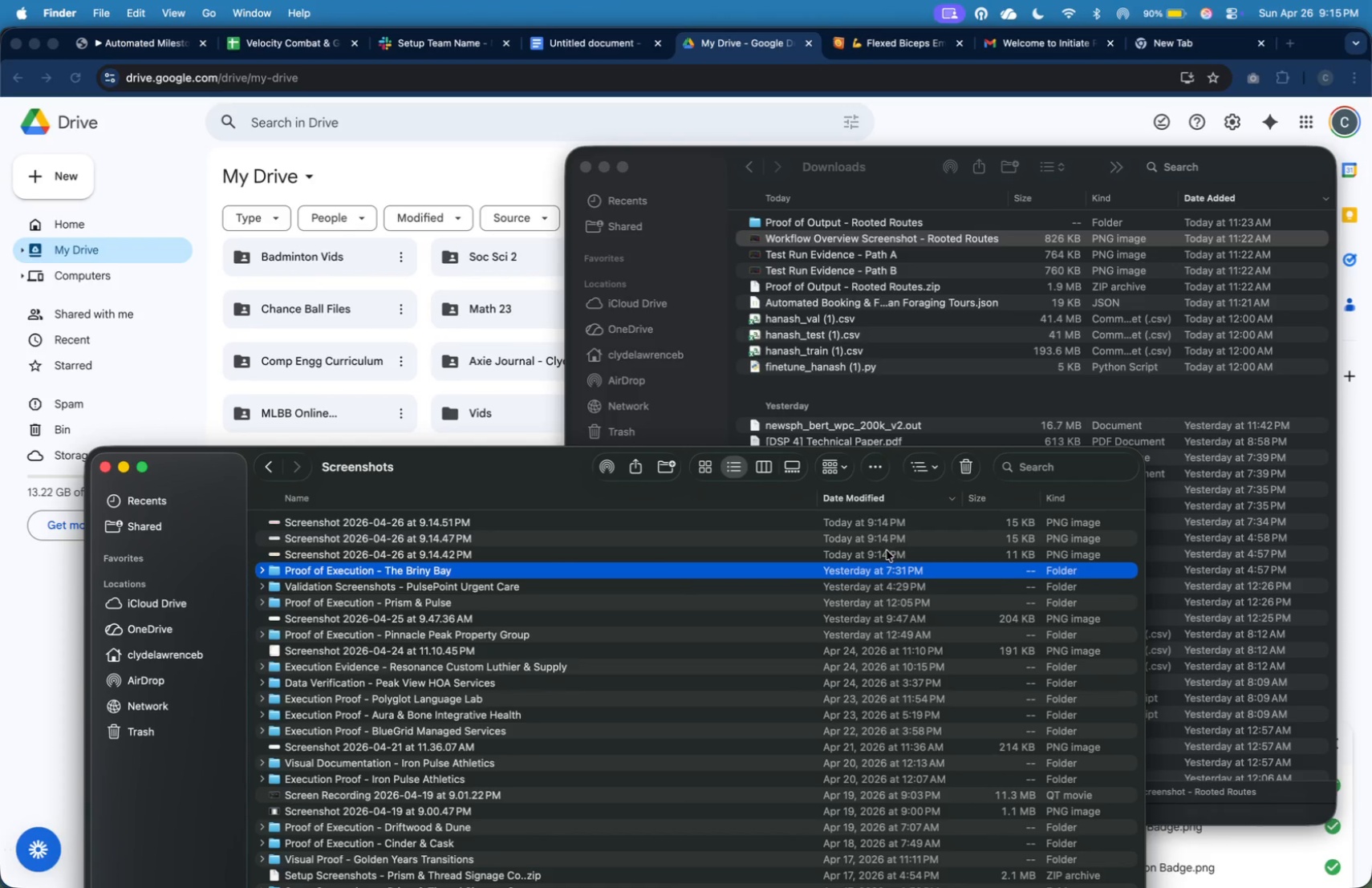 
left_click([887, 550])
 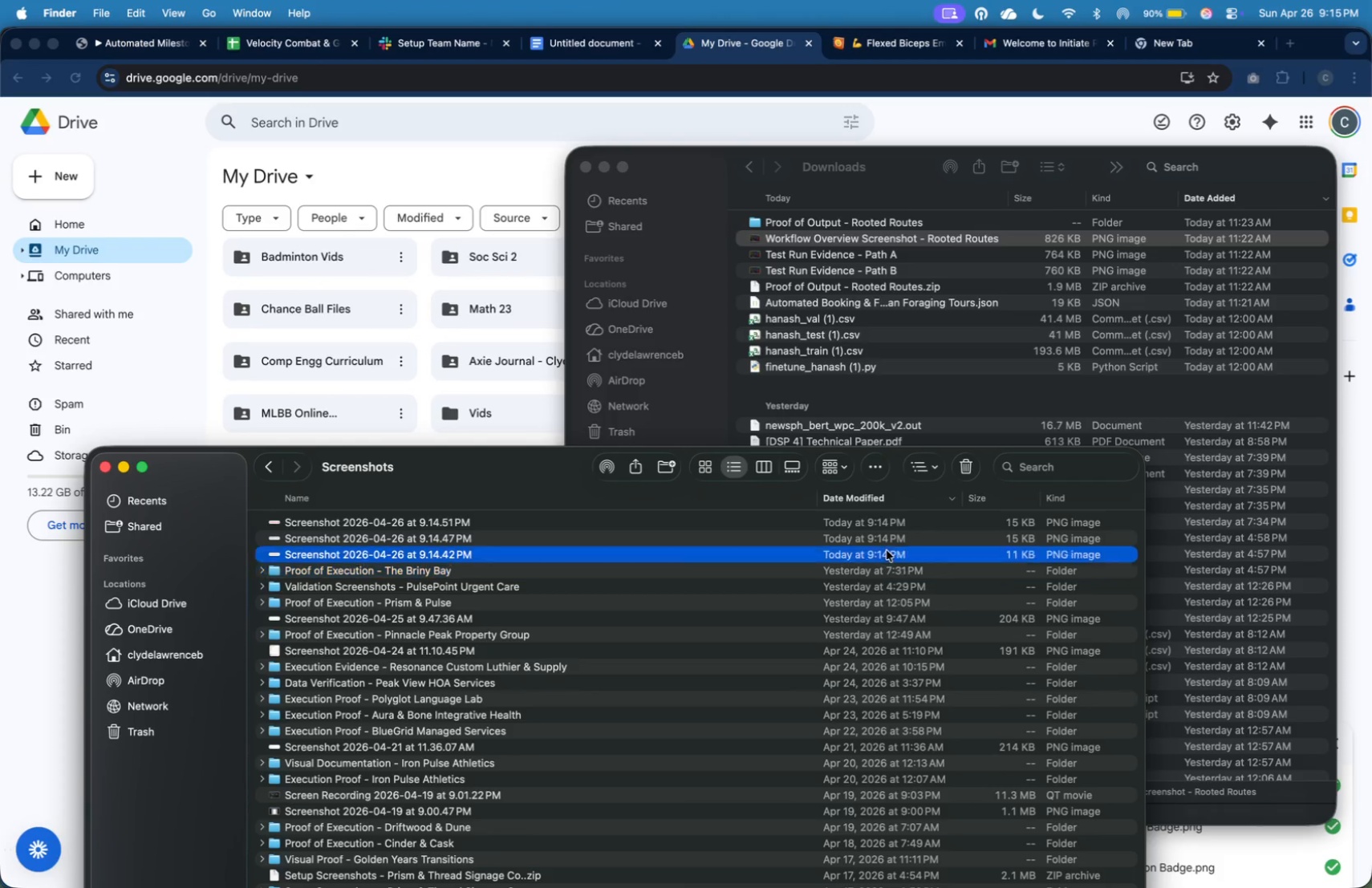 
right_click([887, 550])
 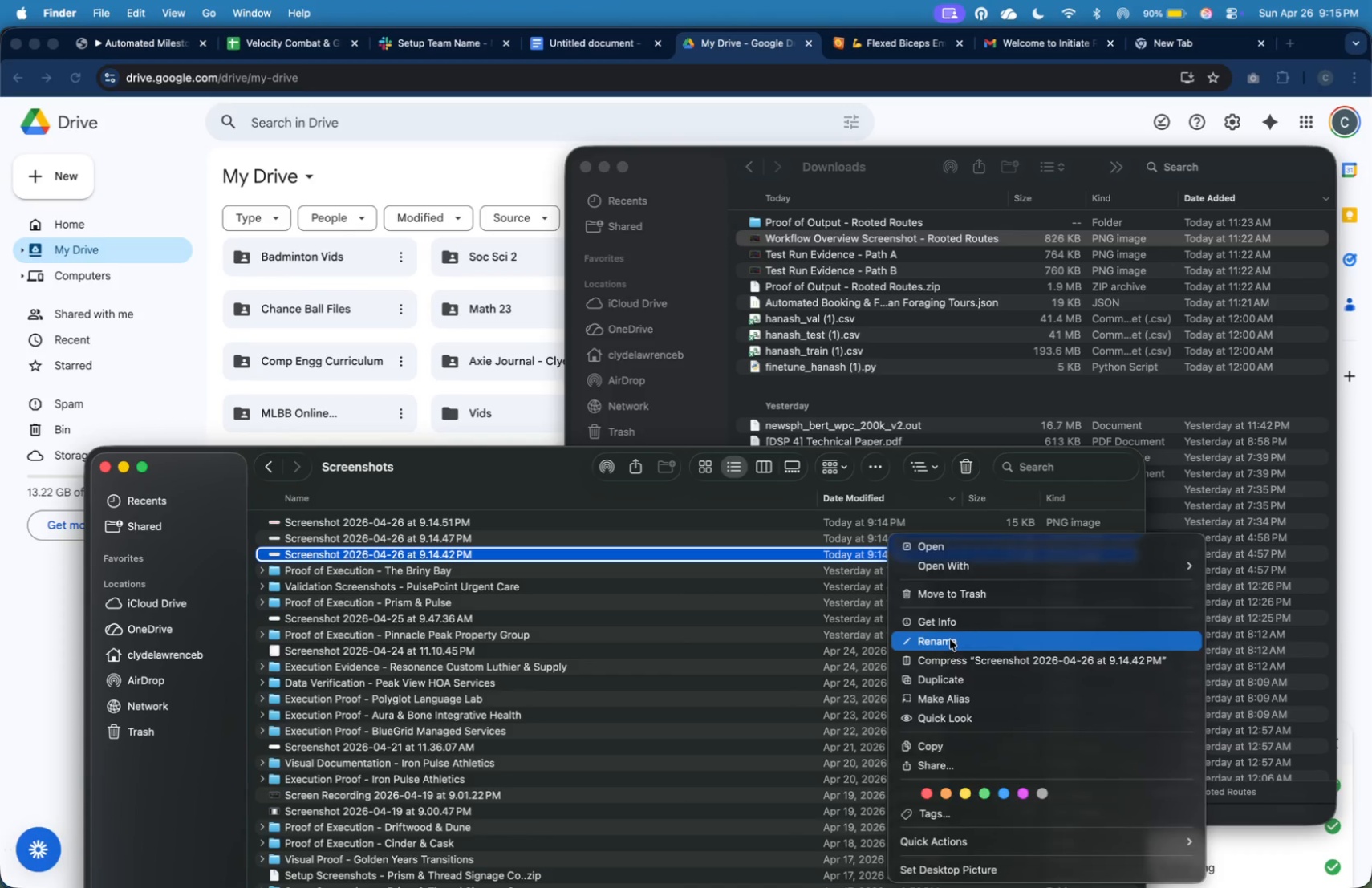 
type(Inititate)
key(Backspace)
key(Backspace)
key(Backspace)
key(Backspace)
type(ate Badge)
 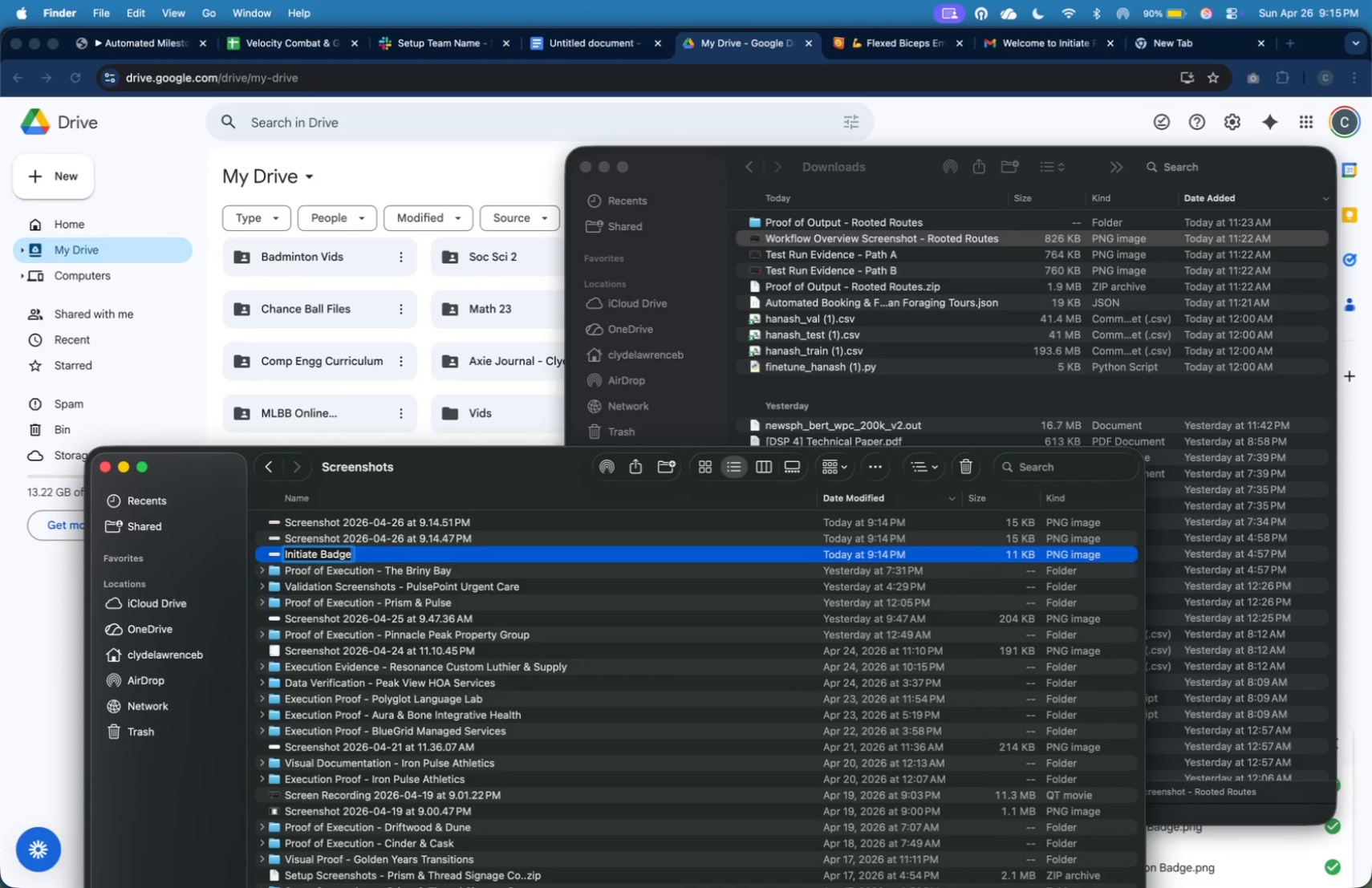 
key(Enter)
 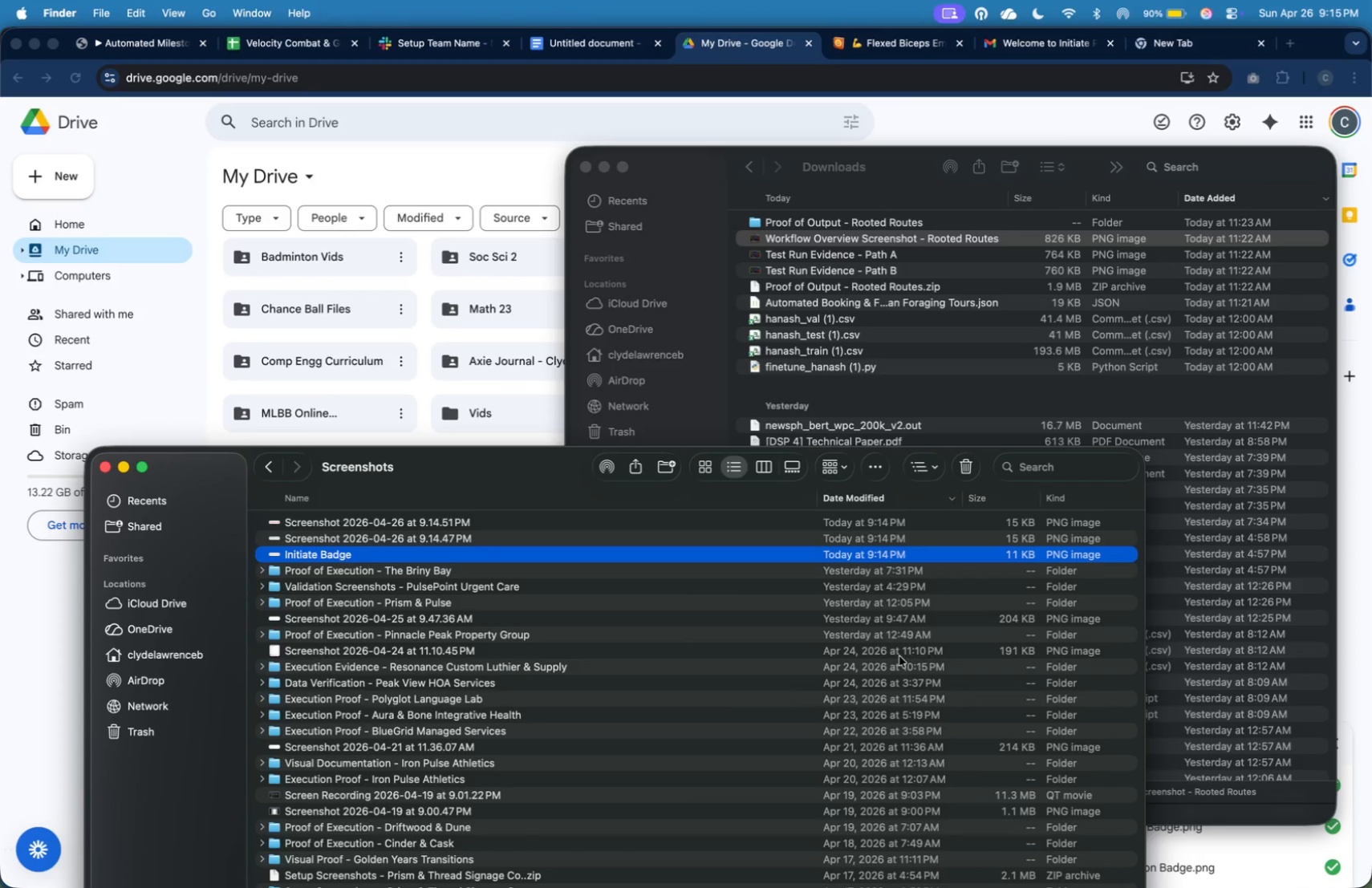 
left_click([776, 535])
 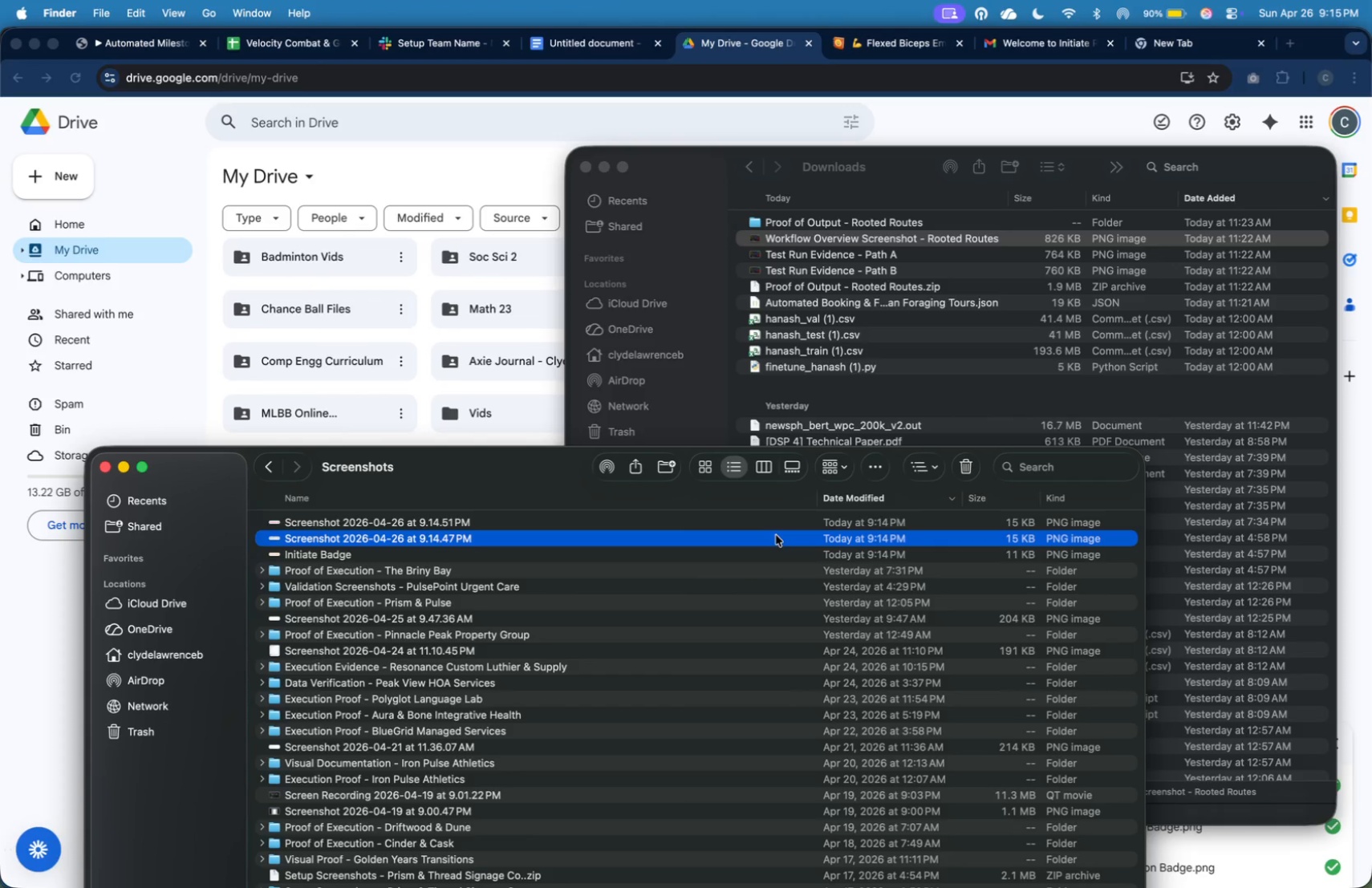 
wait(20.79)
 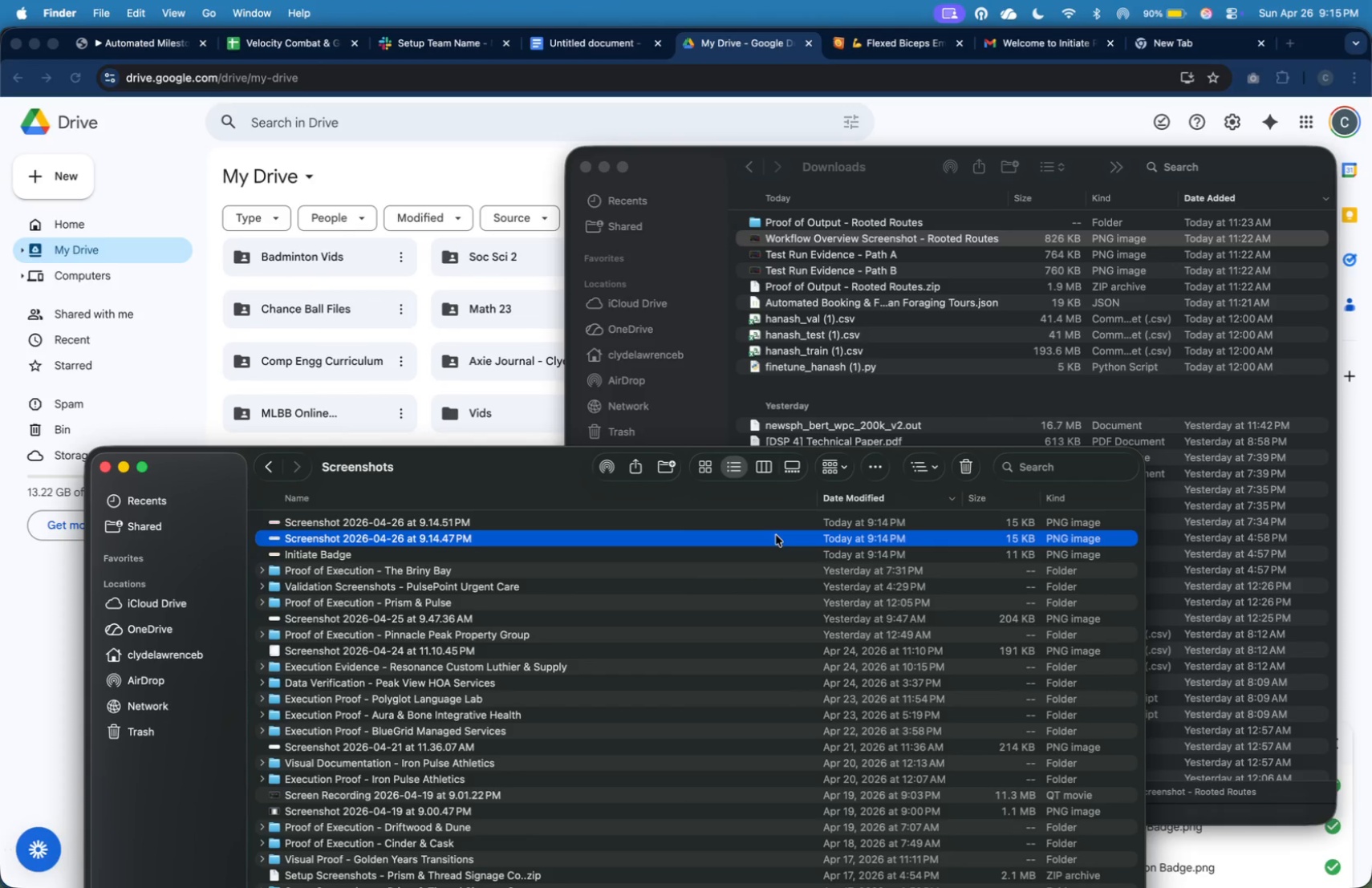 
left_click([836, 639])
 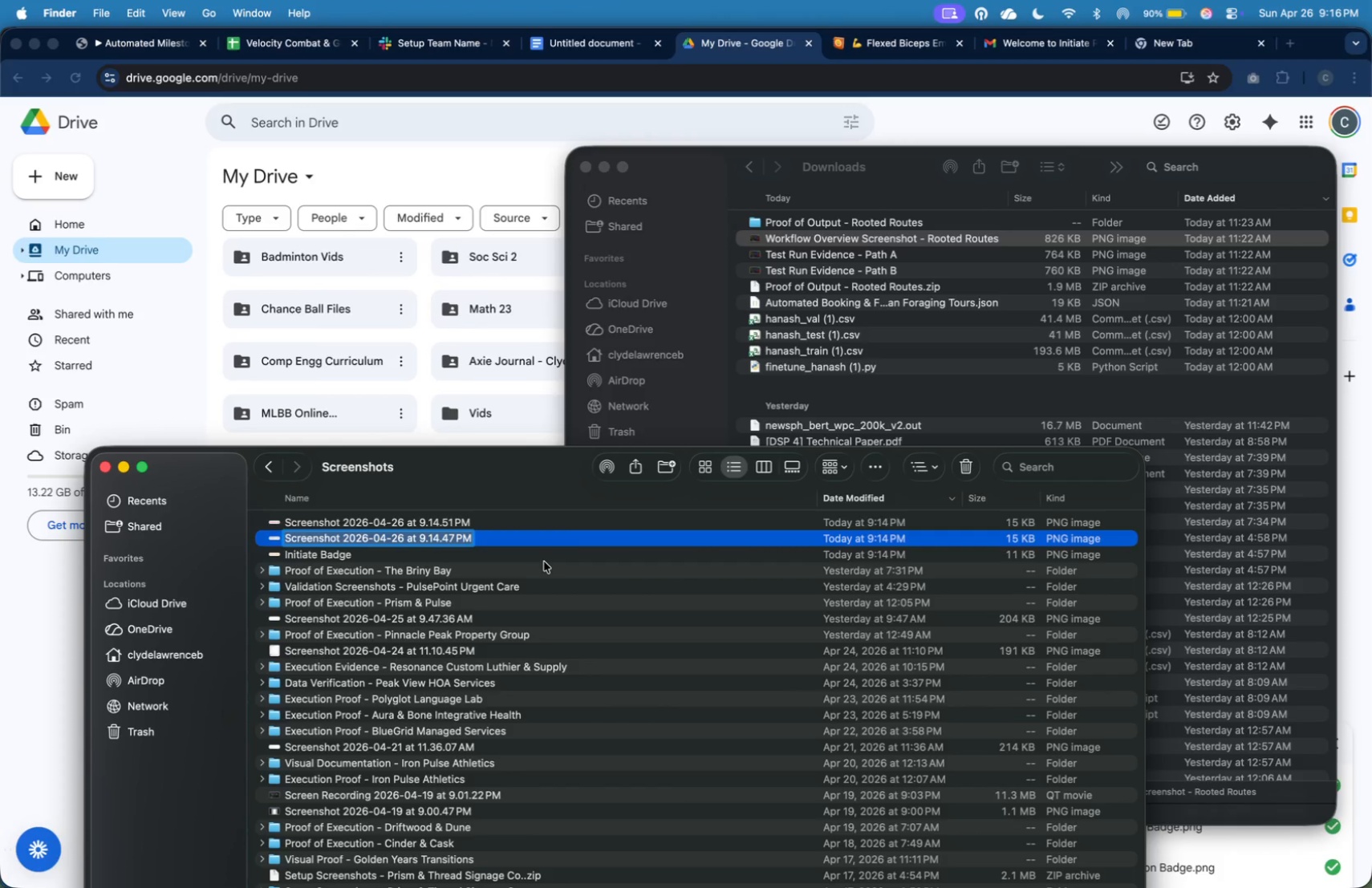 
type(Warrior Badge)
 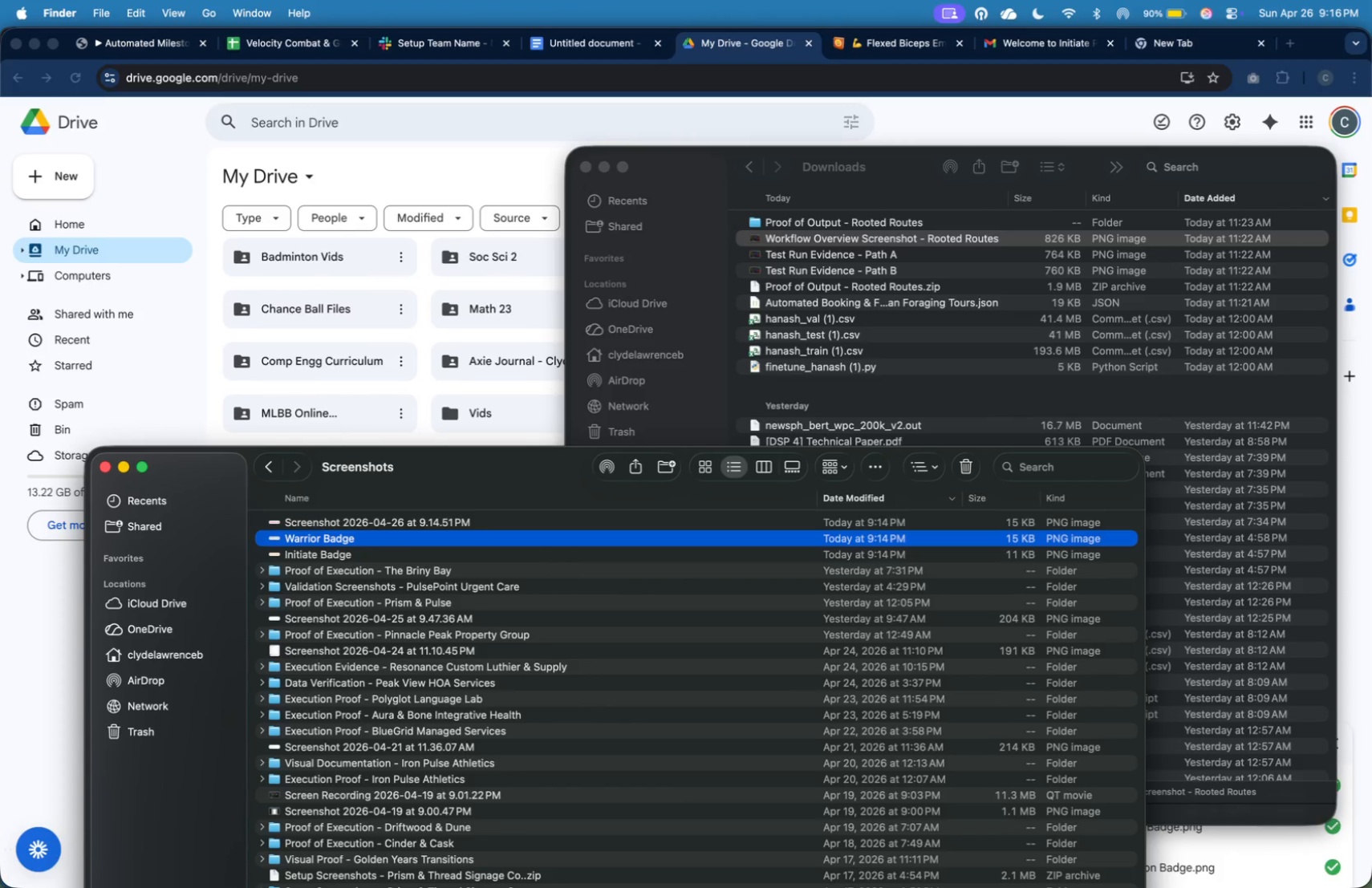 
 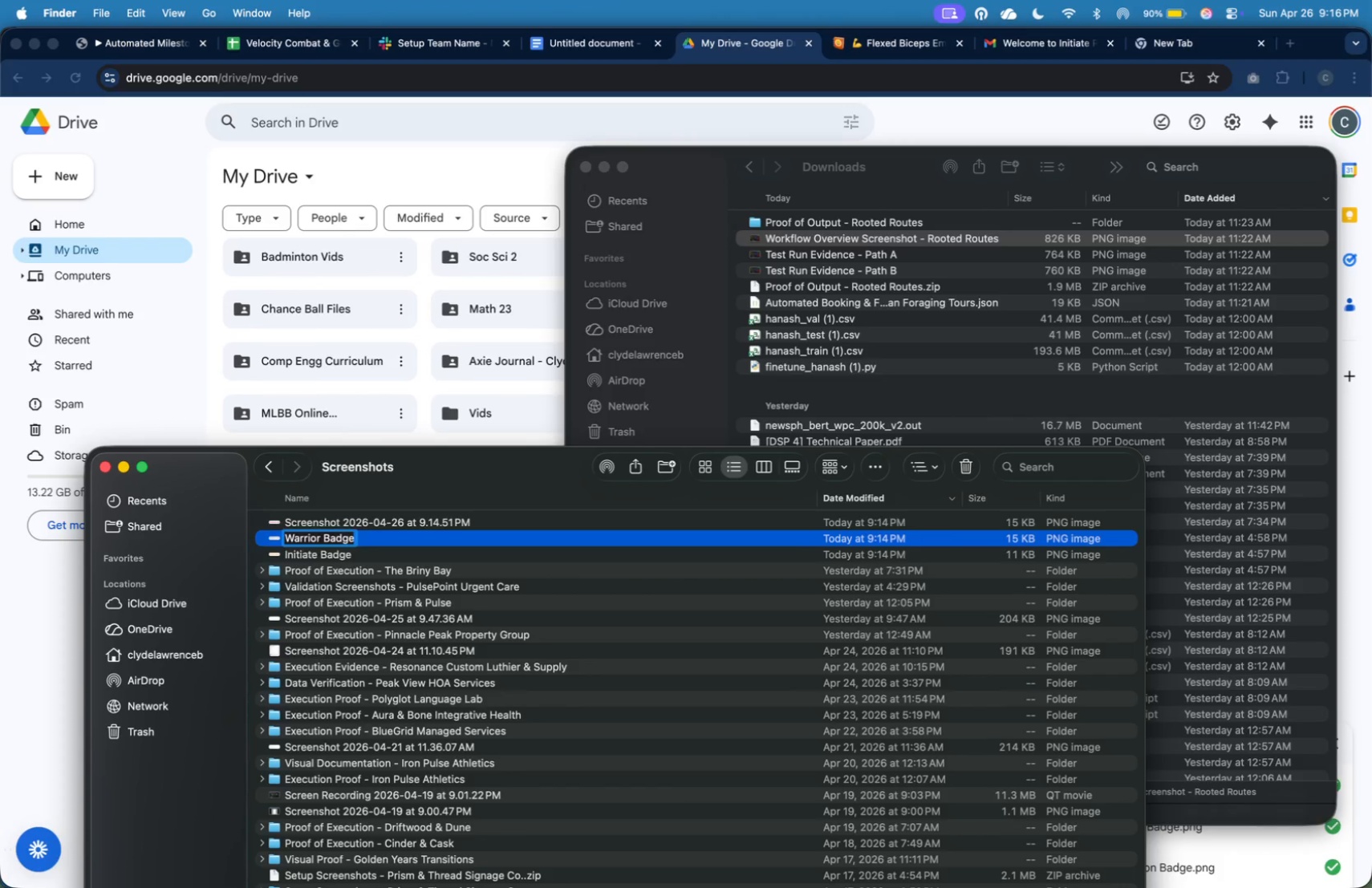 
key(Enter)
 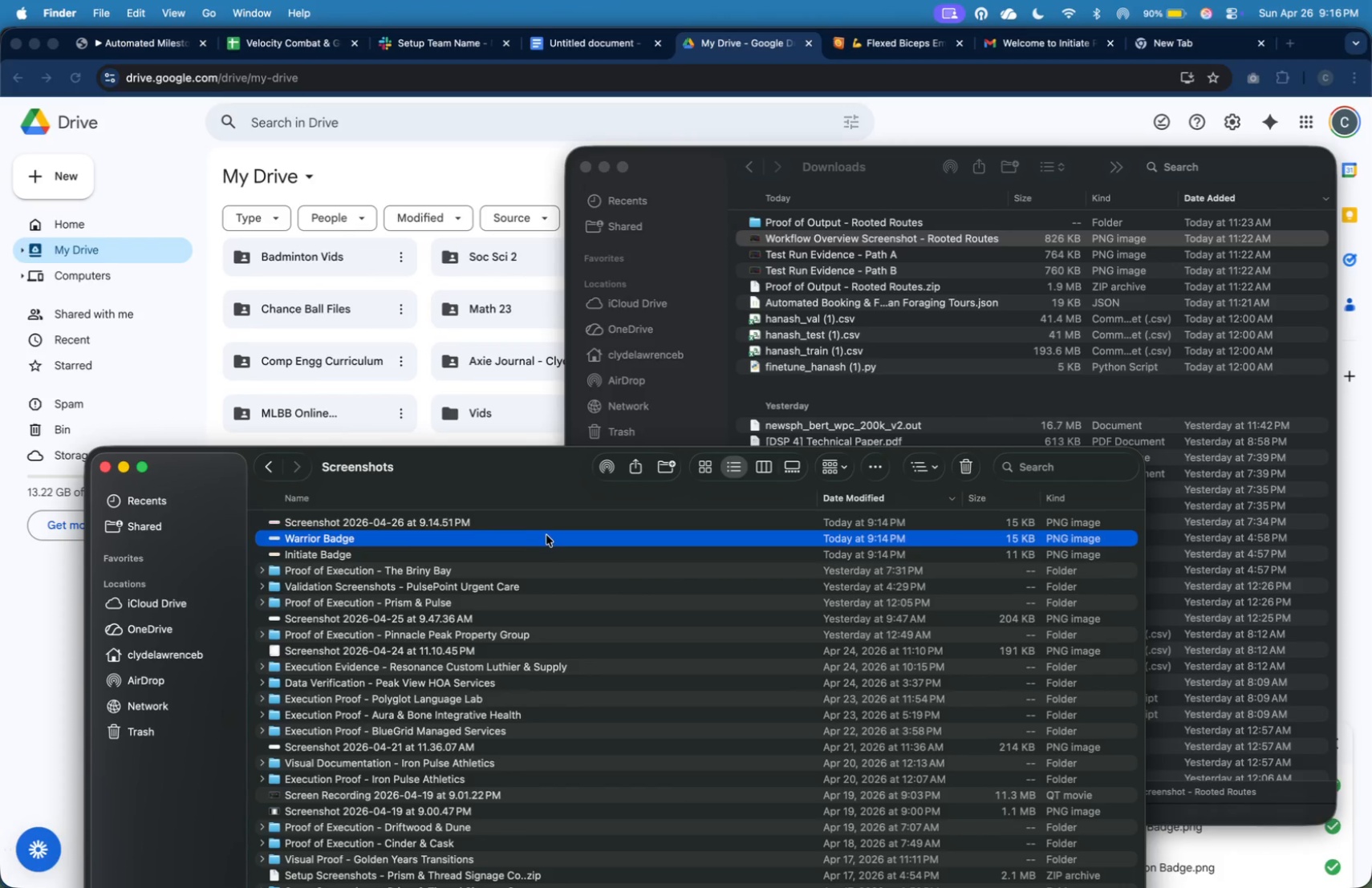 
left_click([552, 521])
 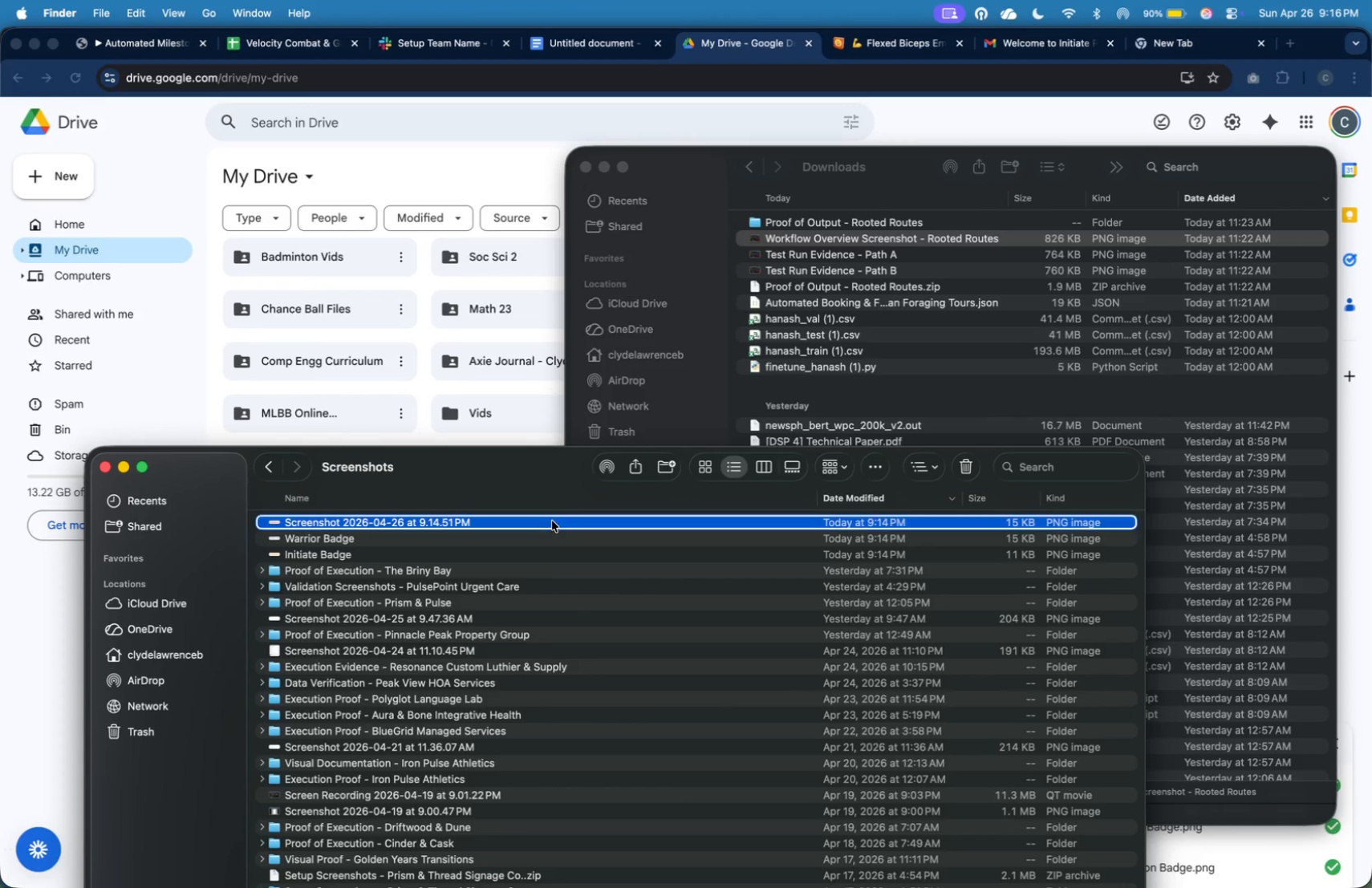 
right_click([552, 521])
 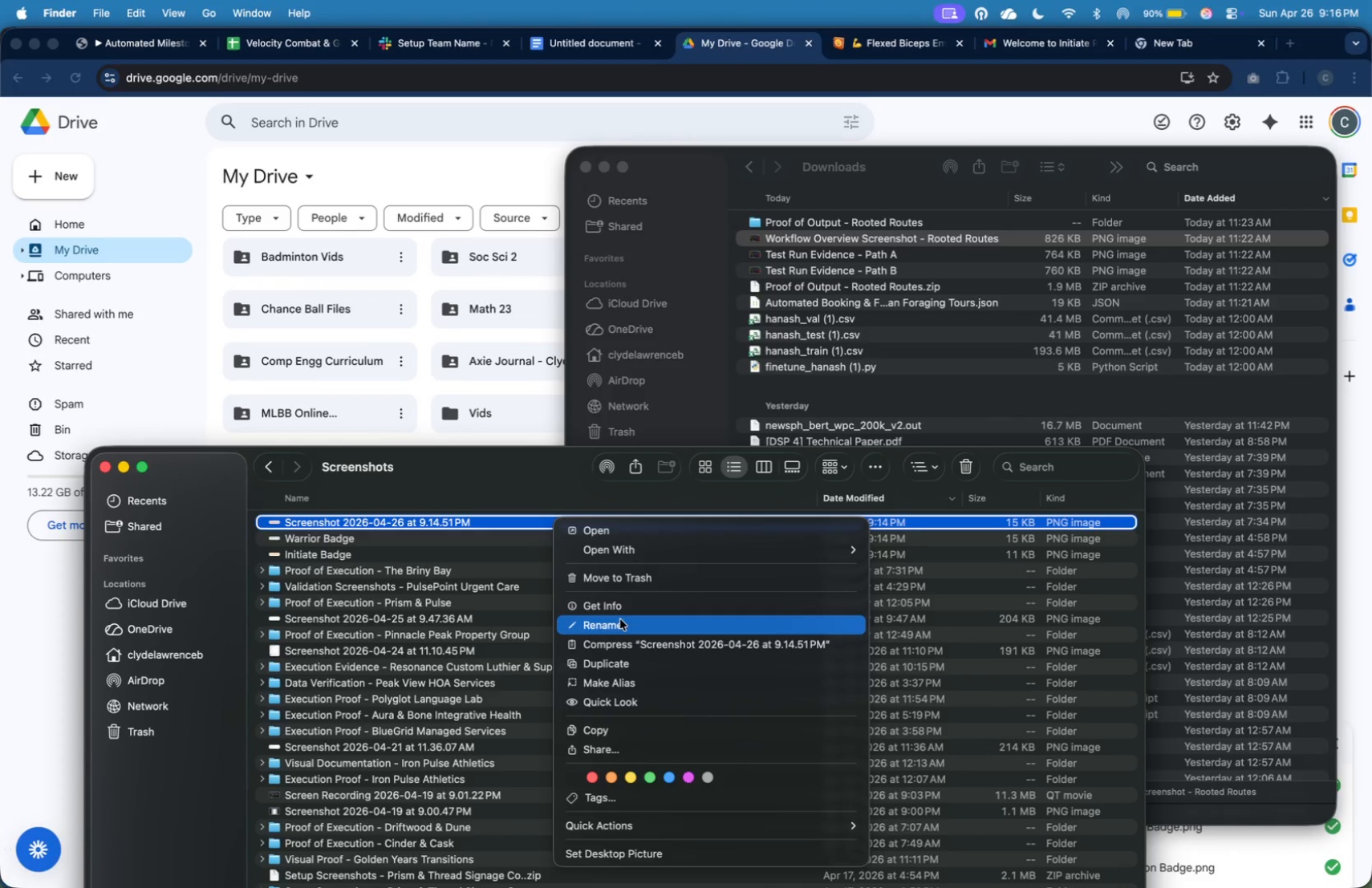 
left_click([624, 628])
 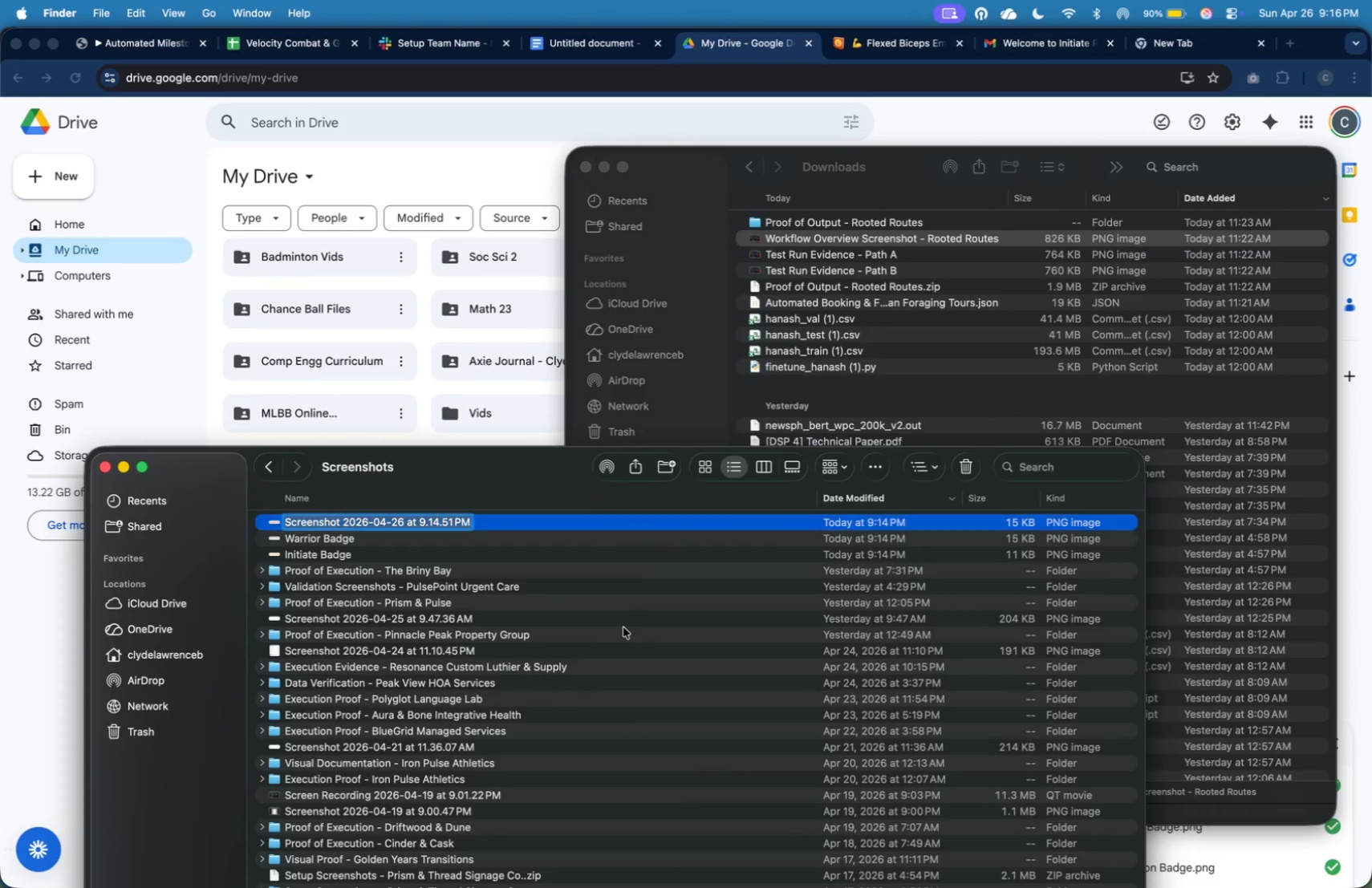 
type(Centurion Badge)
 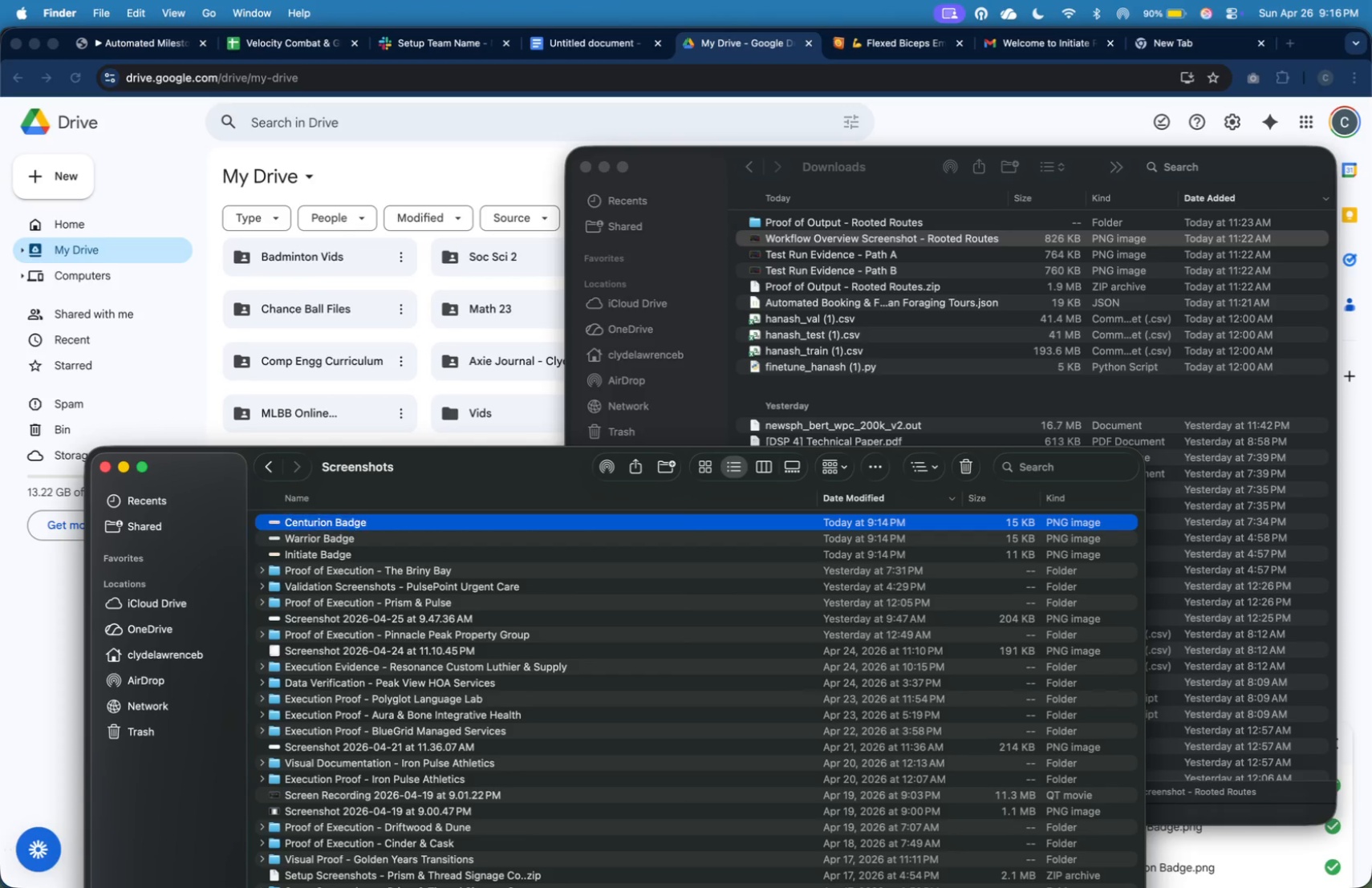 
key(Enter)
 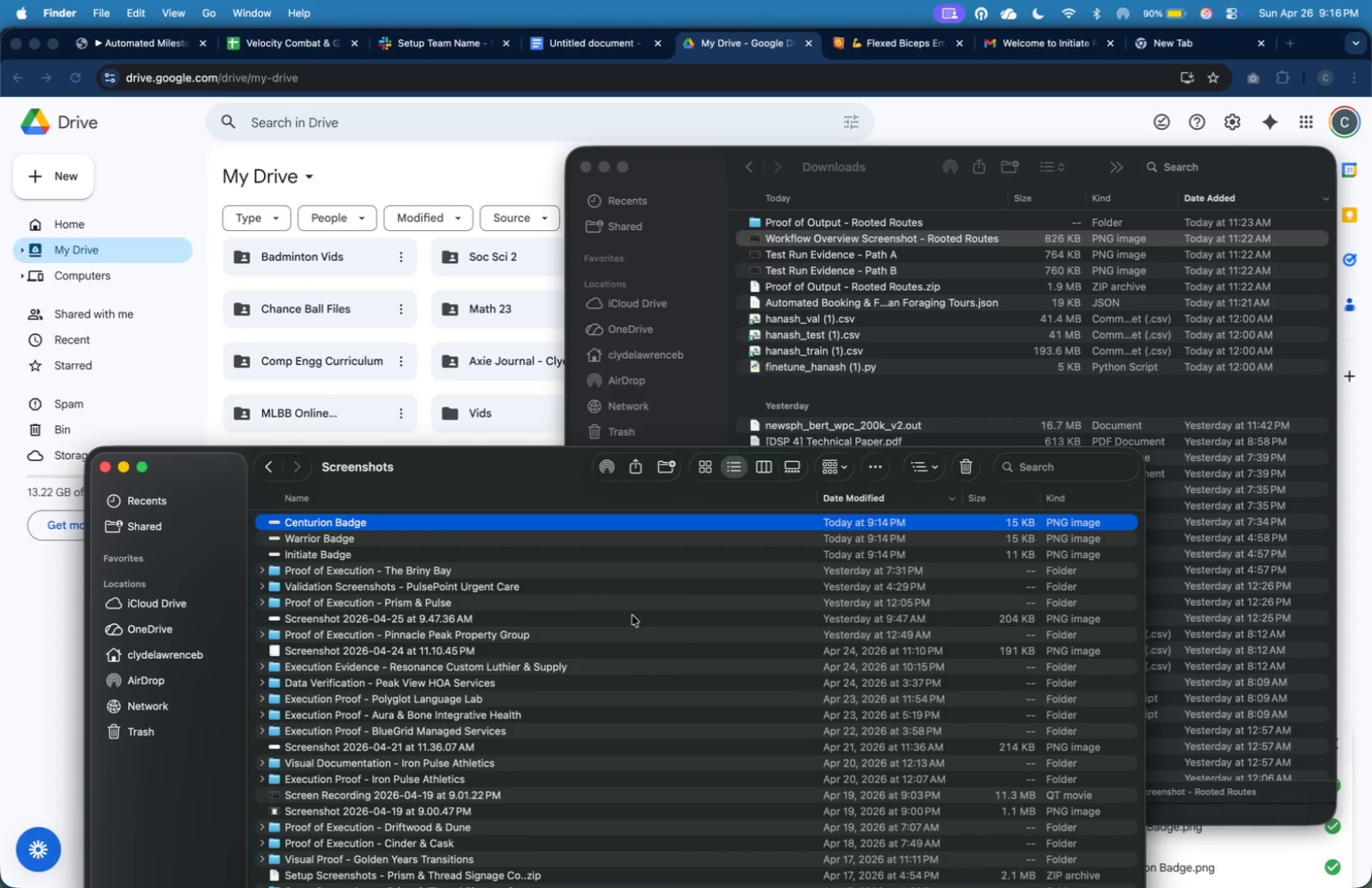 
key(Shift+ArrowDown)
 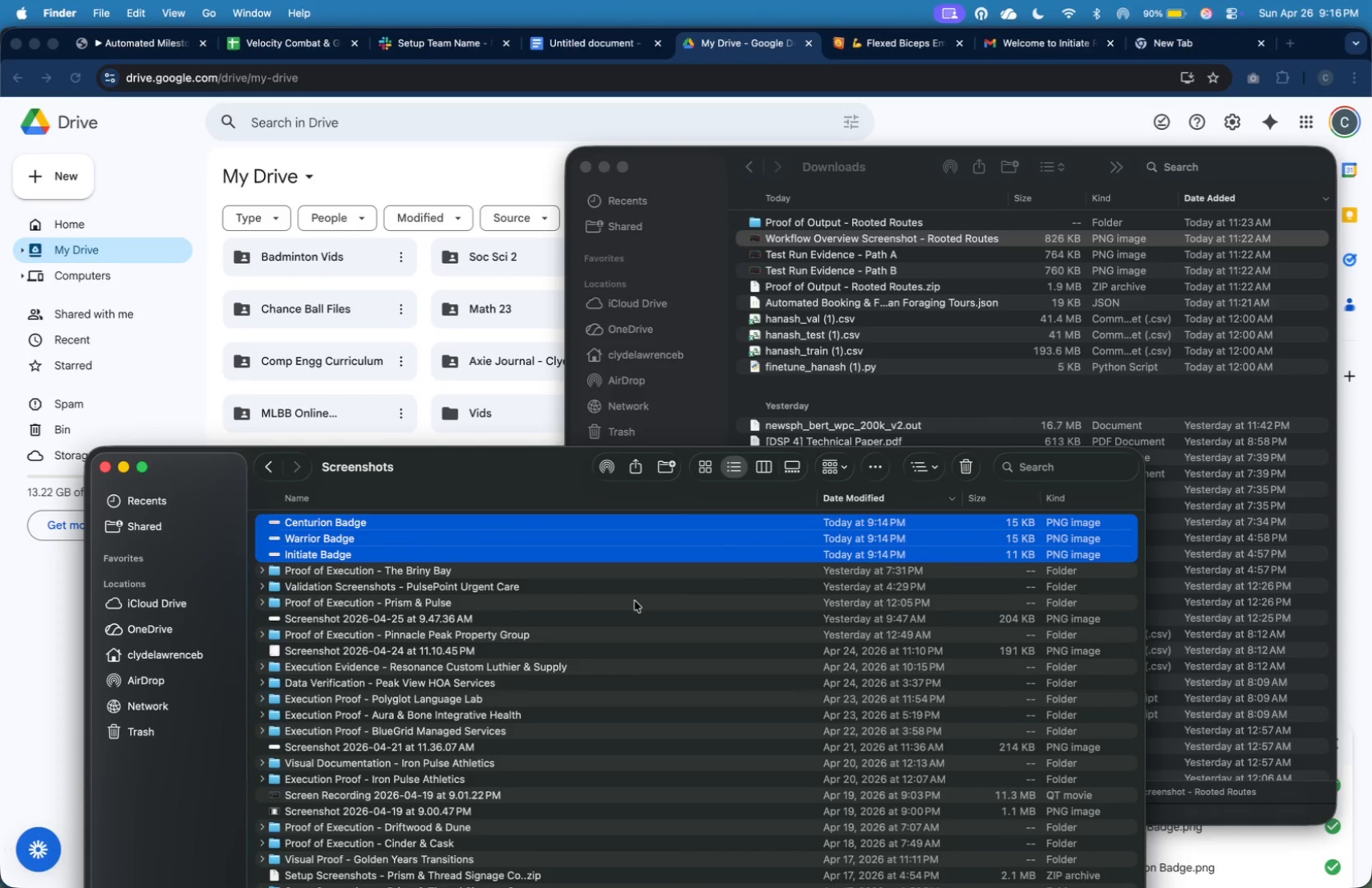 
key(Shift+ArrowDown)
 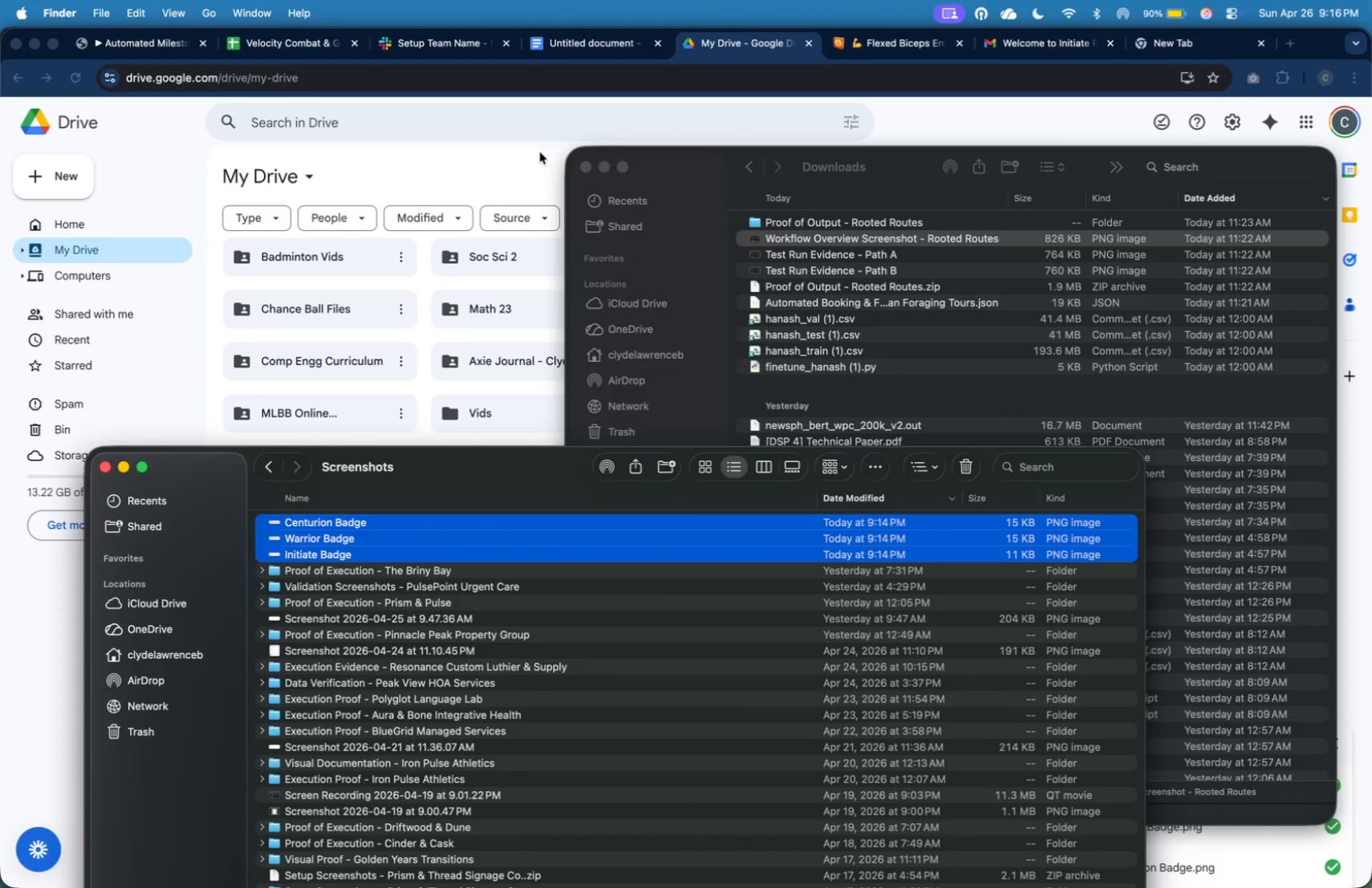 
key(Meta+CommandLeft)
 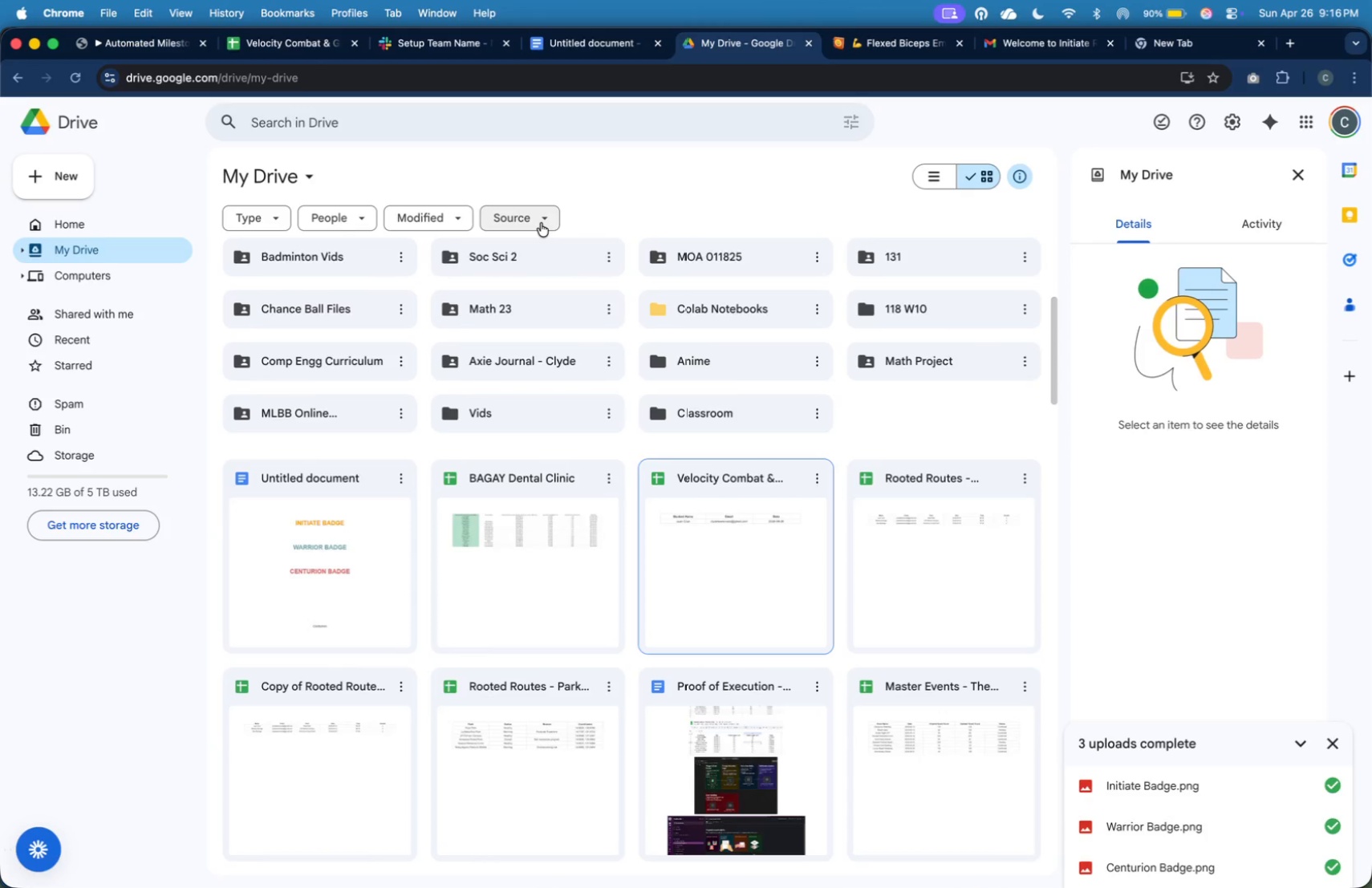 
key(Meta+Tab)
 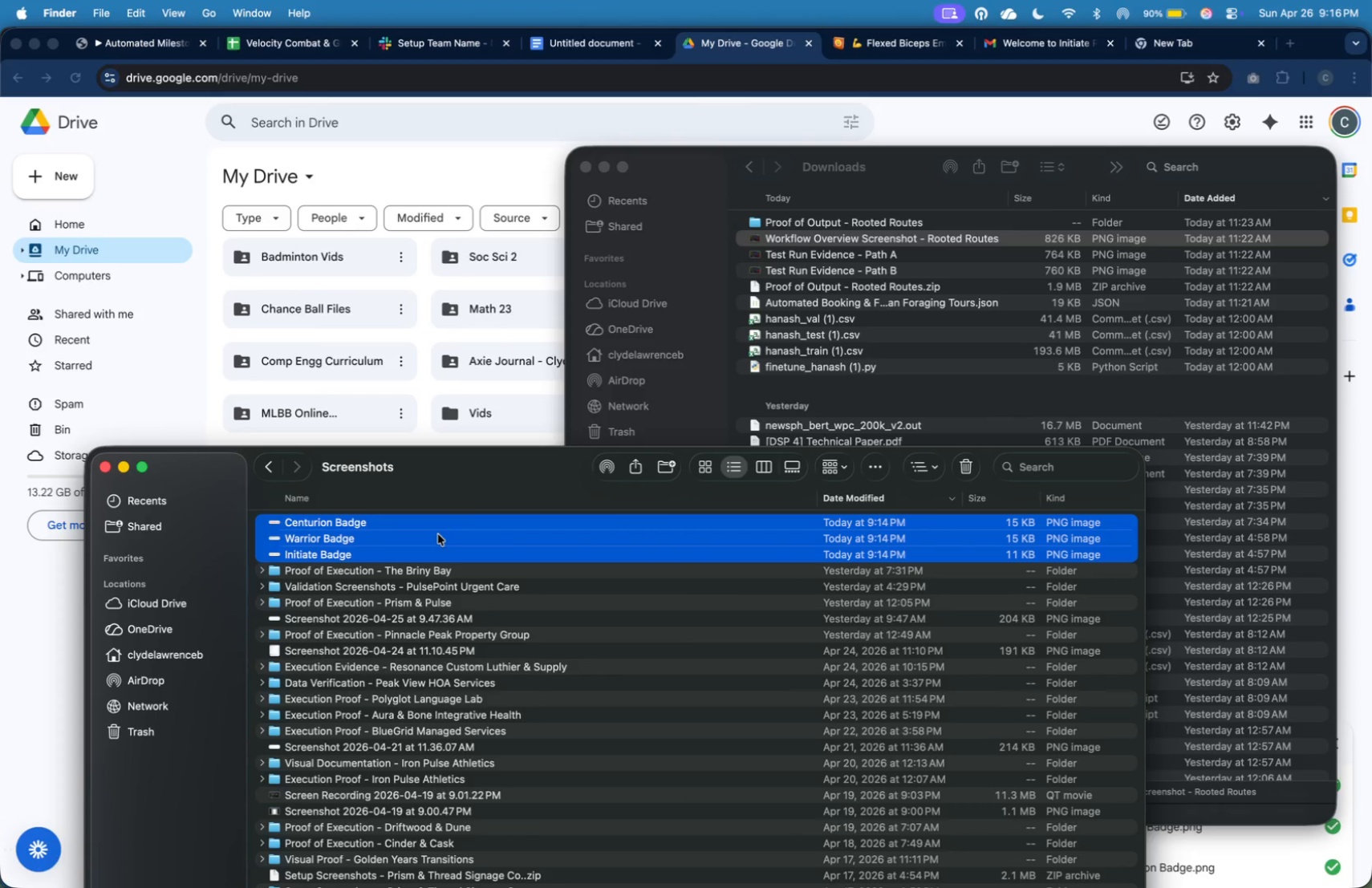 
left_click_drag(start_coordinate=[437, 534], to_coordinate=[278, 482])
 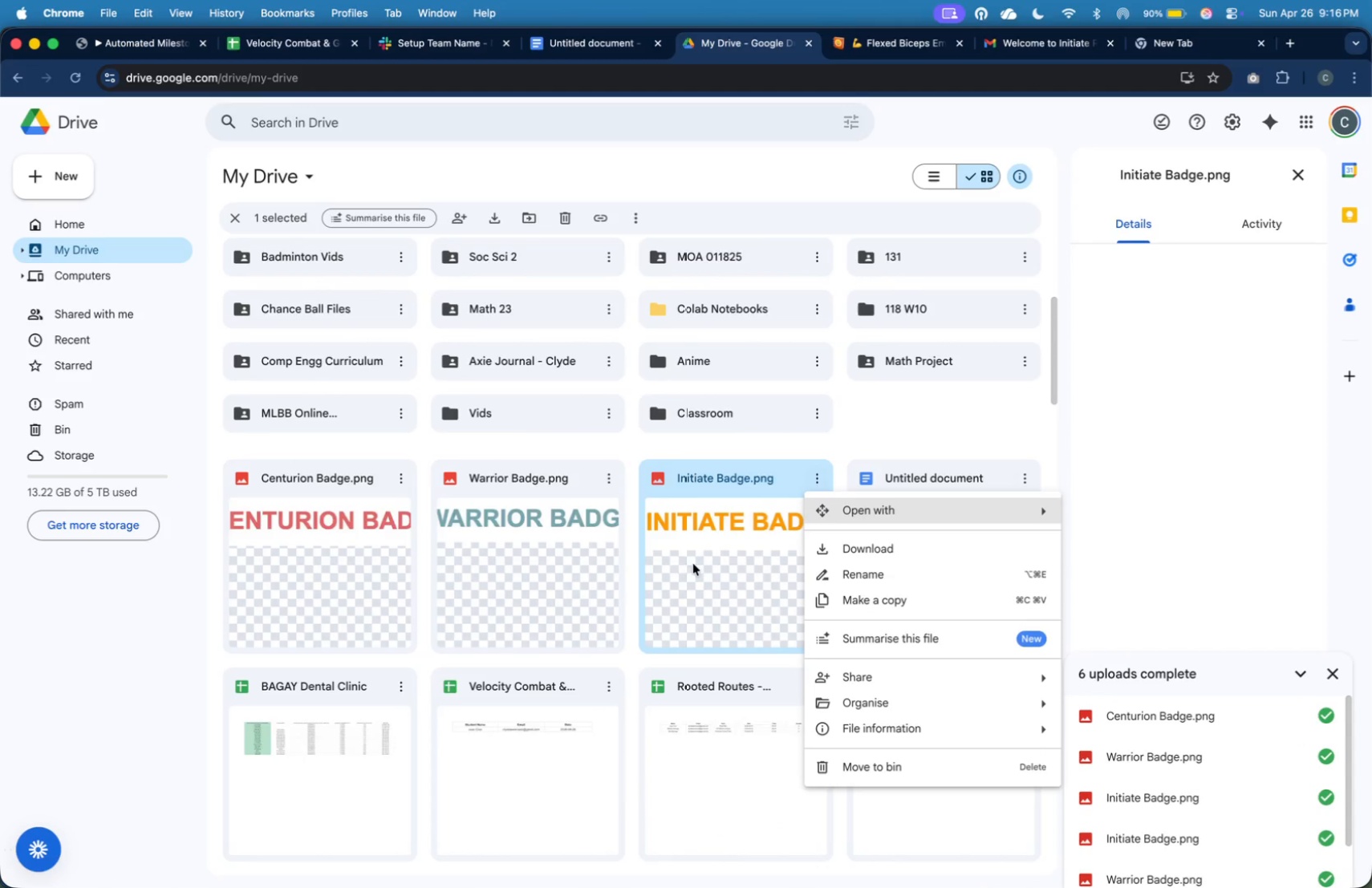 
wait(7.83)
 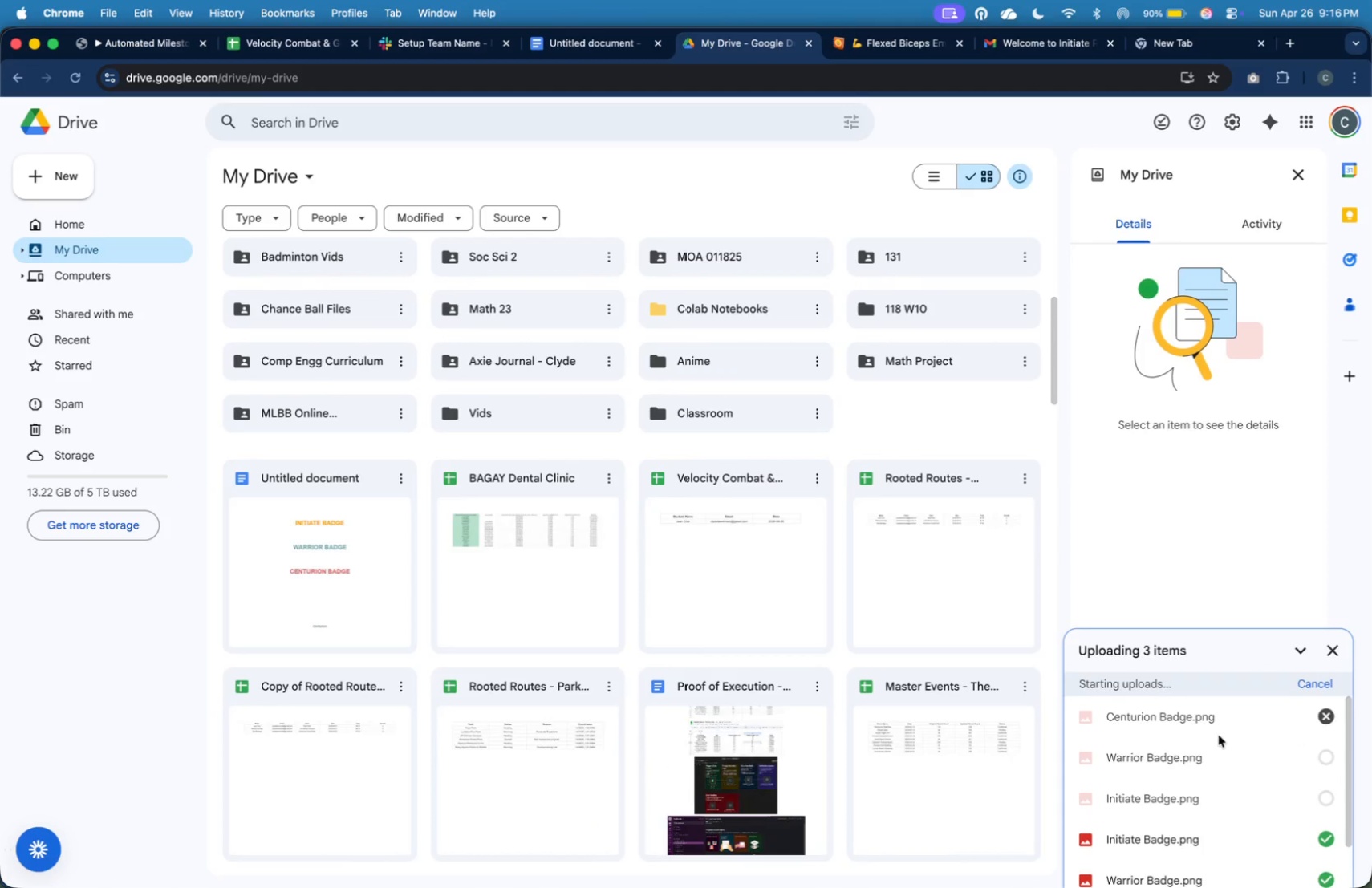 
left_click([867, 669])
 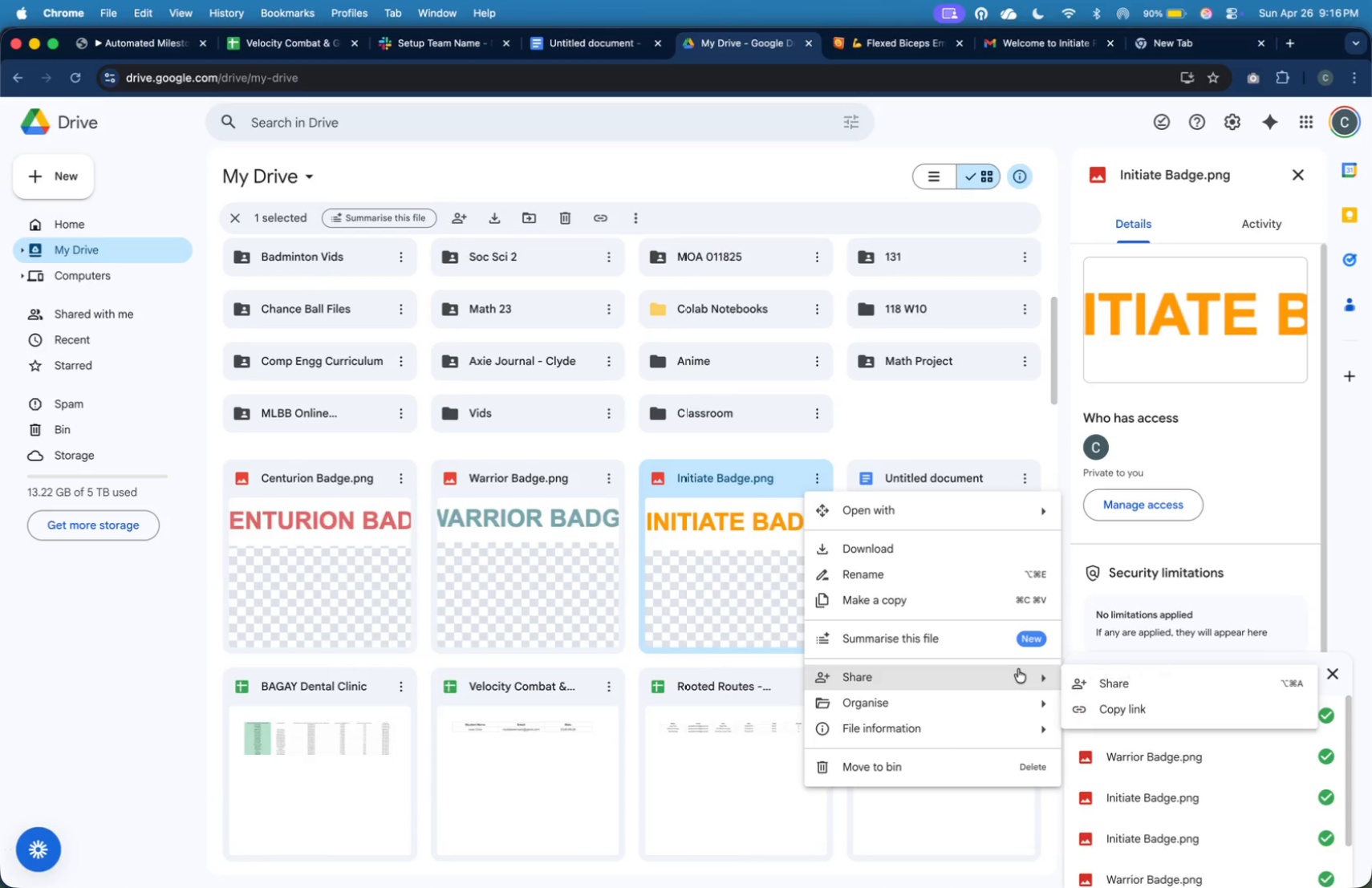 
left_click([1098, 687])
 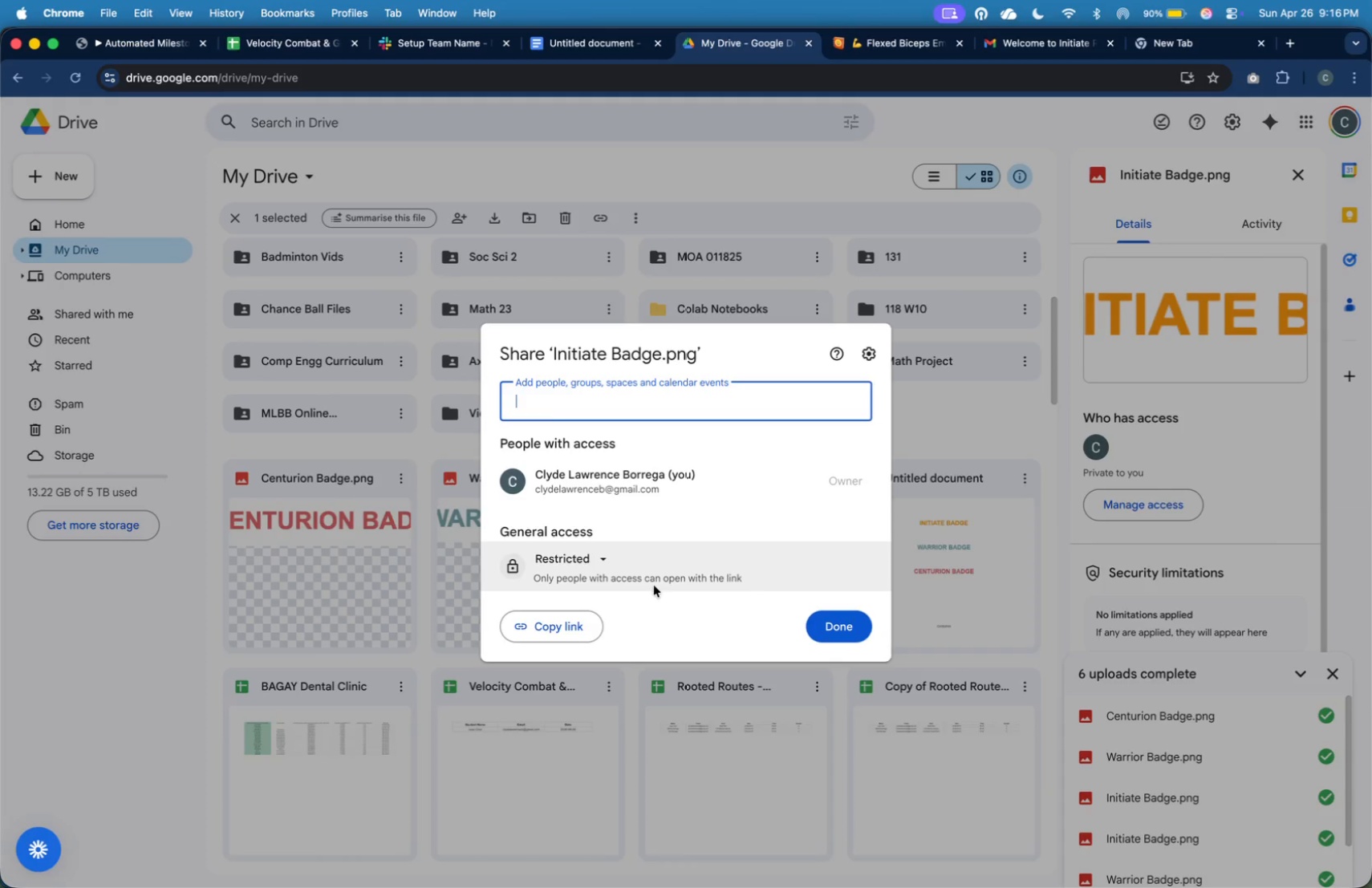 
left_click([573, 563])
 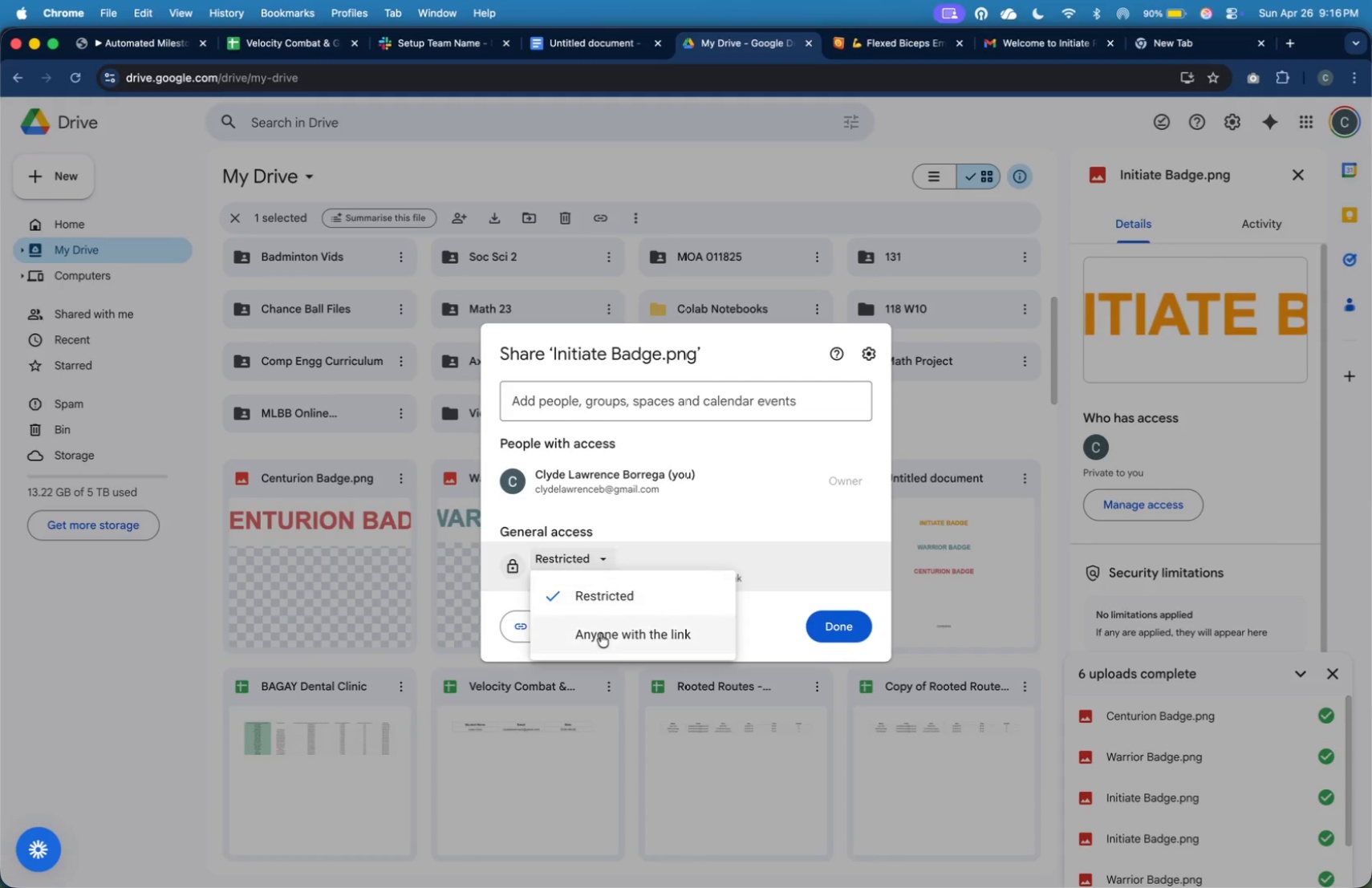 
left_click([601, 634])
 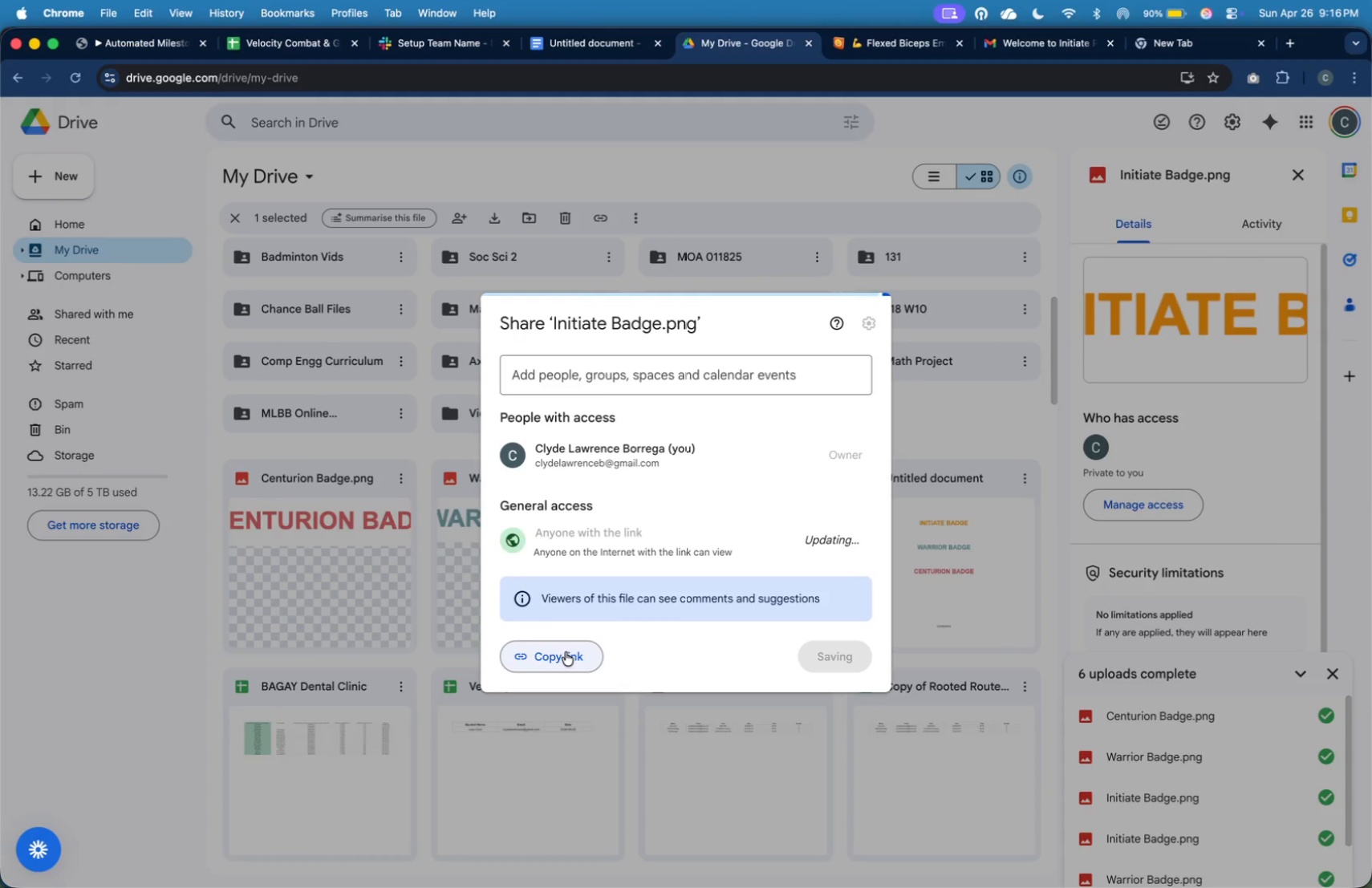 
left_click([566, 652])
 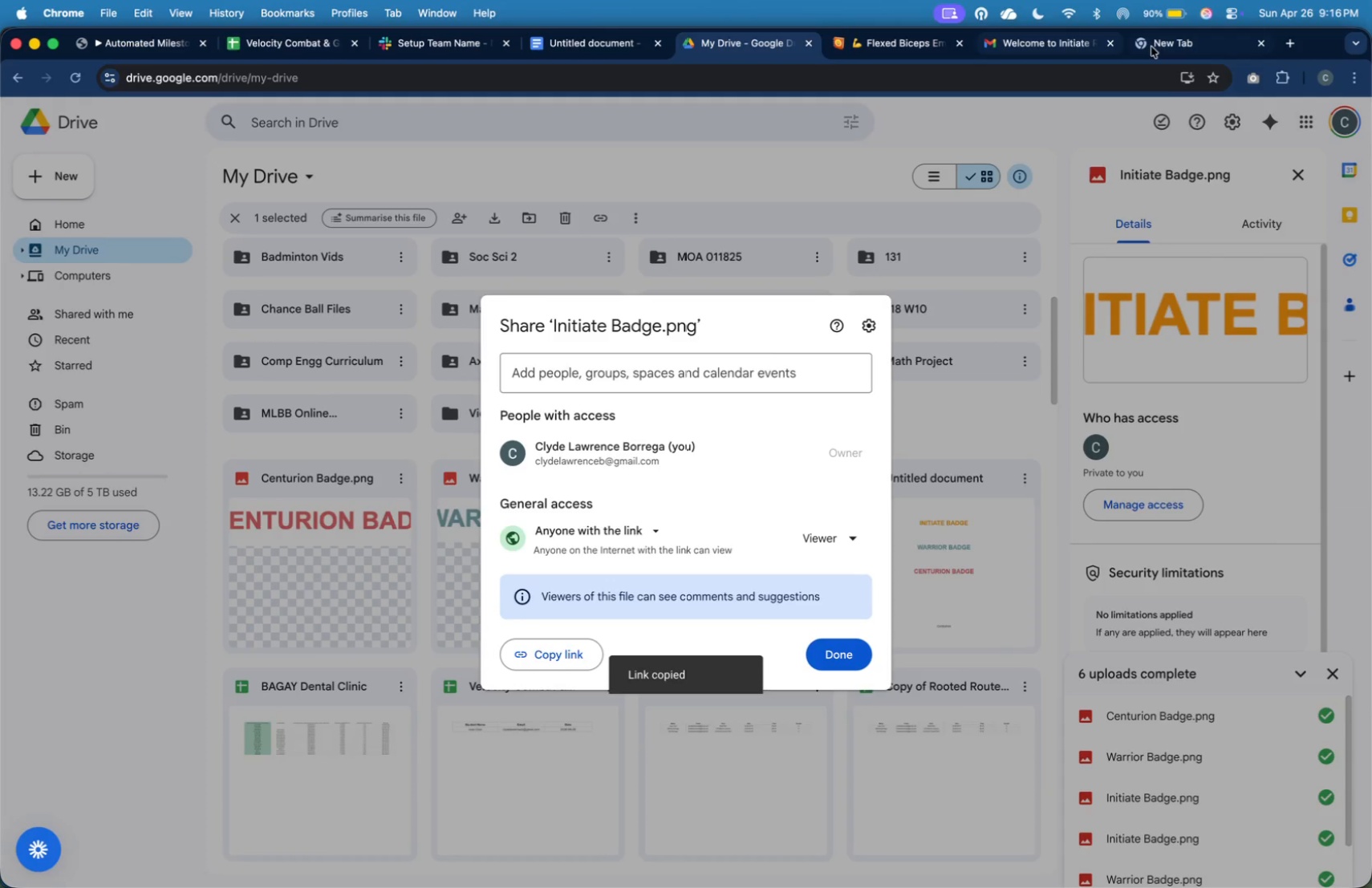 
key(Meta+A)
 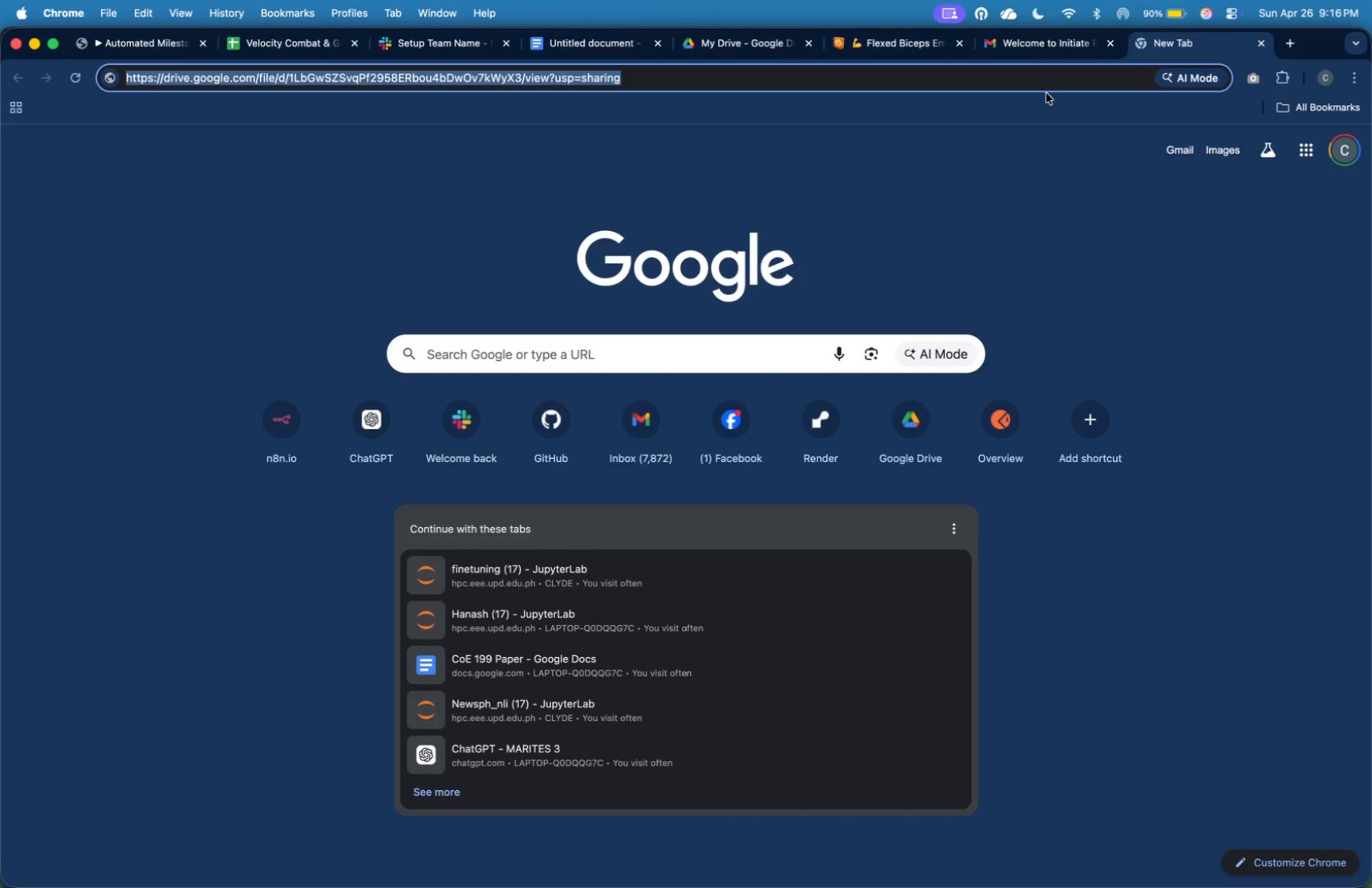 
key(Meta+V)
 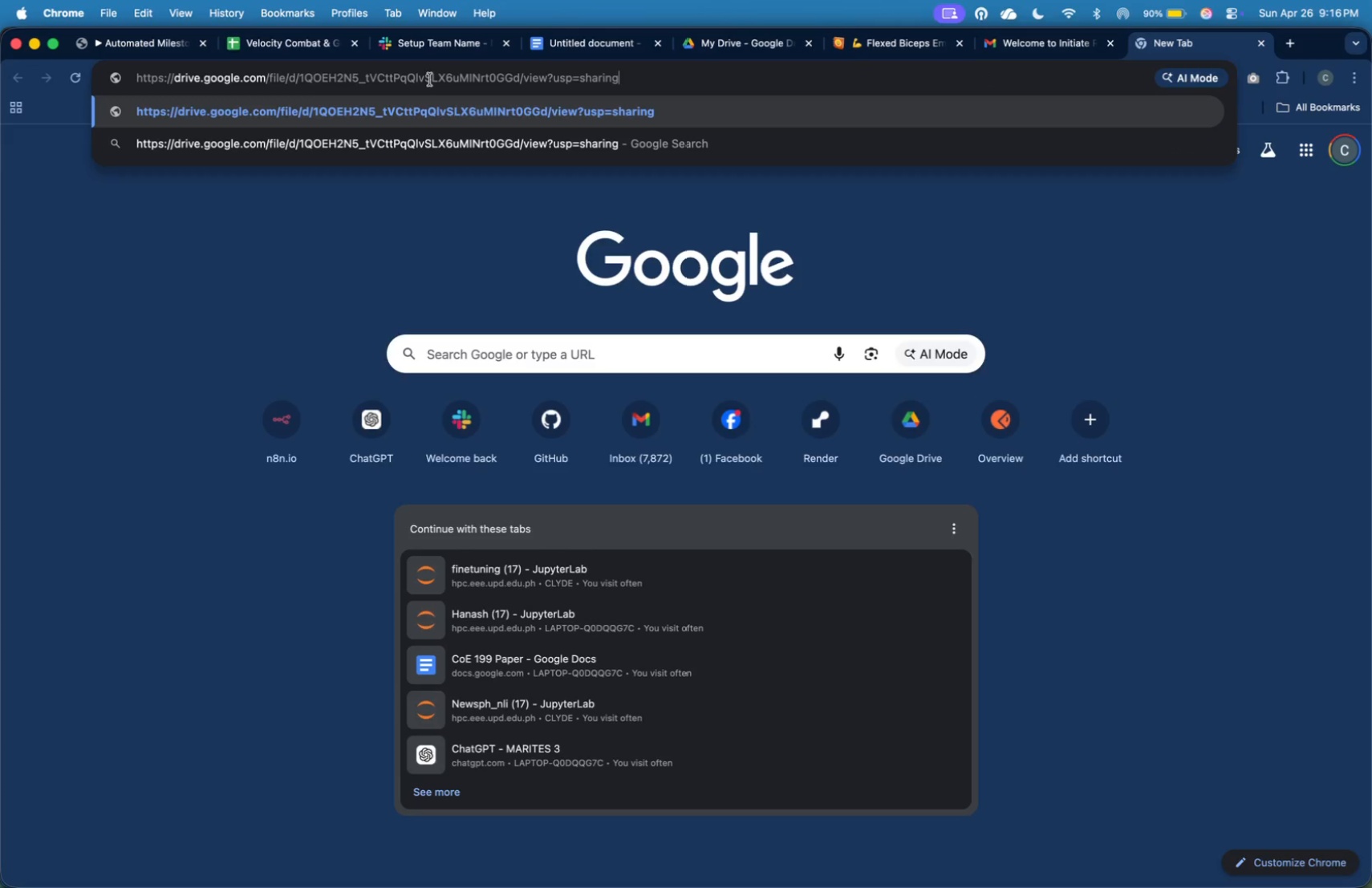 
key(Meta+C)
 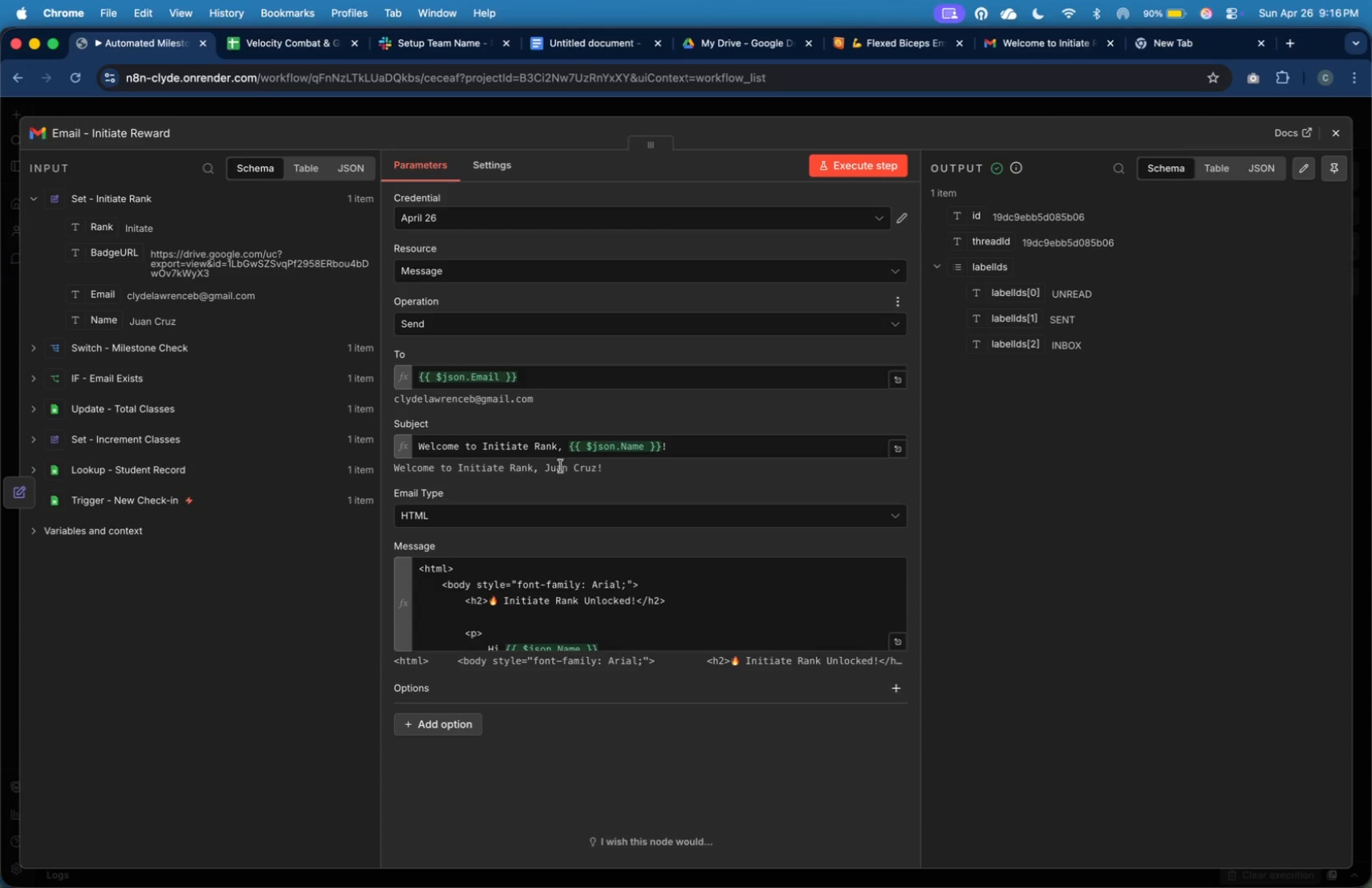 
left_click([29, 486])
 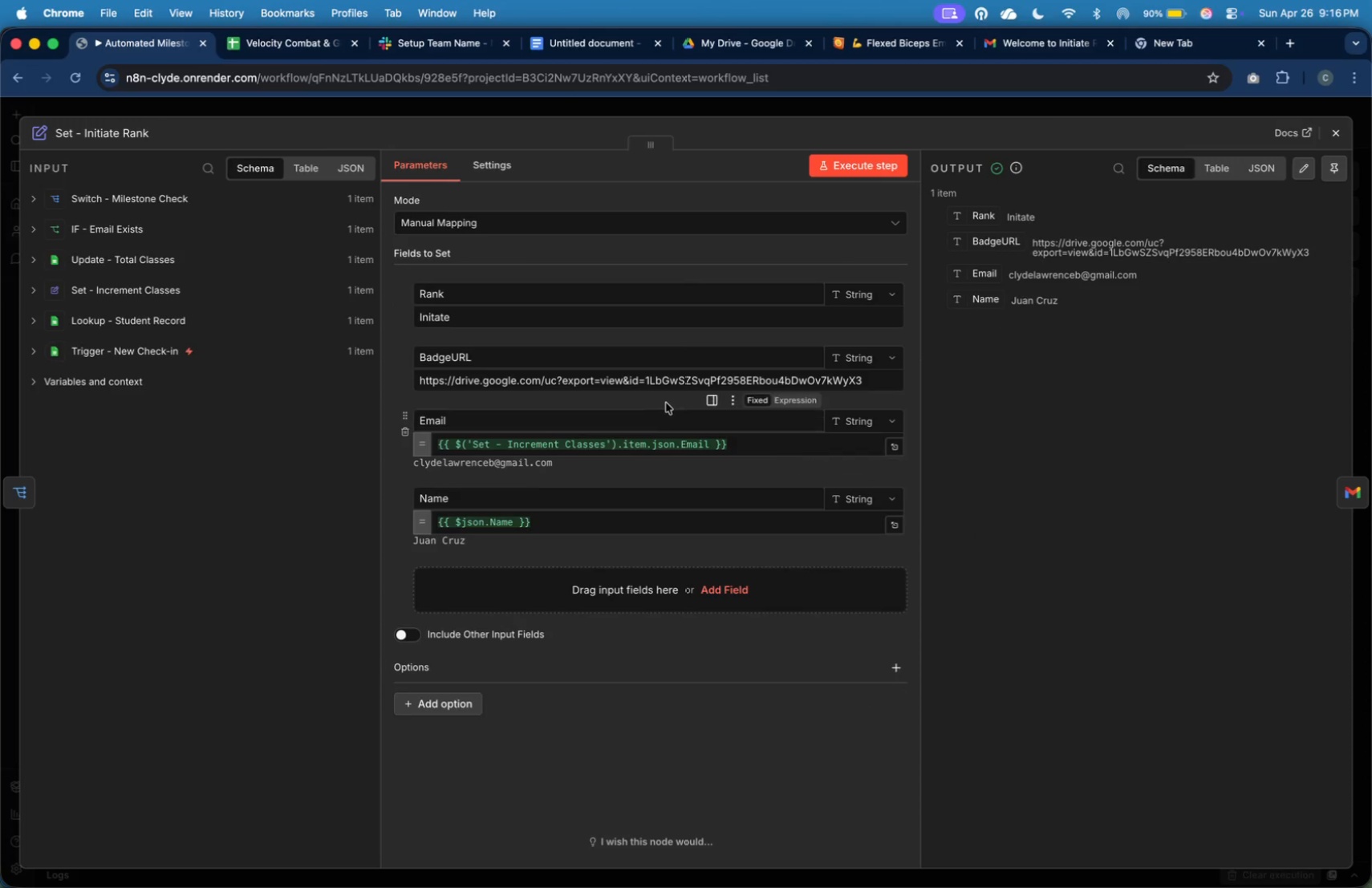 
double_click([688, 378])
 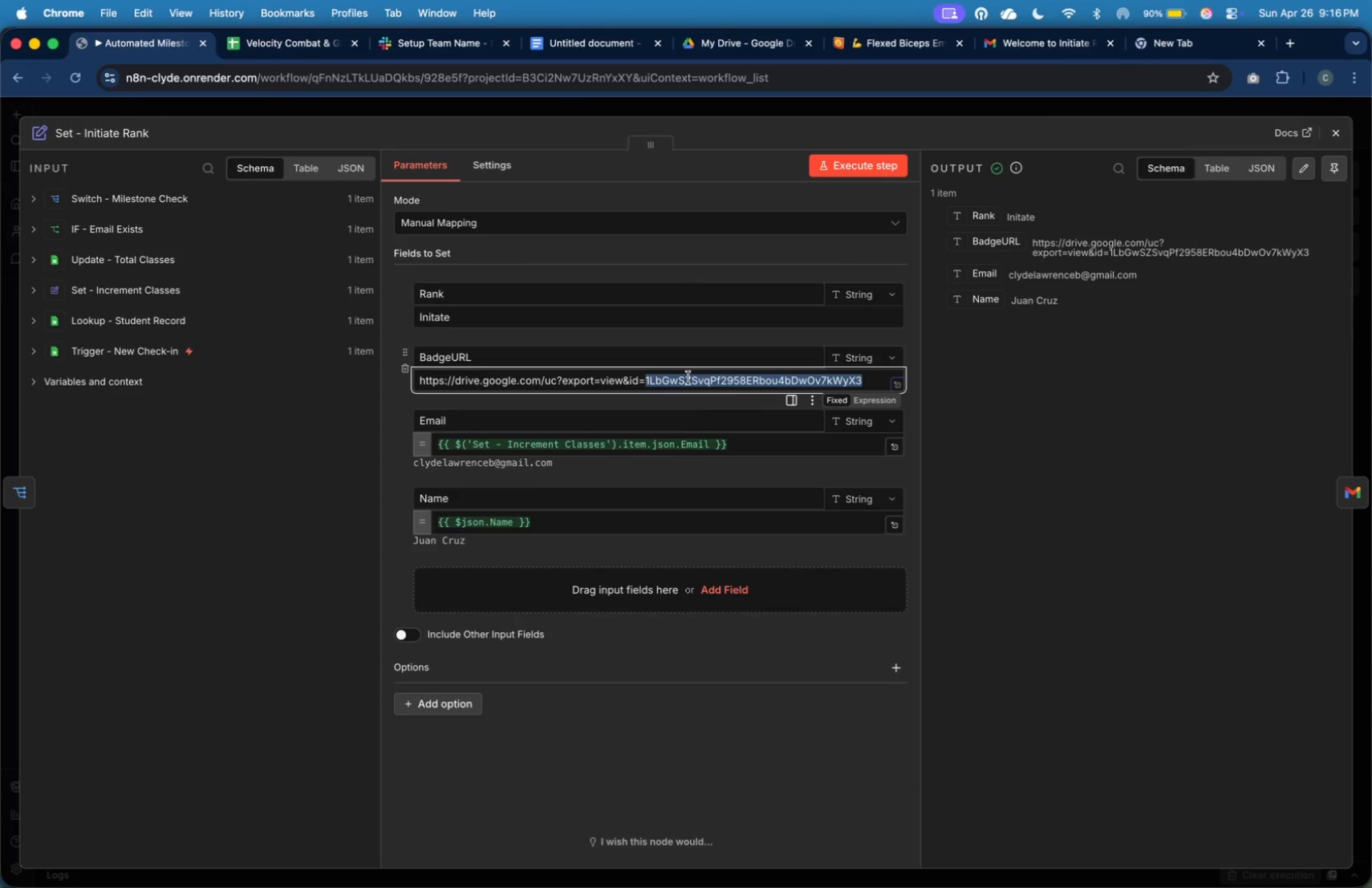 
key(Meta+V)
 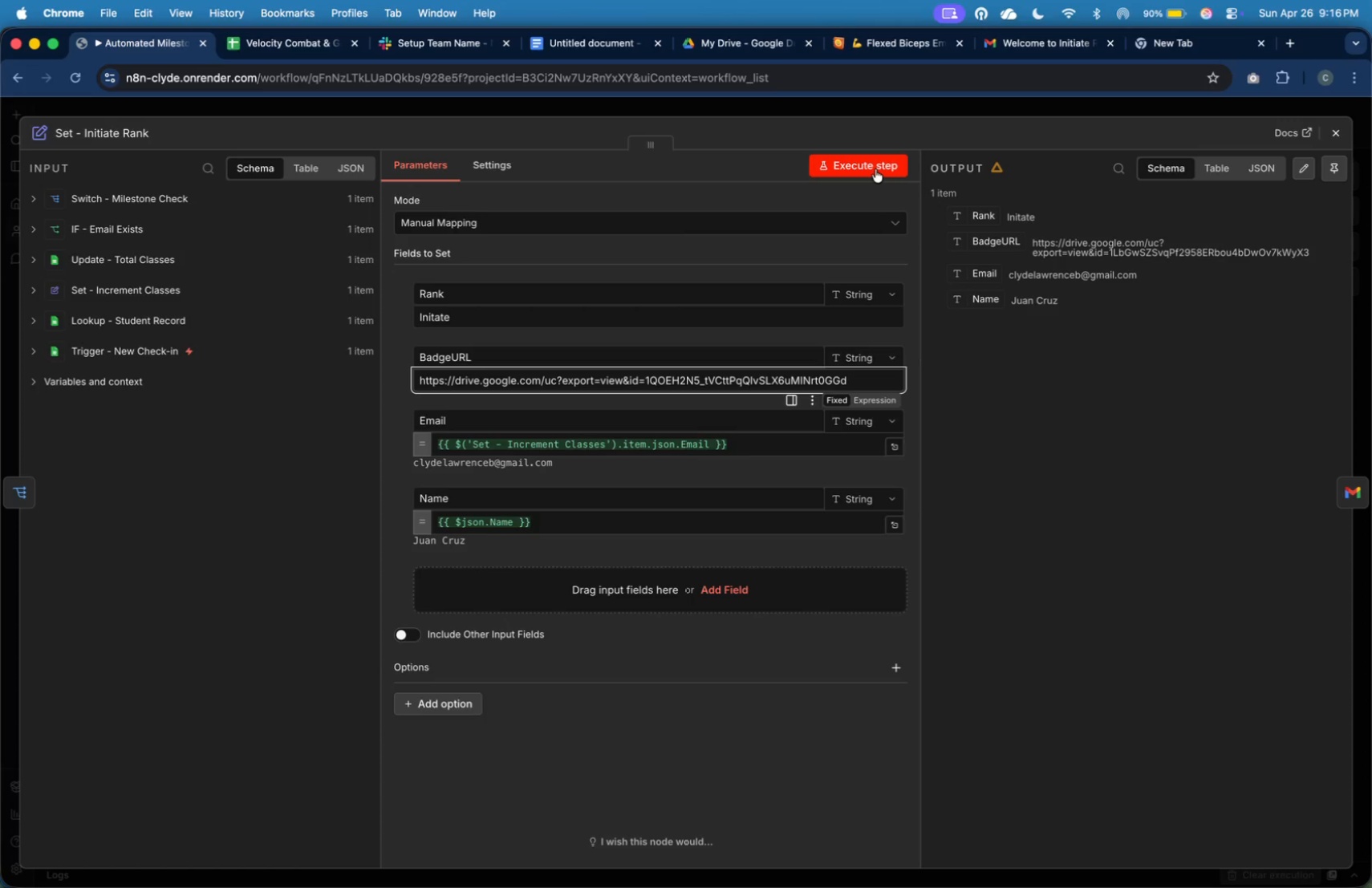 
left_click([875, 169])
 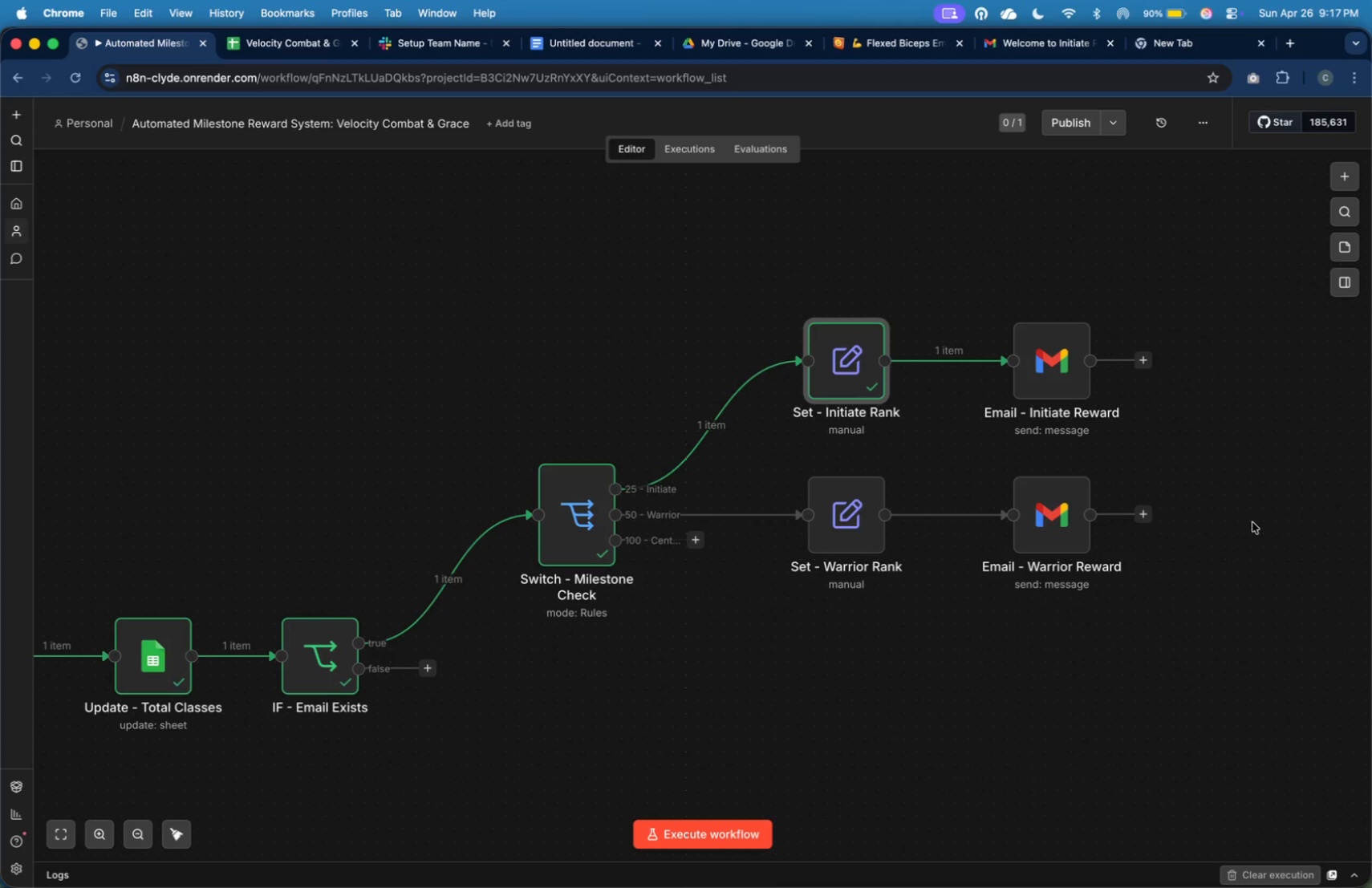 
wait(38.91)
 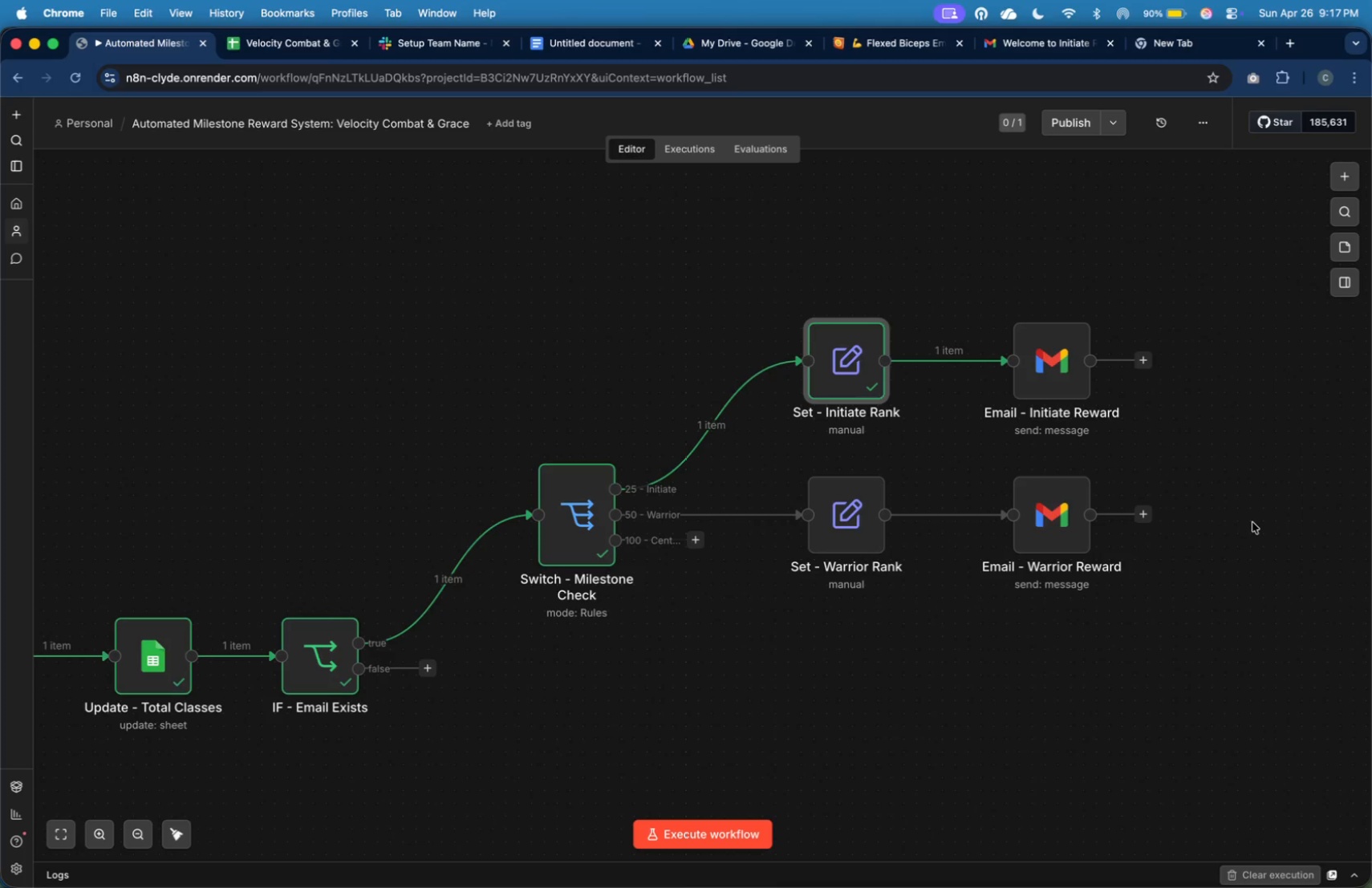 
left_click([865, 174])
 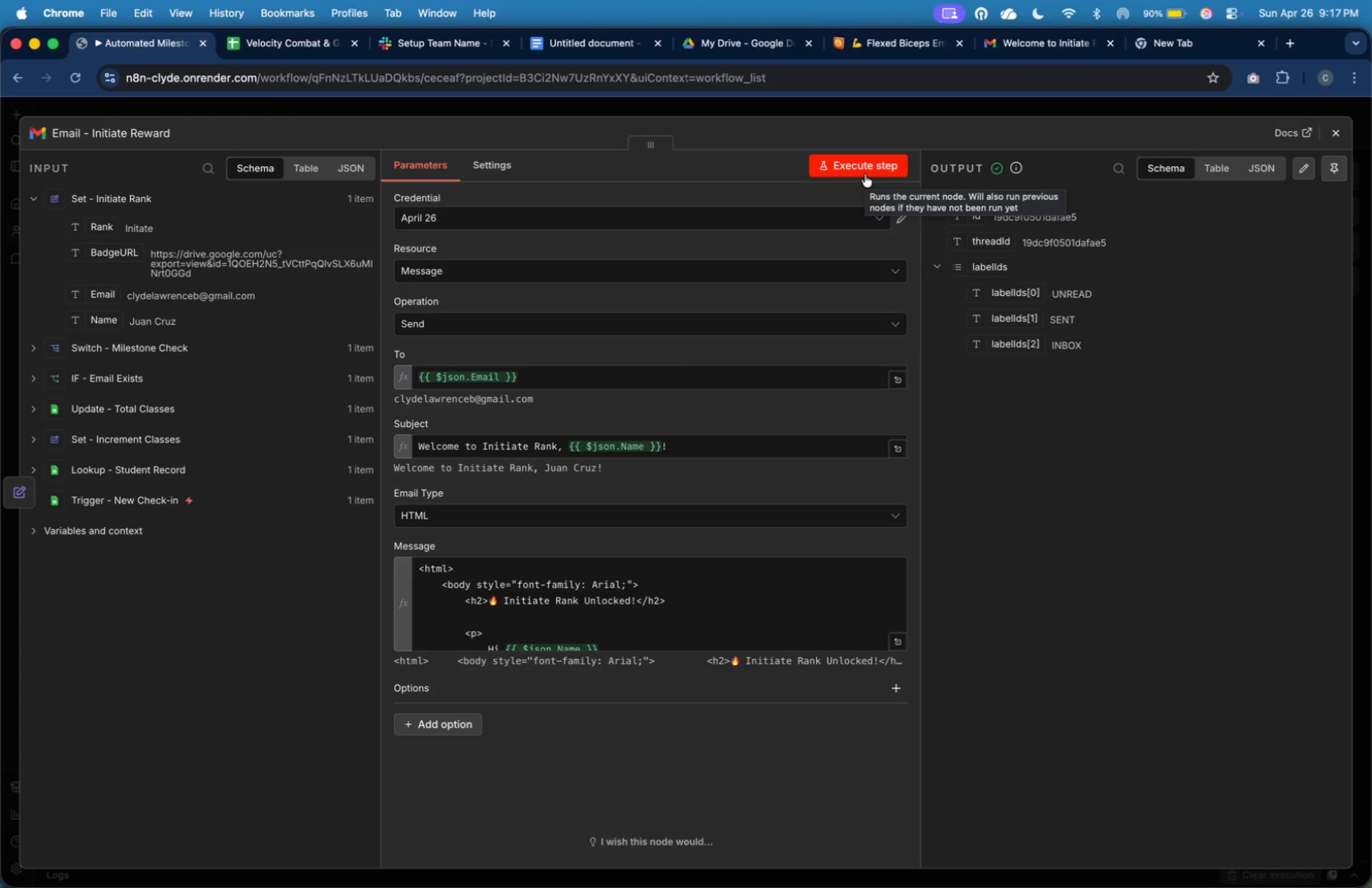 
wait(24.55)
 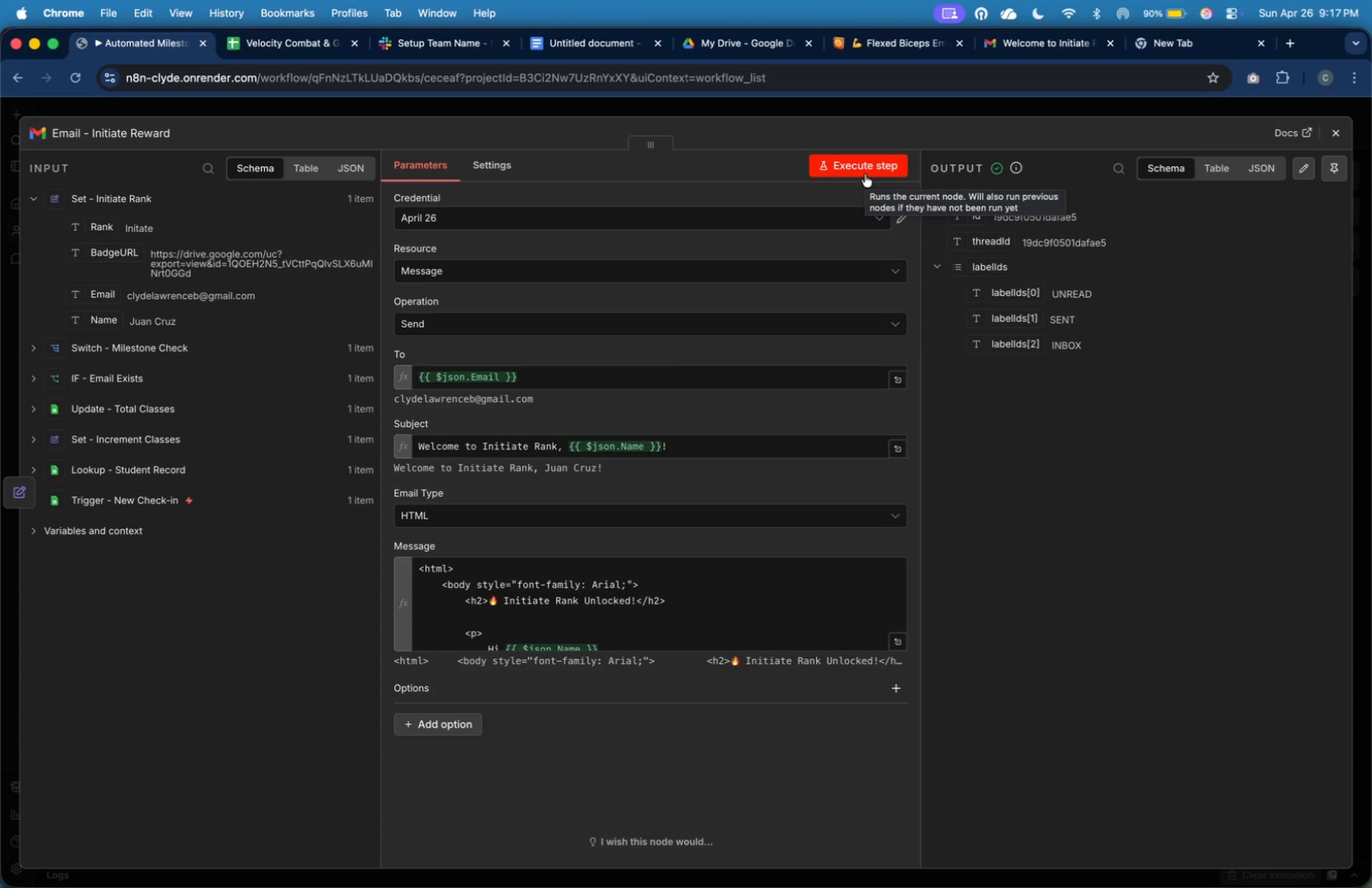 
left_click([1340, 138])
 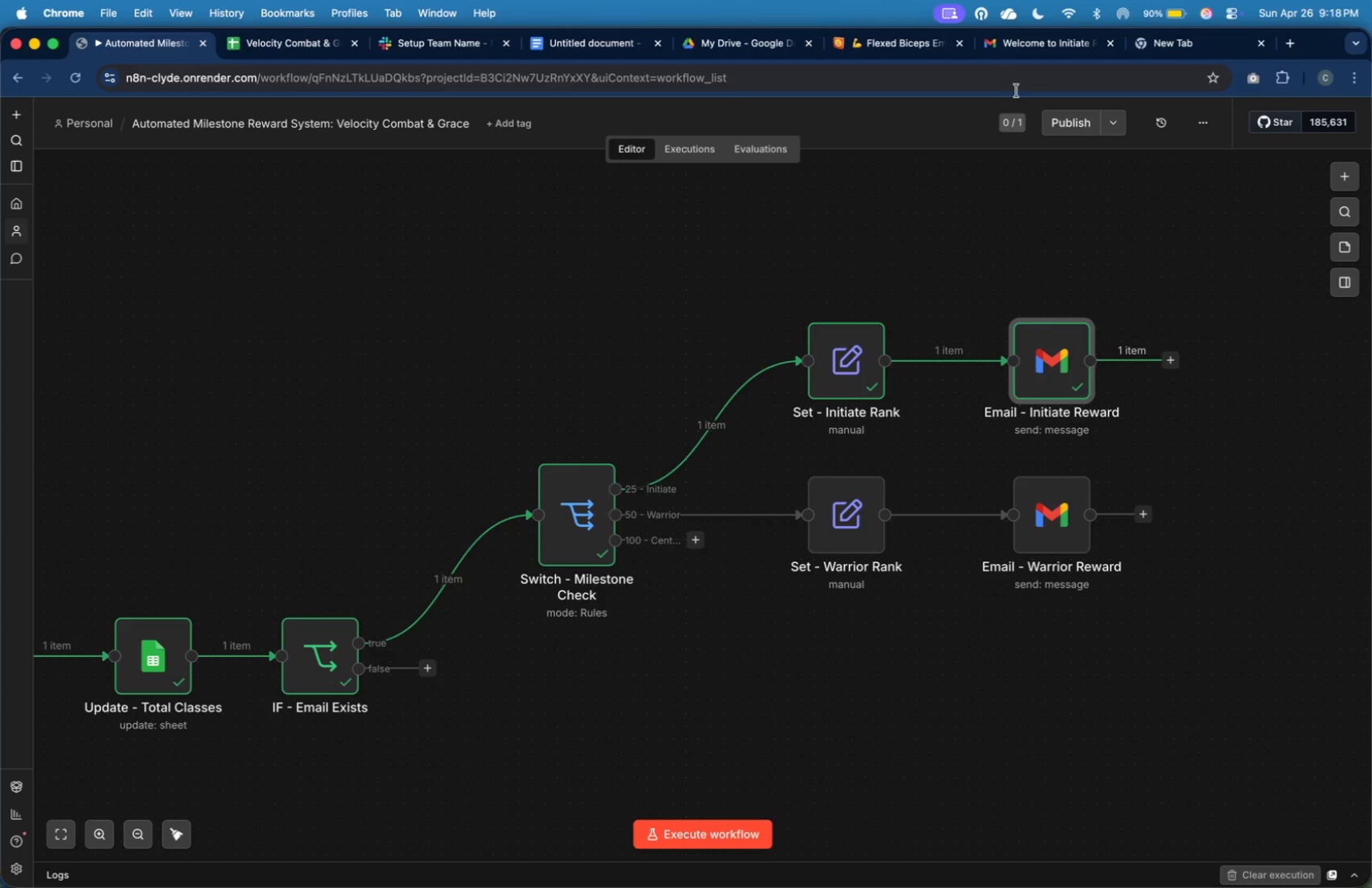 
left_click([1118, 187])
 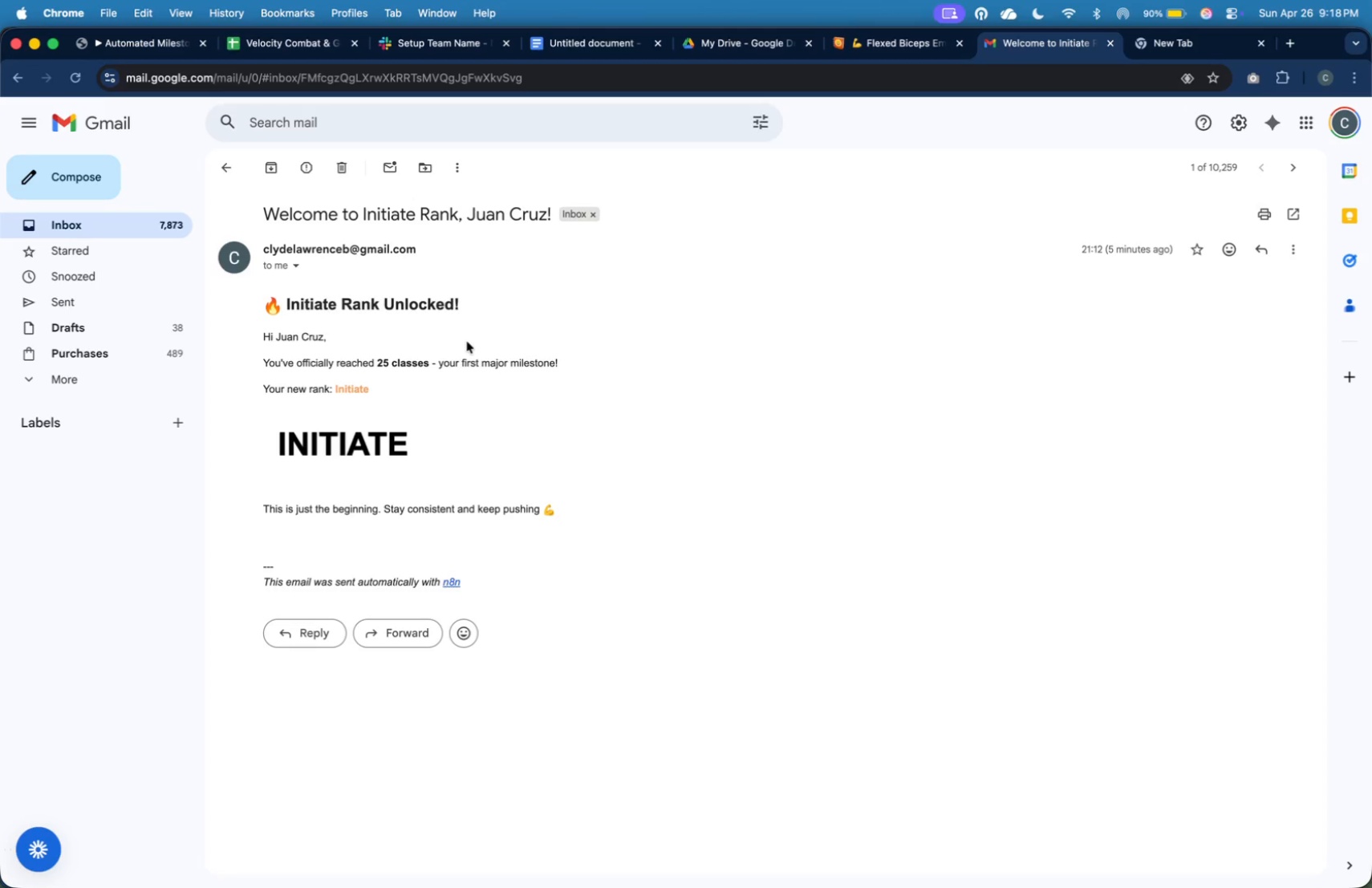 
left_click([177, 225])
 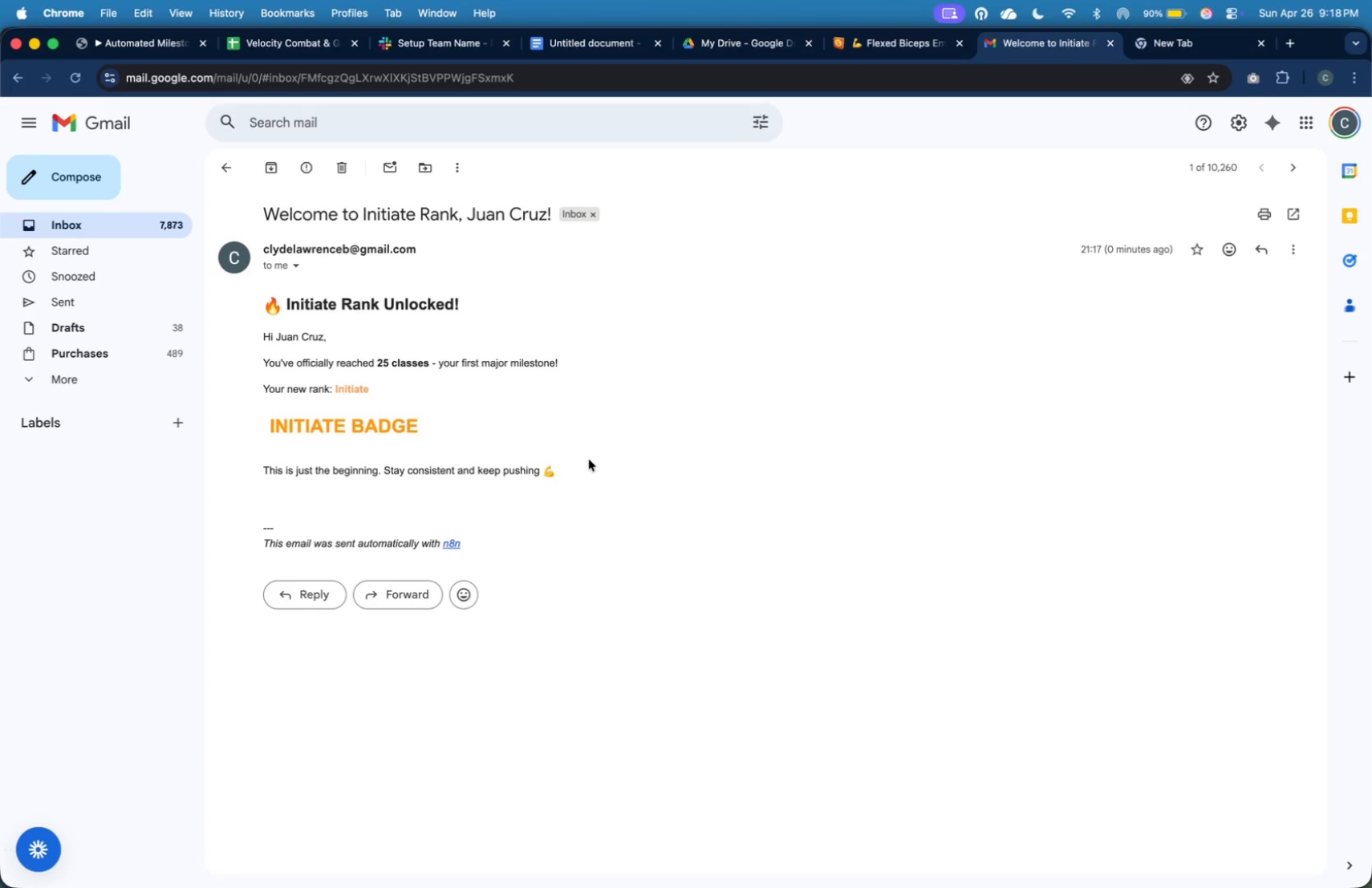 
wait(10.8)
 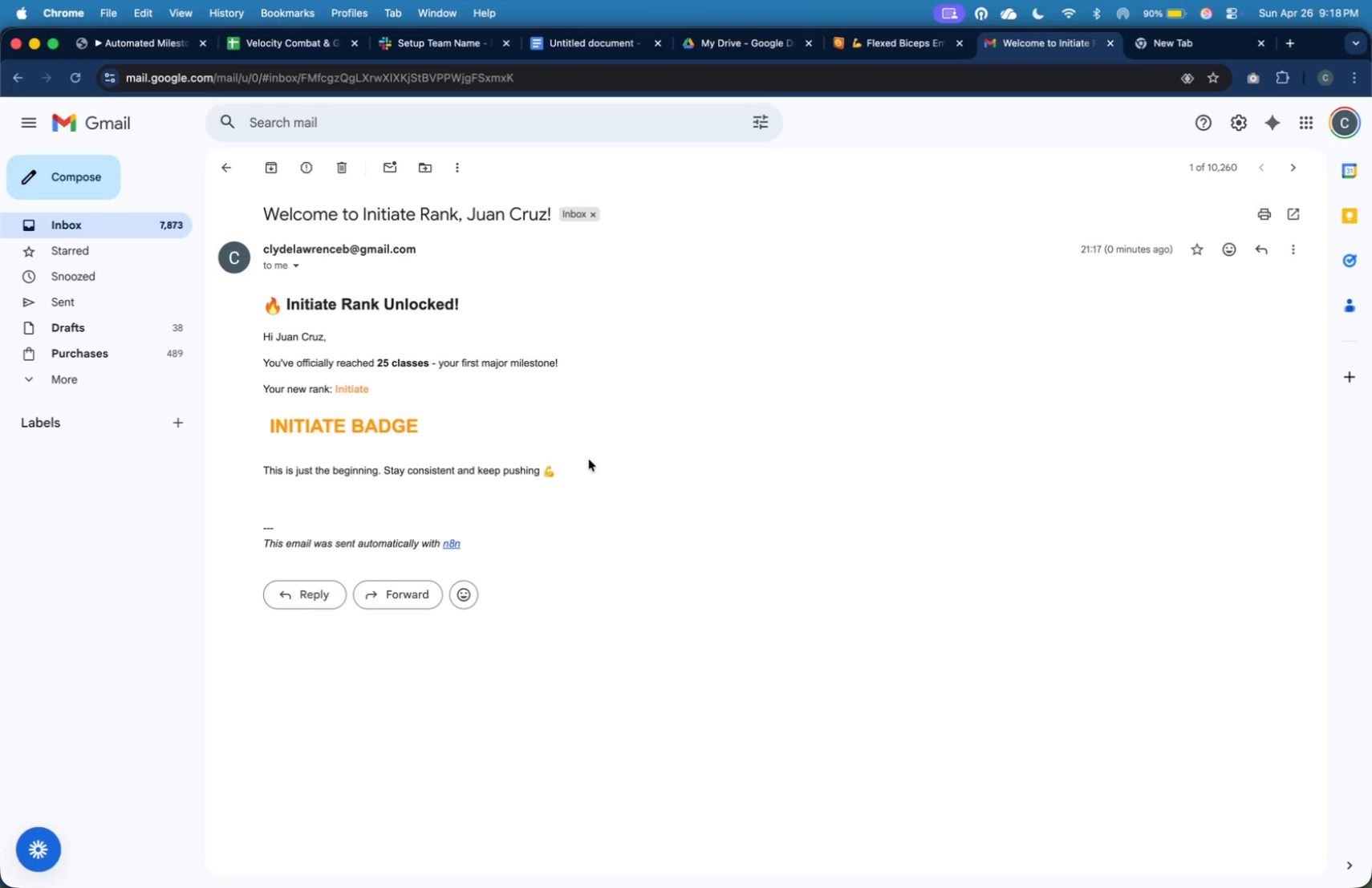 
left_click([938, 663])
 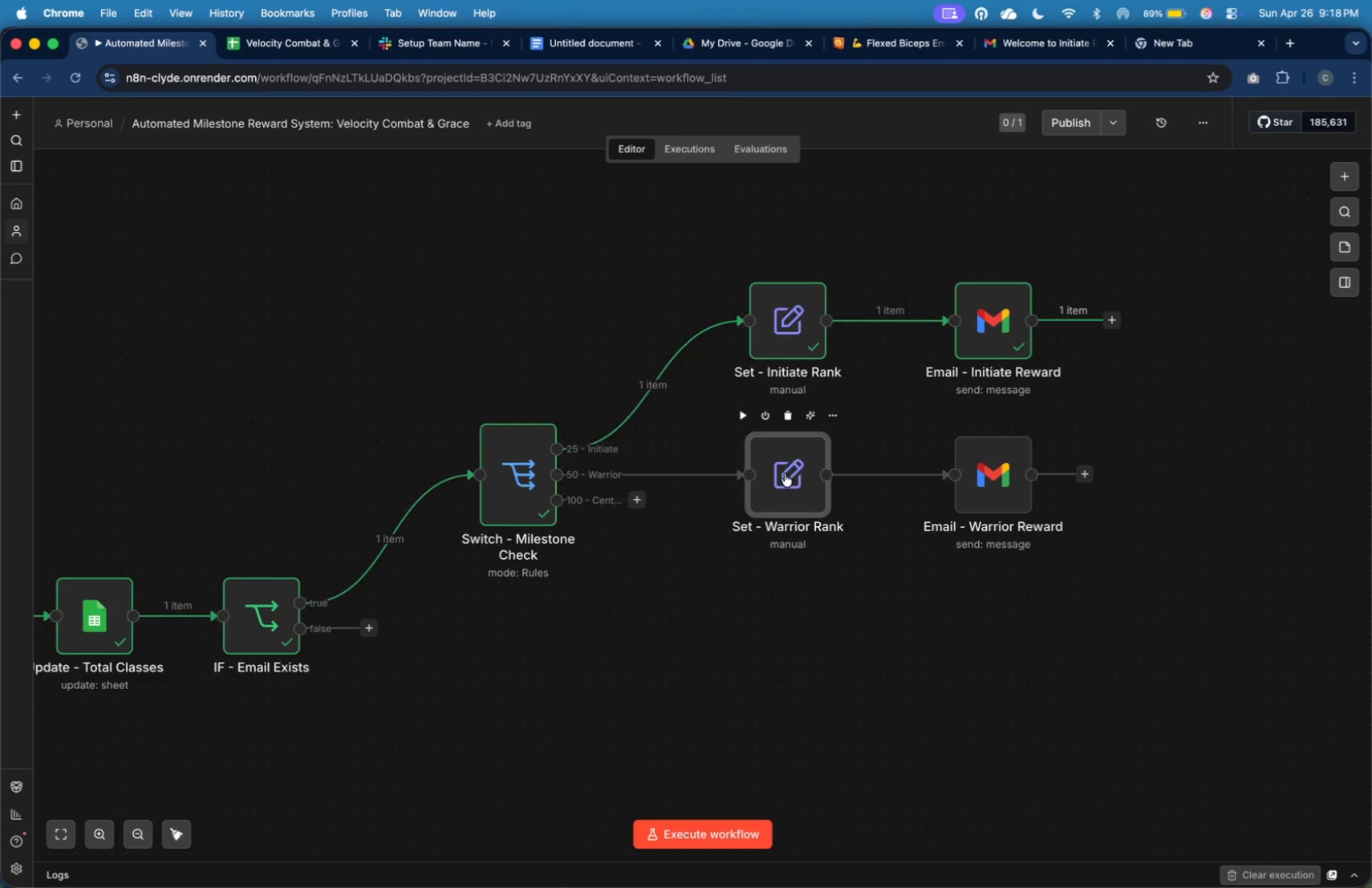 
double_click([800, 343])
 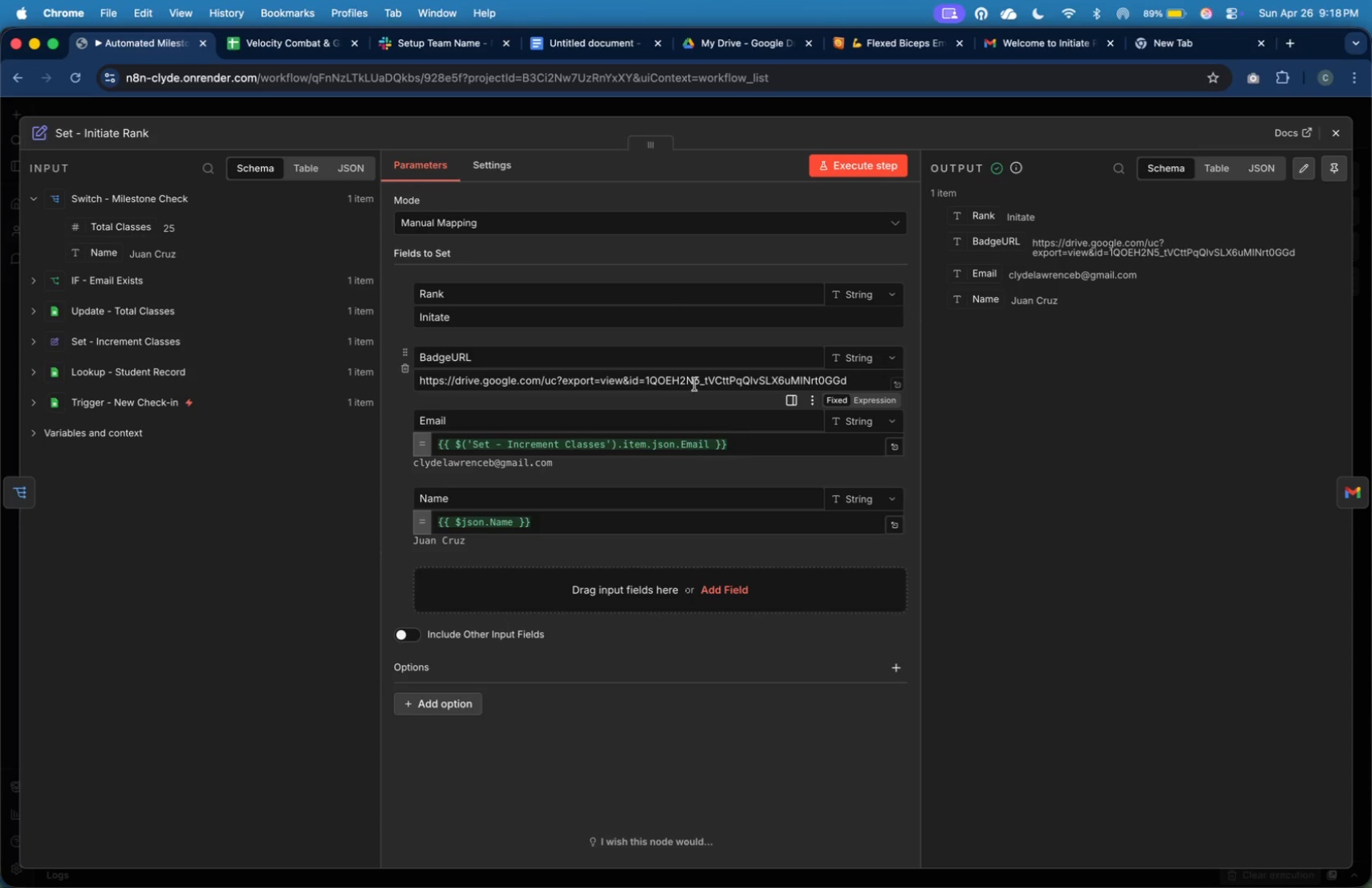 
left_click([695, 384])
 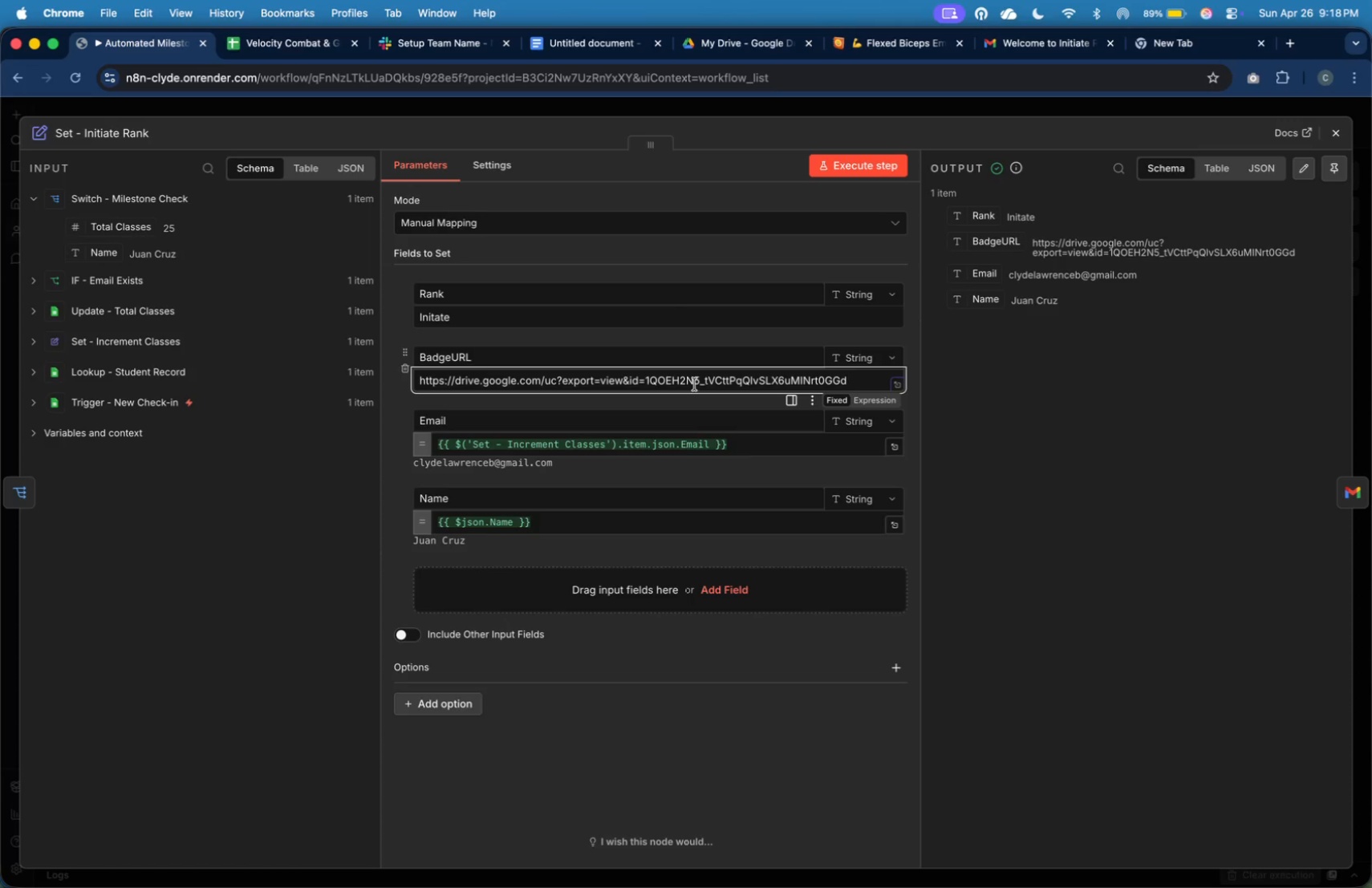 
key(Meta+A)
 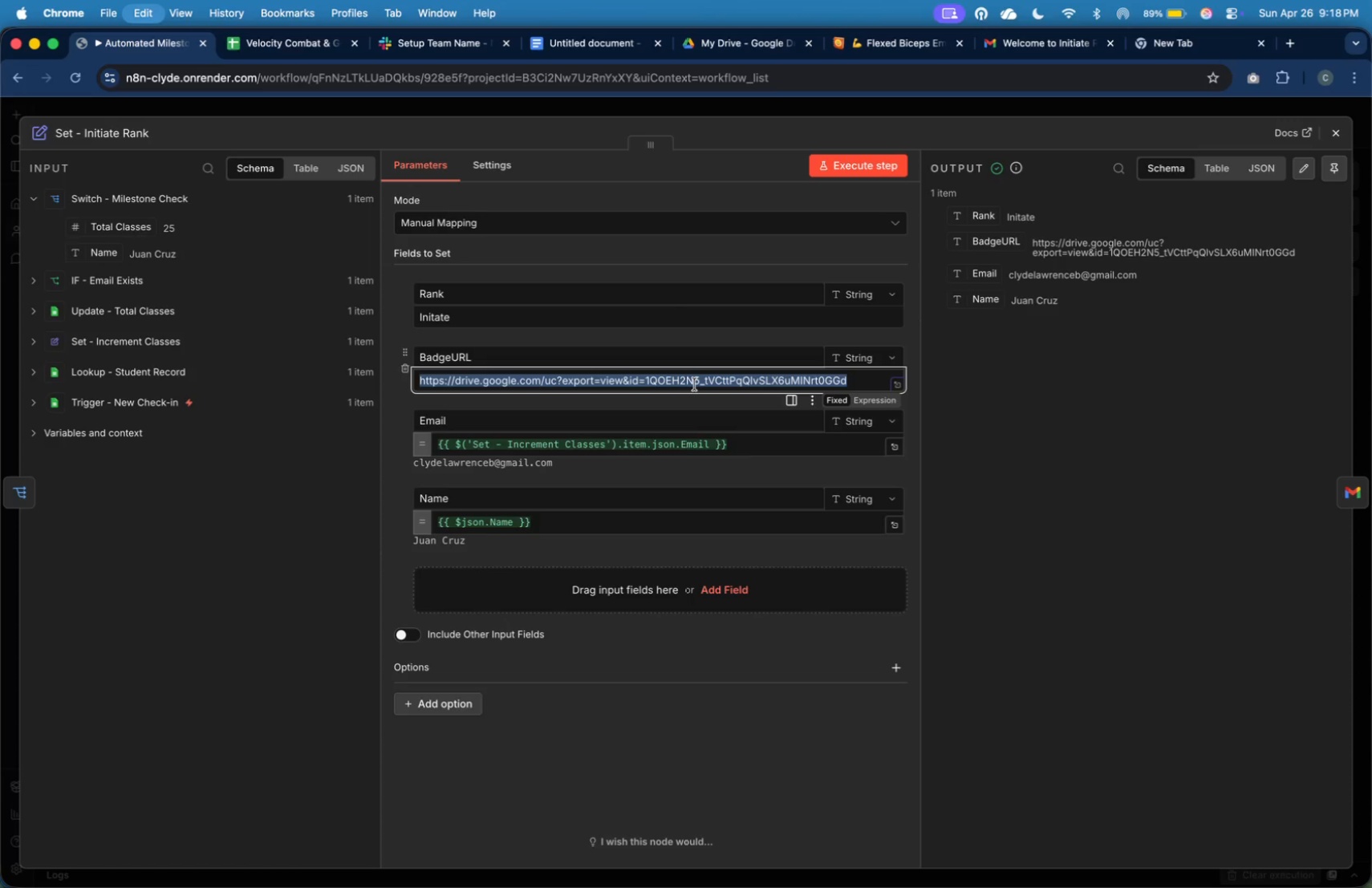 
key(Meta+C)
 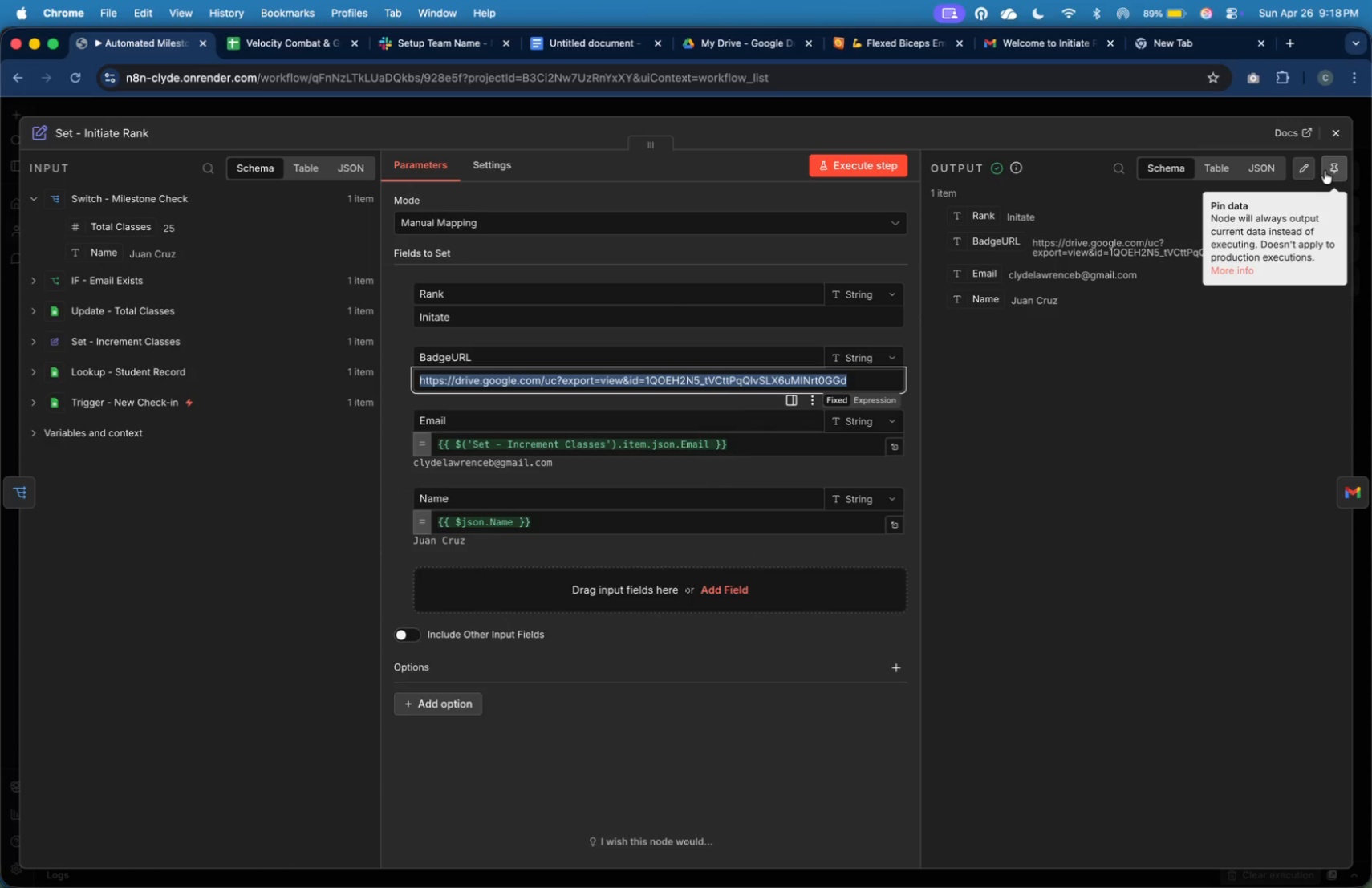 
left_click([1333, 137])
 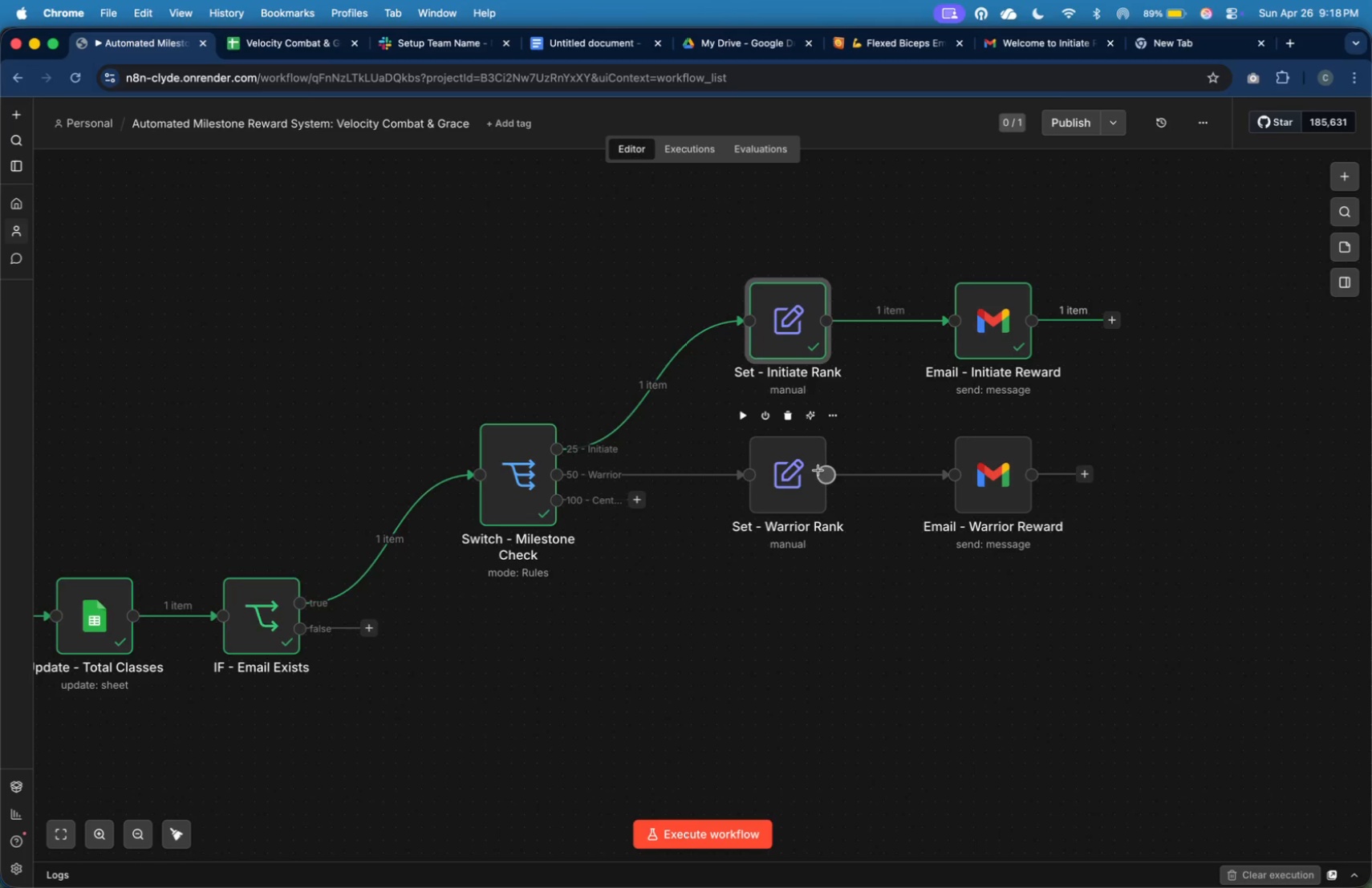 
double_click([814, 472])
 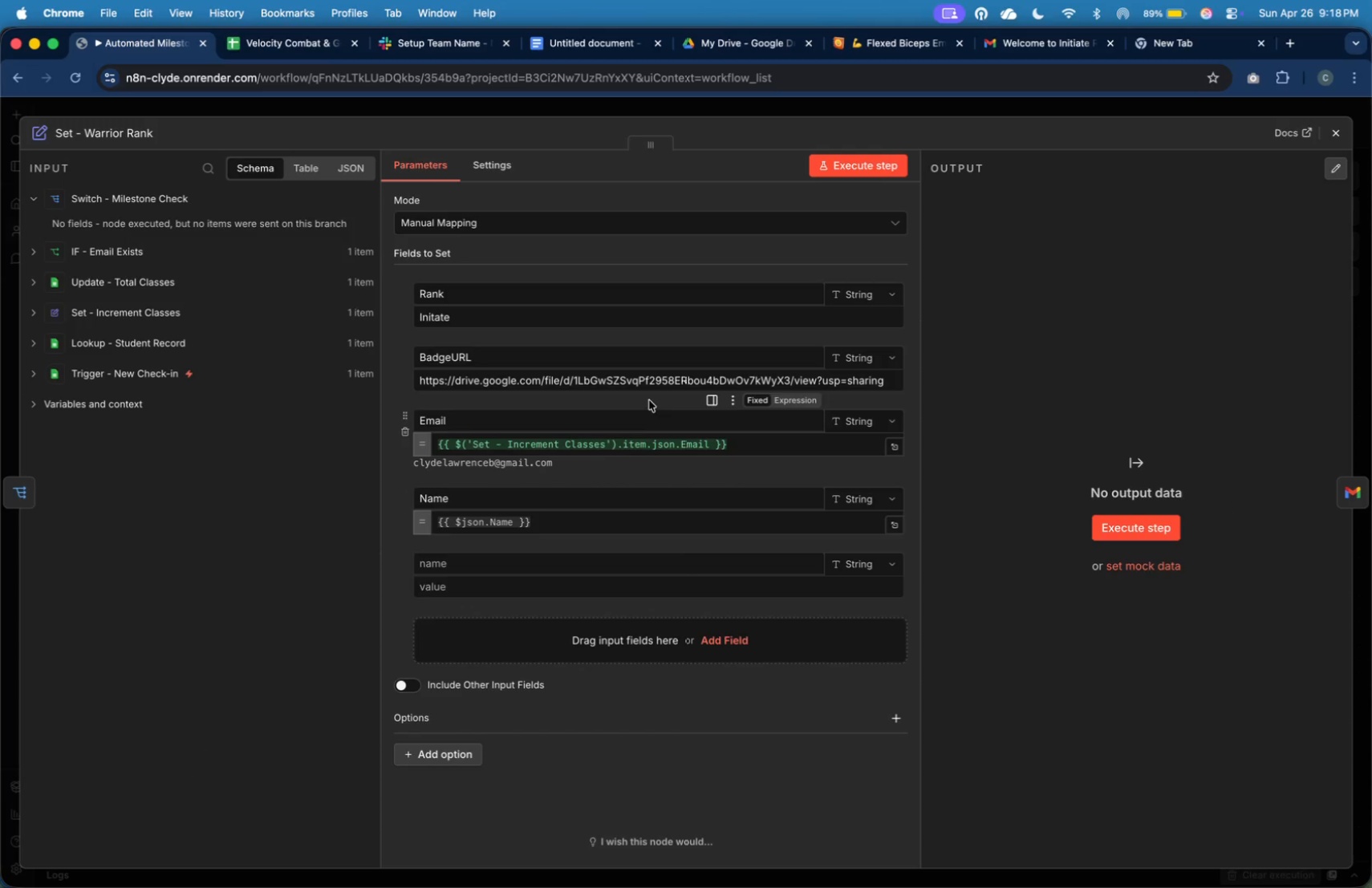 
left_click([649, 382])
 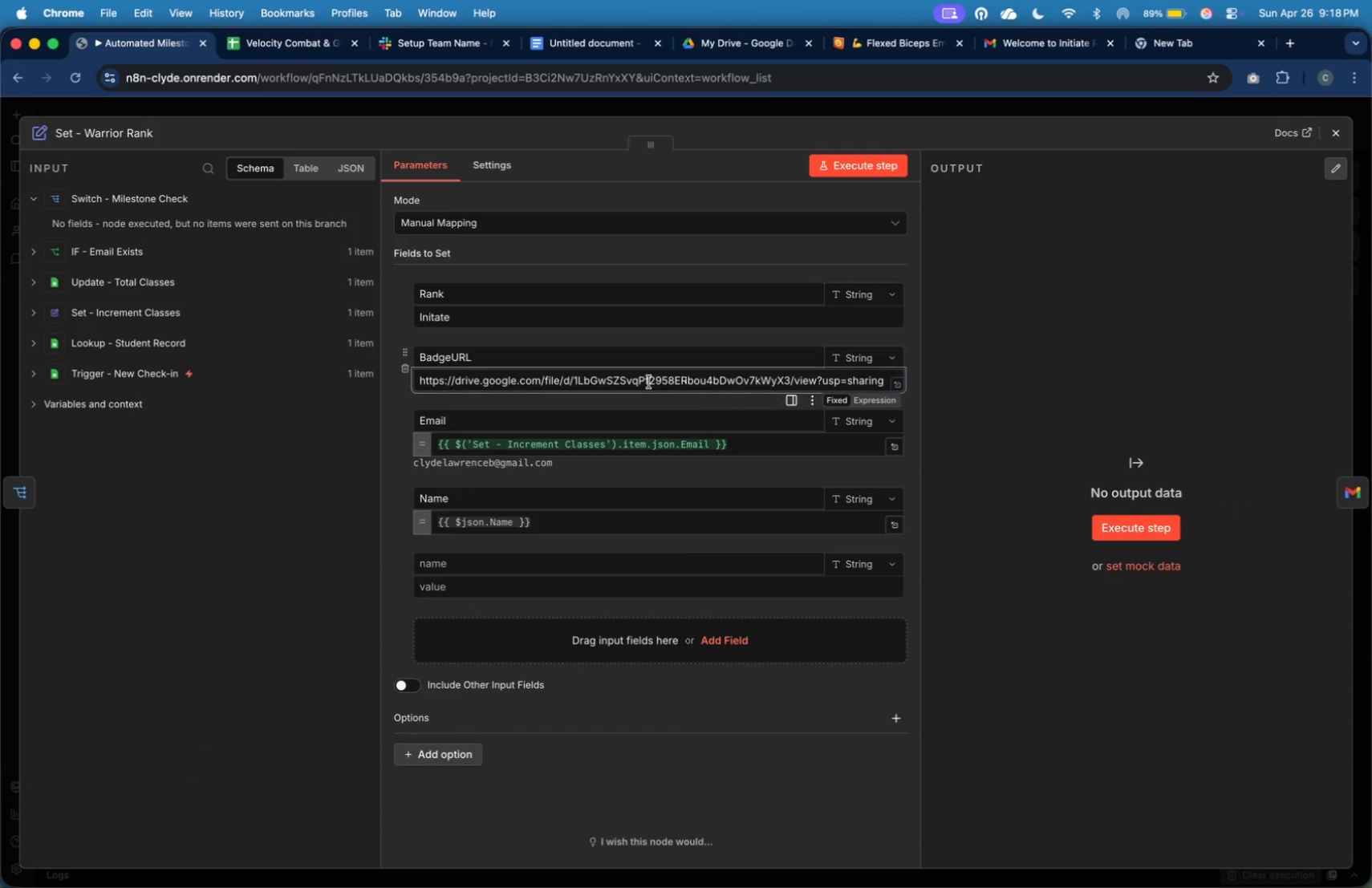 
key(Meta+A)
 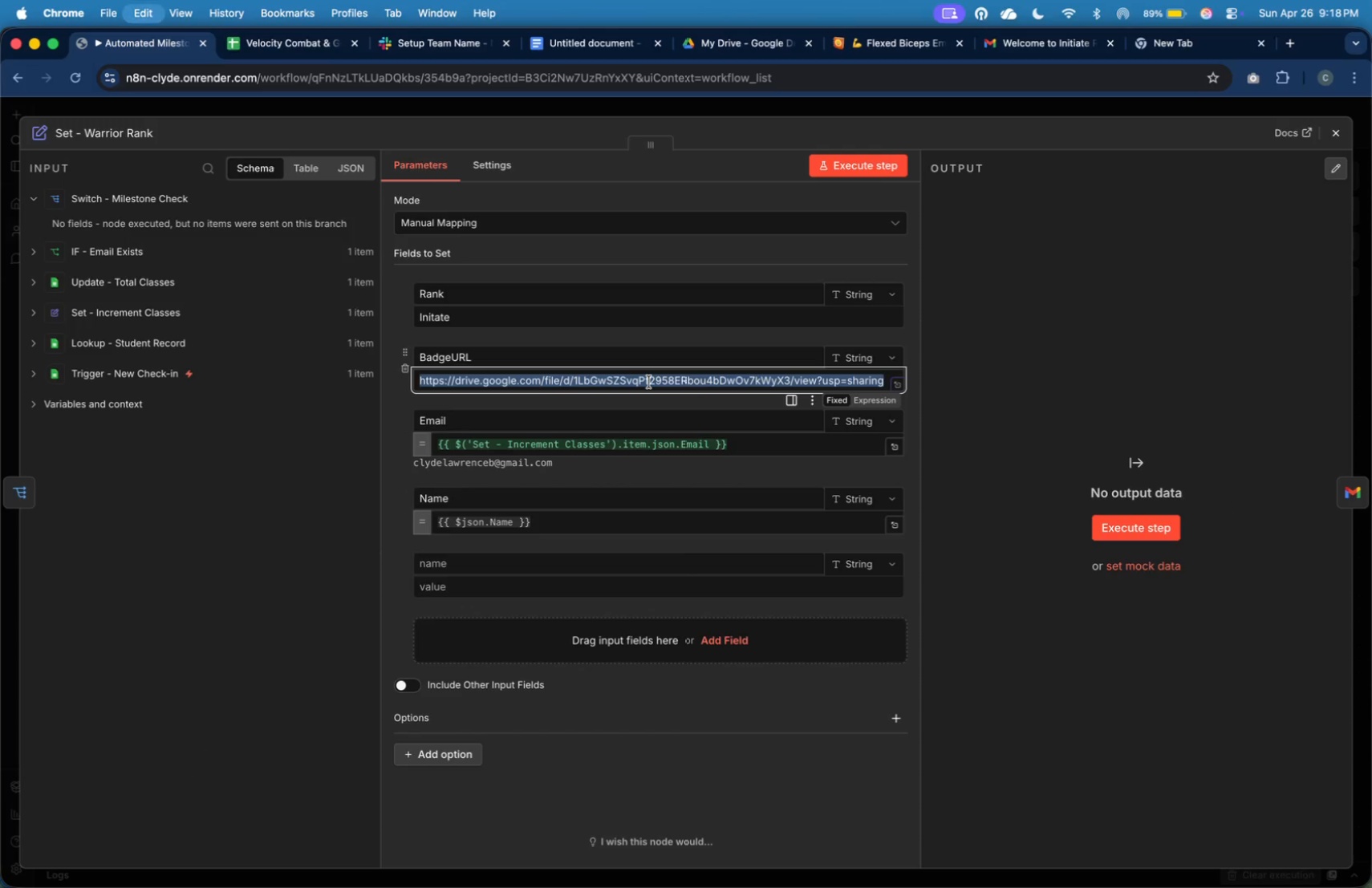 
key(Meta+V)
 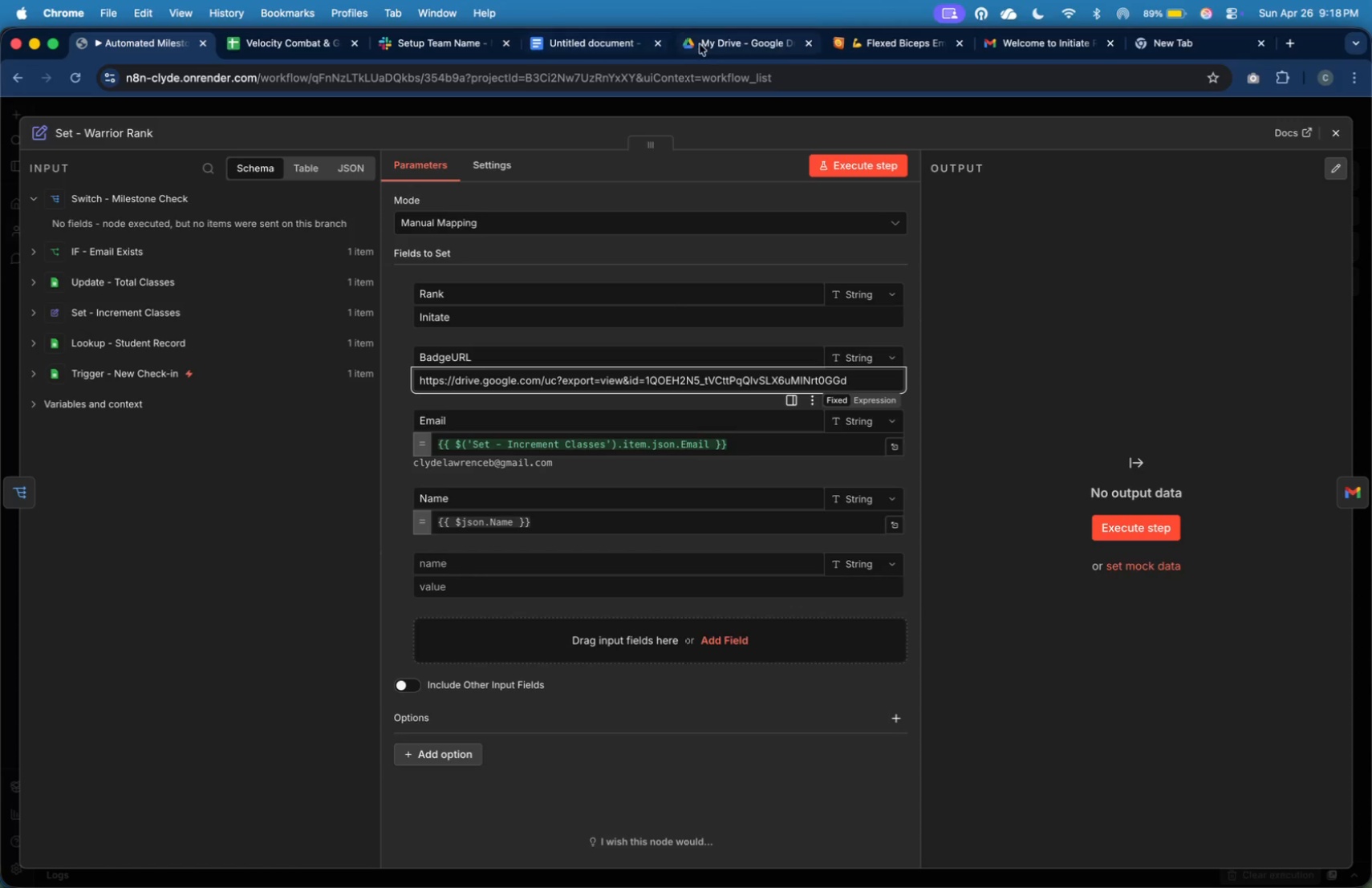 
wait(5.37)
 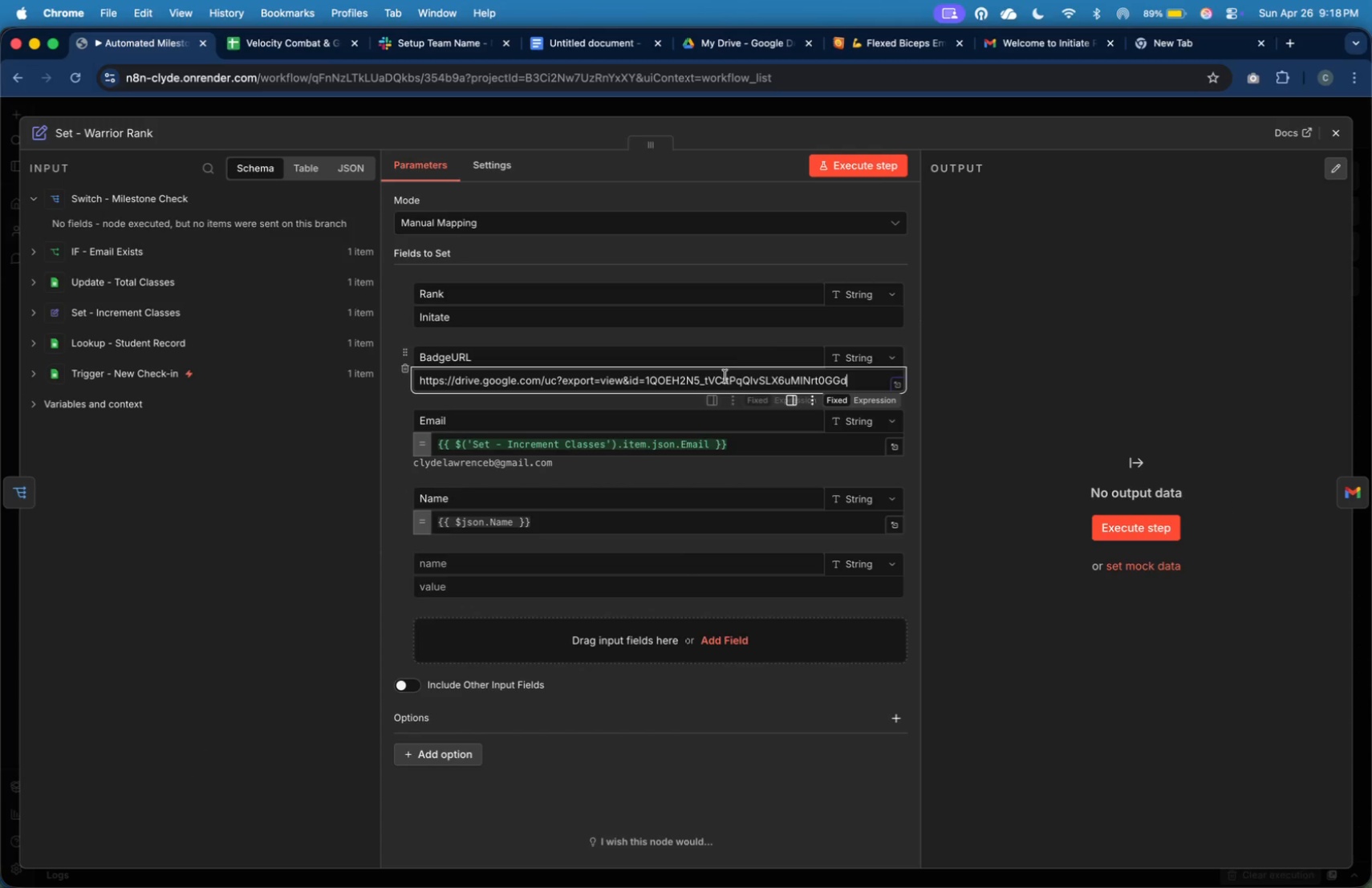 
left_click([430, 521])
 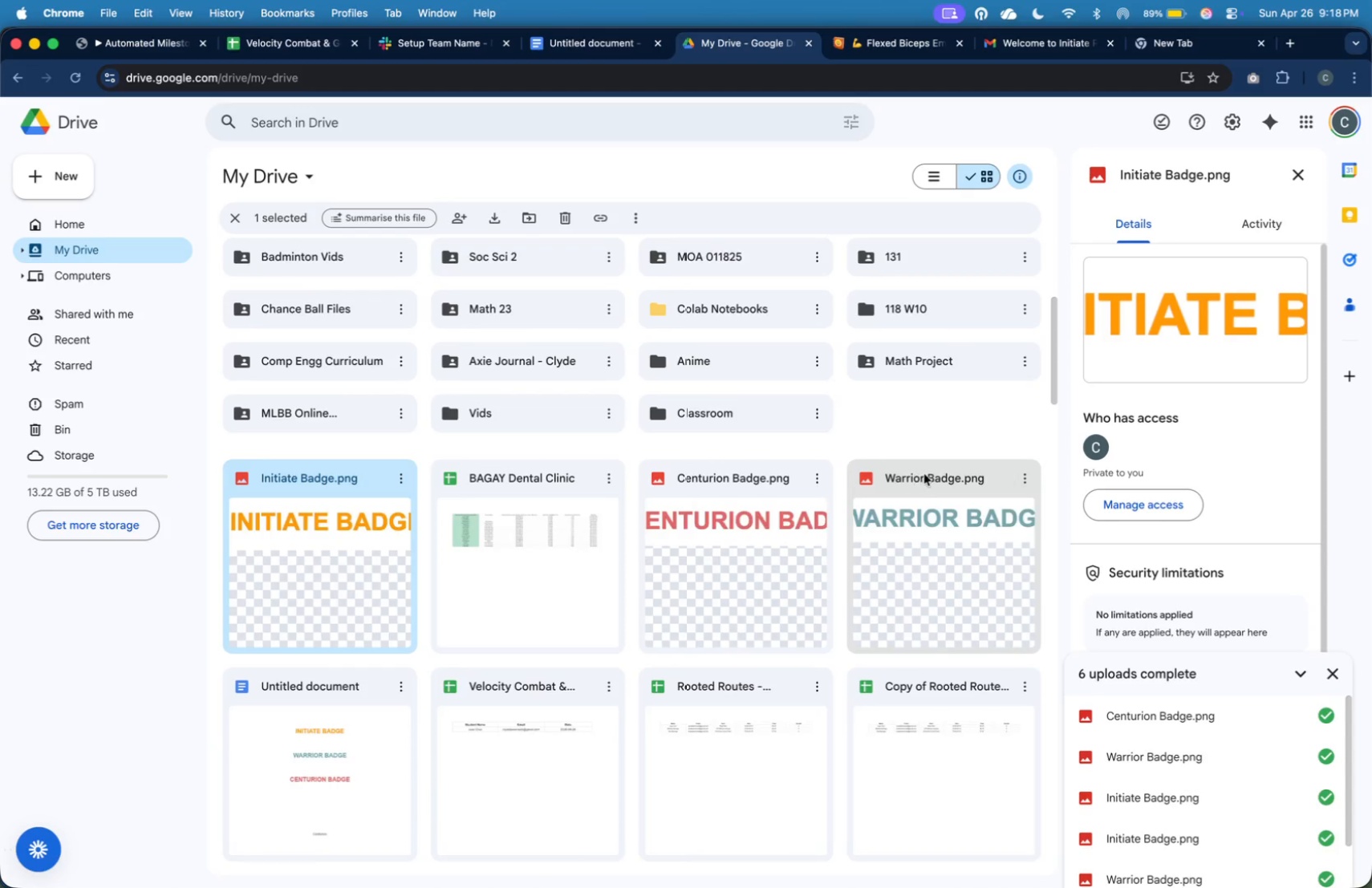 
left_click([1024, 479])
 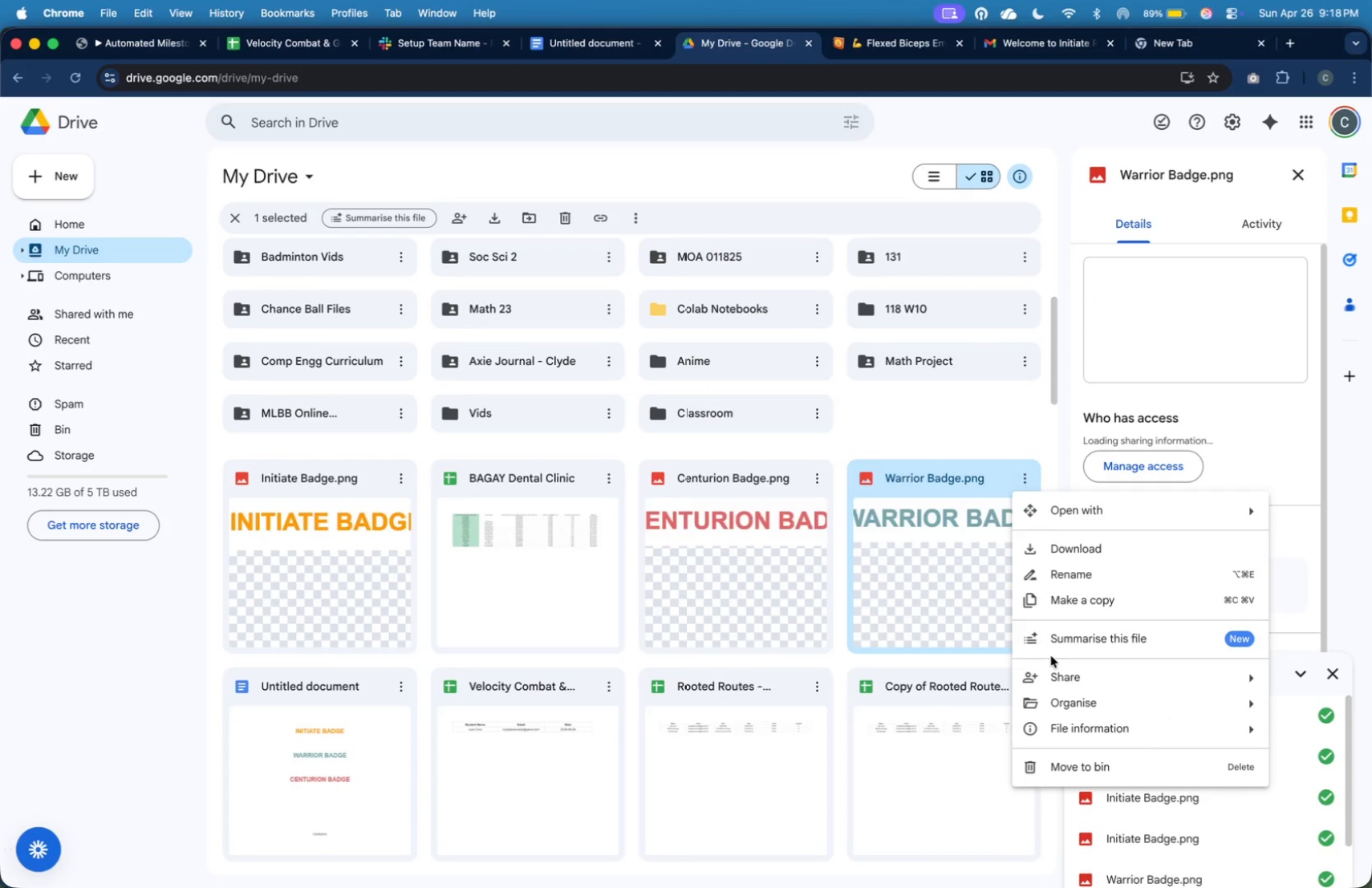 
left_click([1046, 671])
 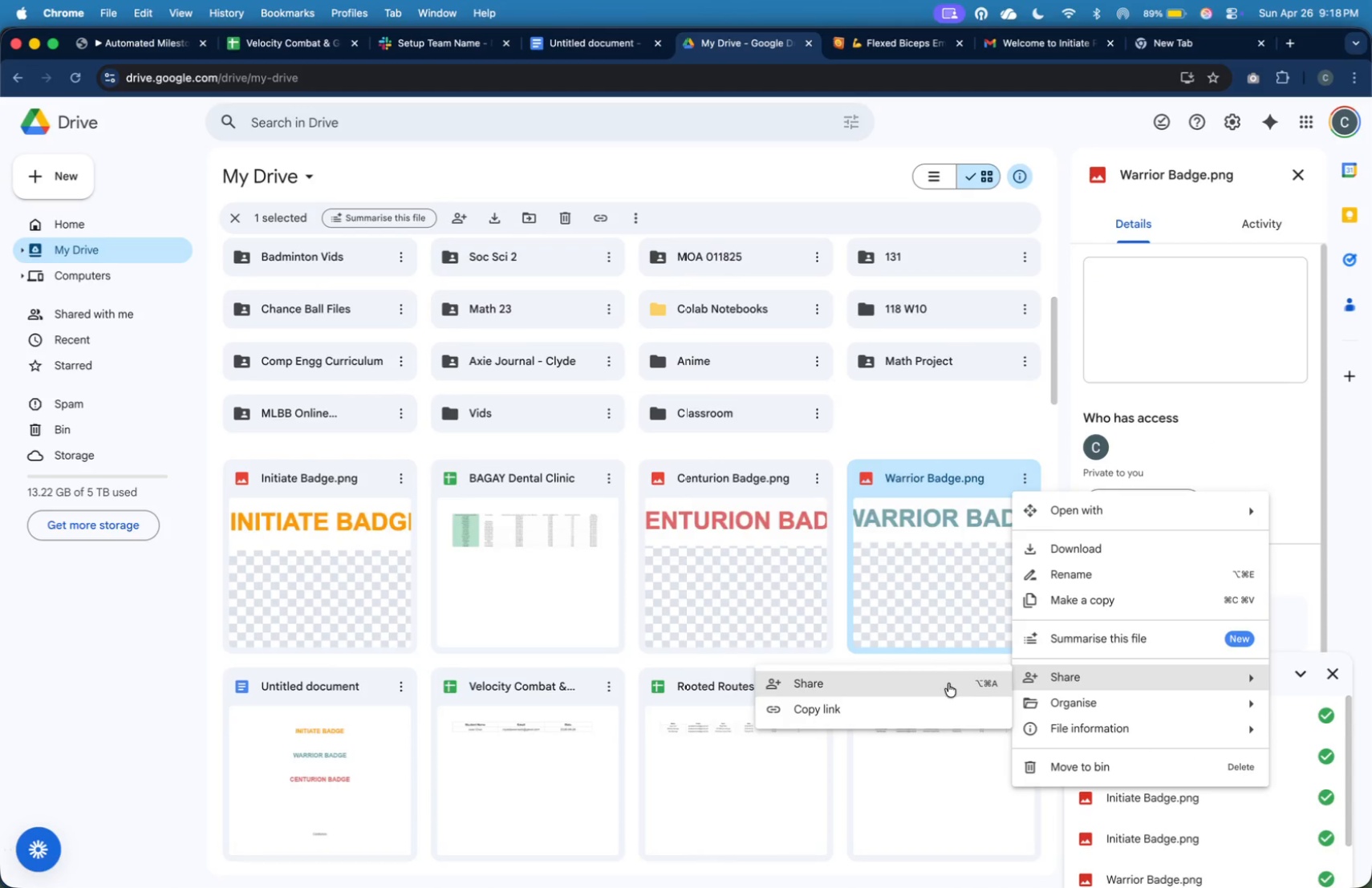 
left_click([944, 682])
 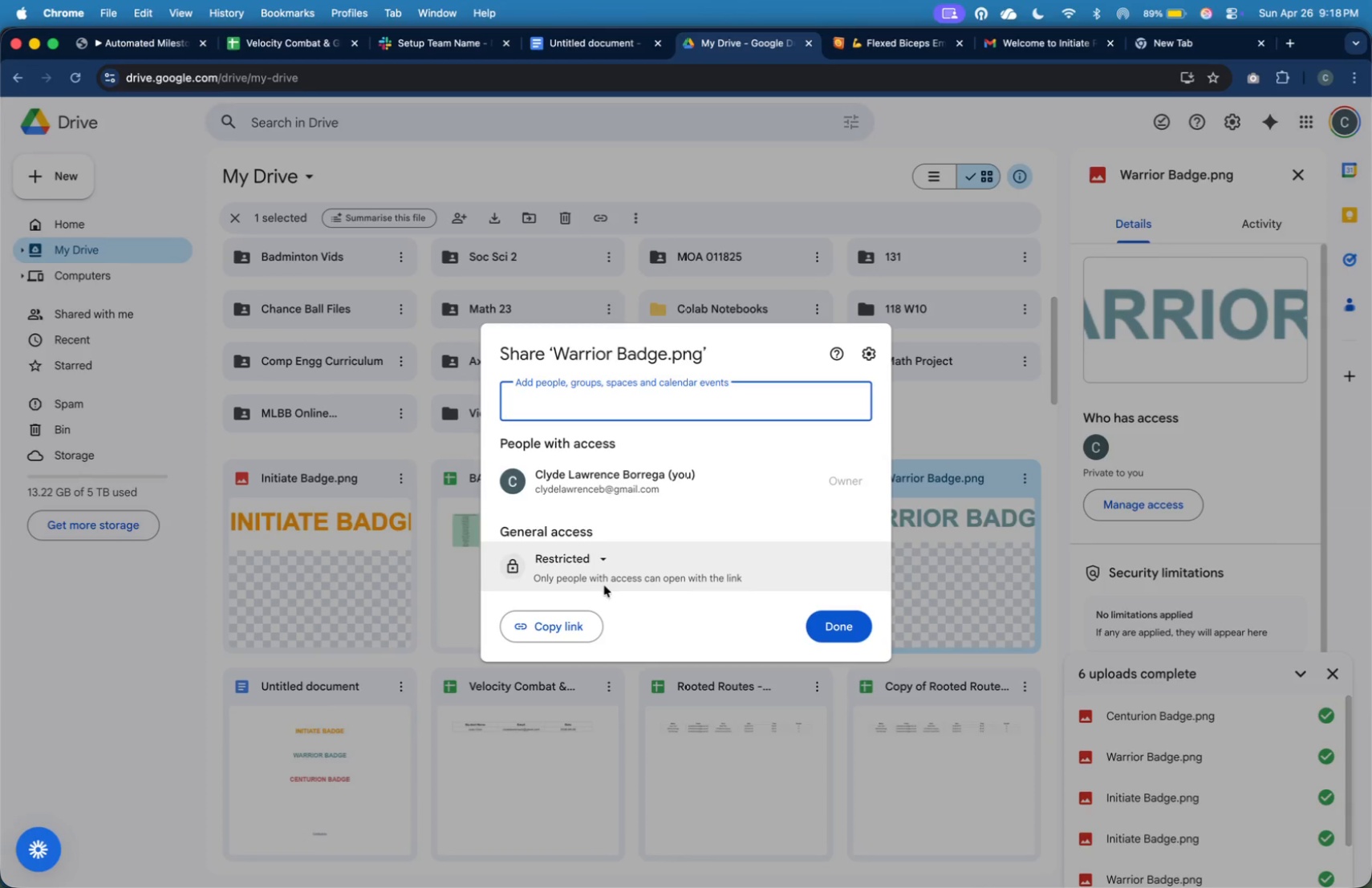 
left_click([585, 557])
 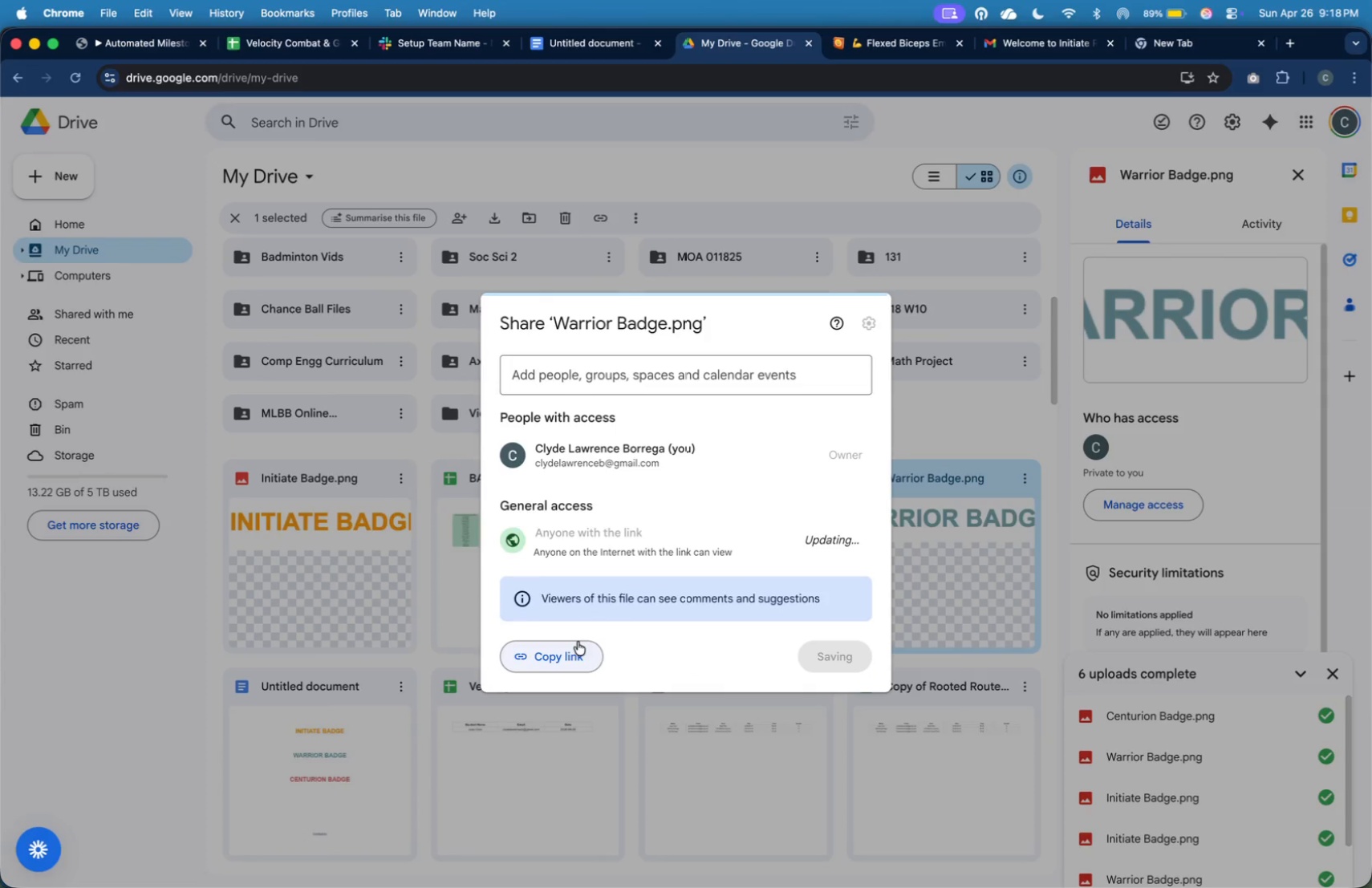 
mouse_move([618, 624])
 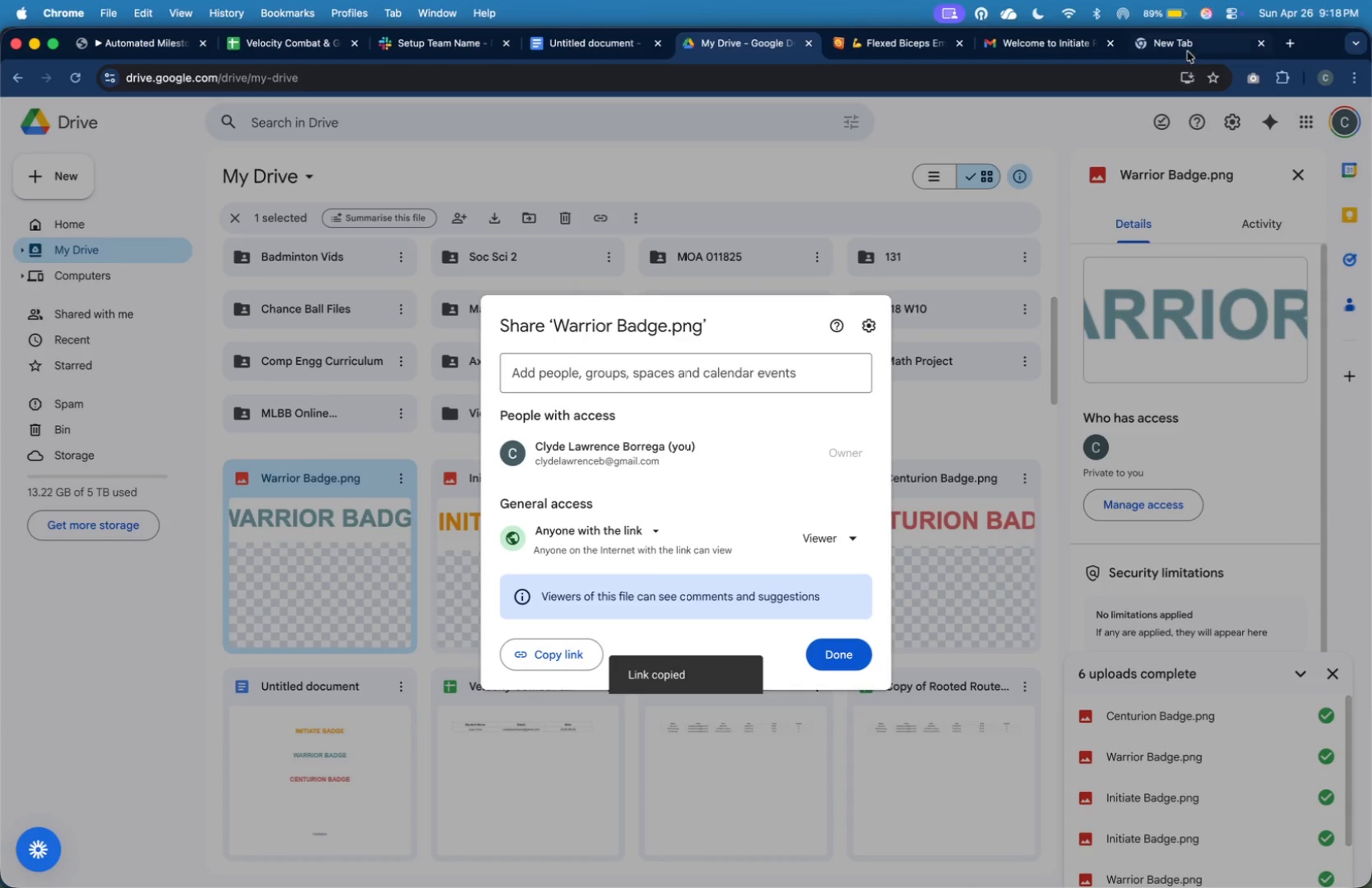 
left_click([1187, 38])
 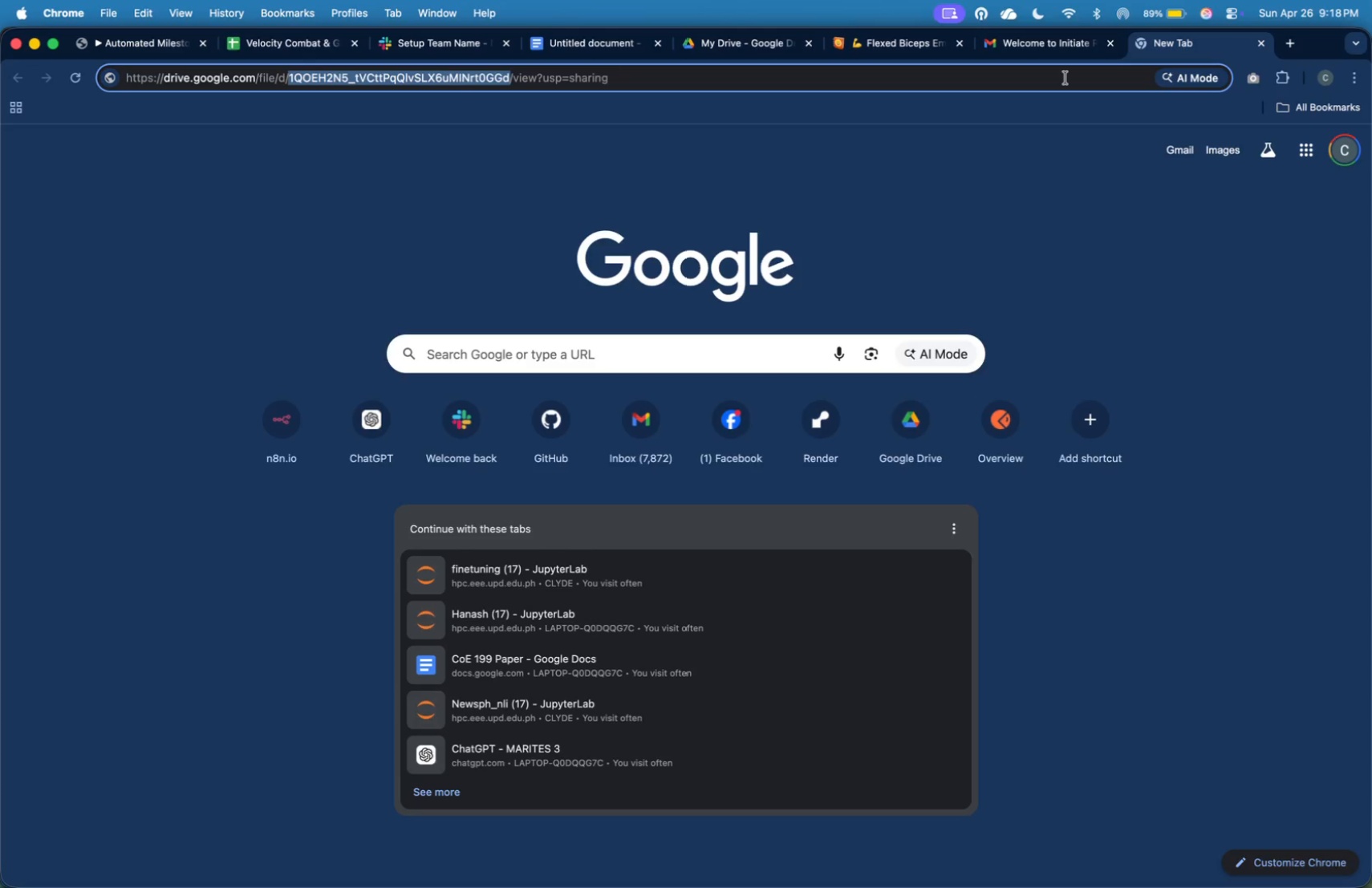 
key(Meta+A)
 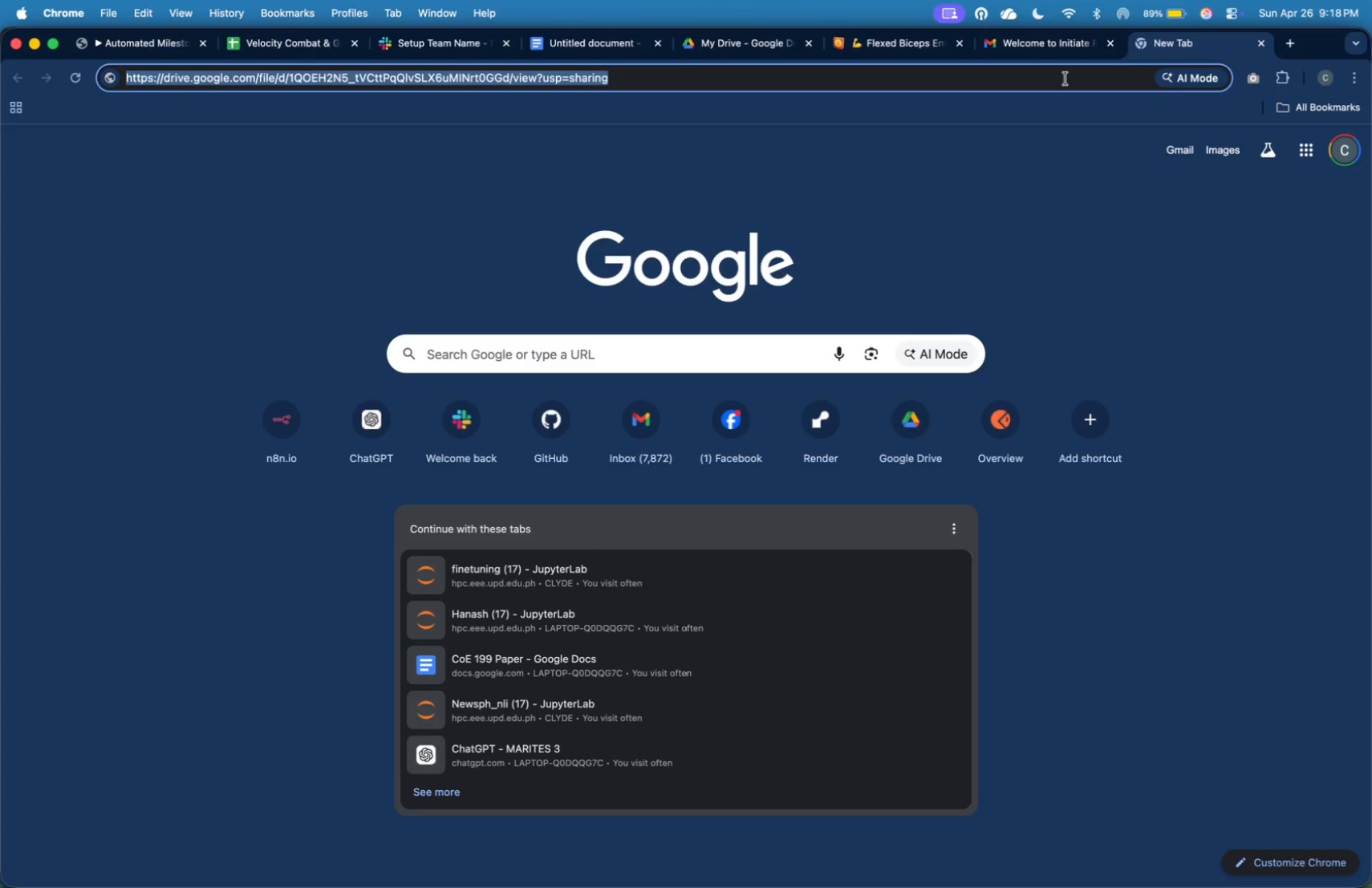 
key(Meta+V)
 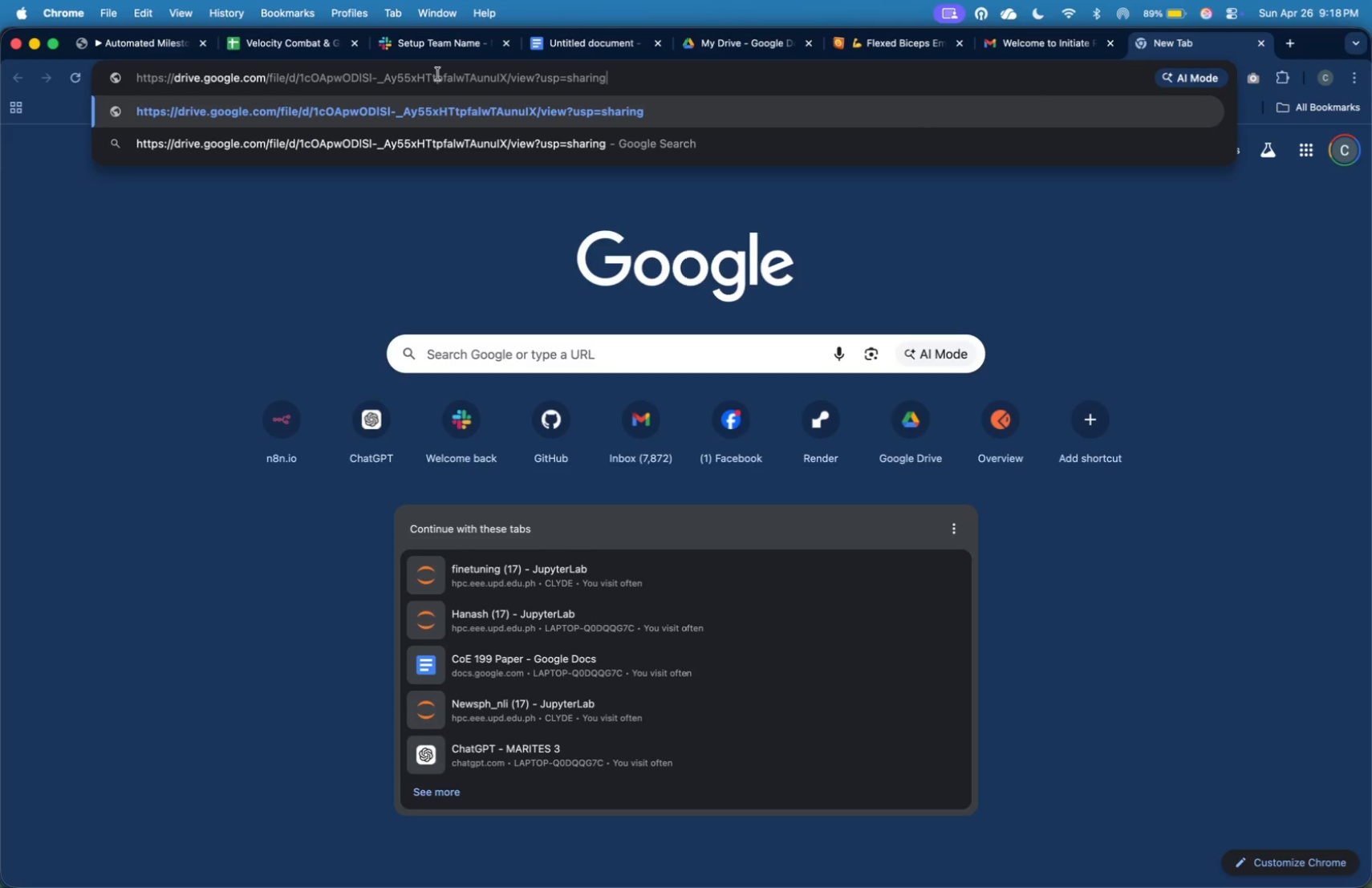 
double_click([440, 80])
 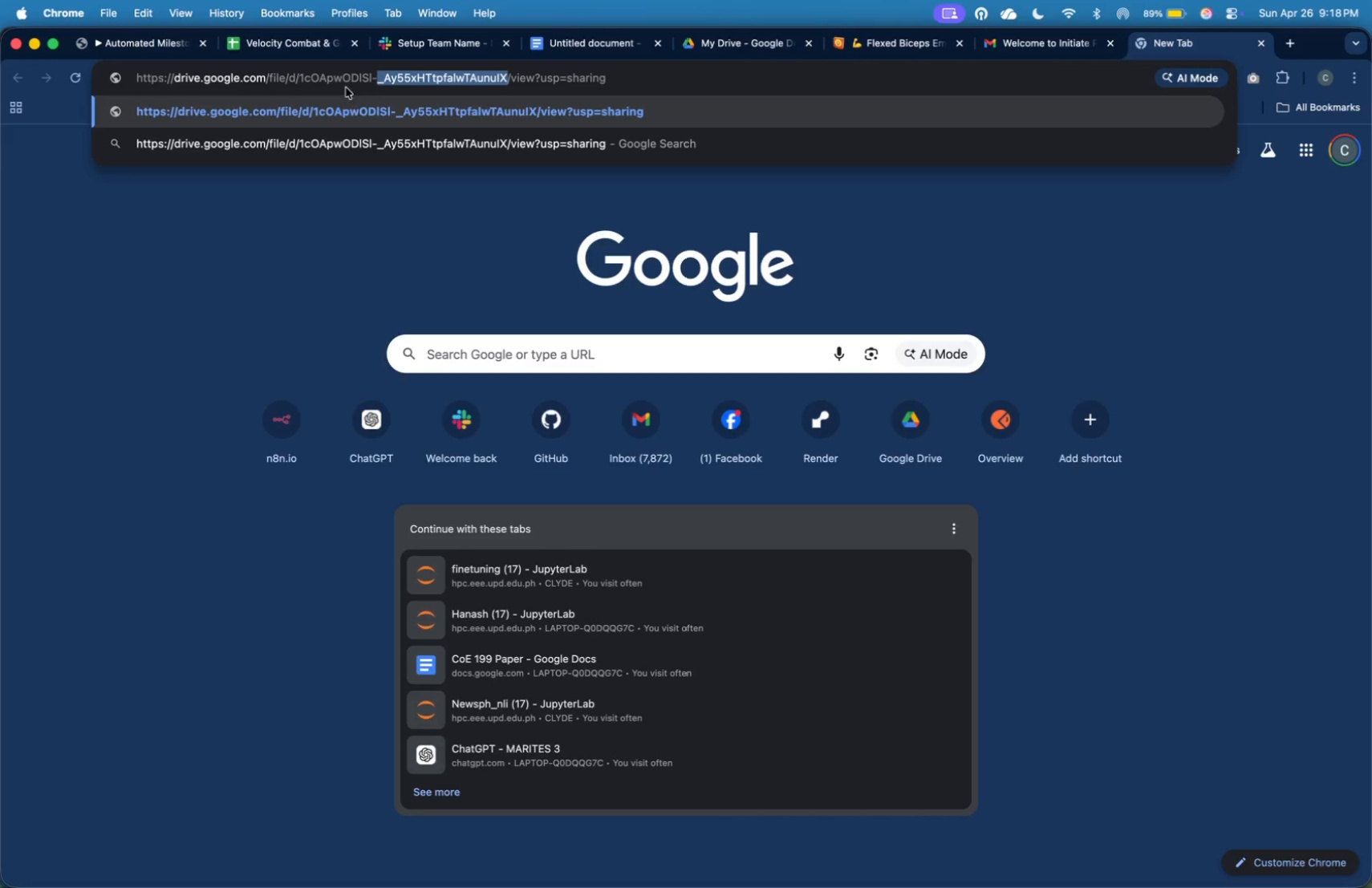 
double_click([338, 75])
 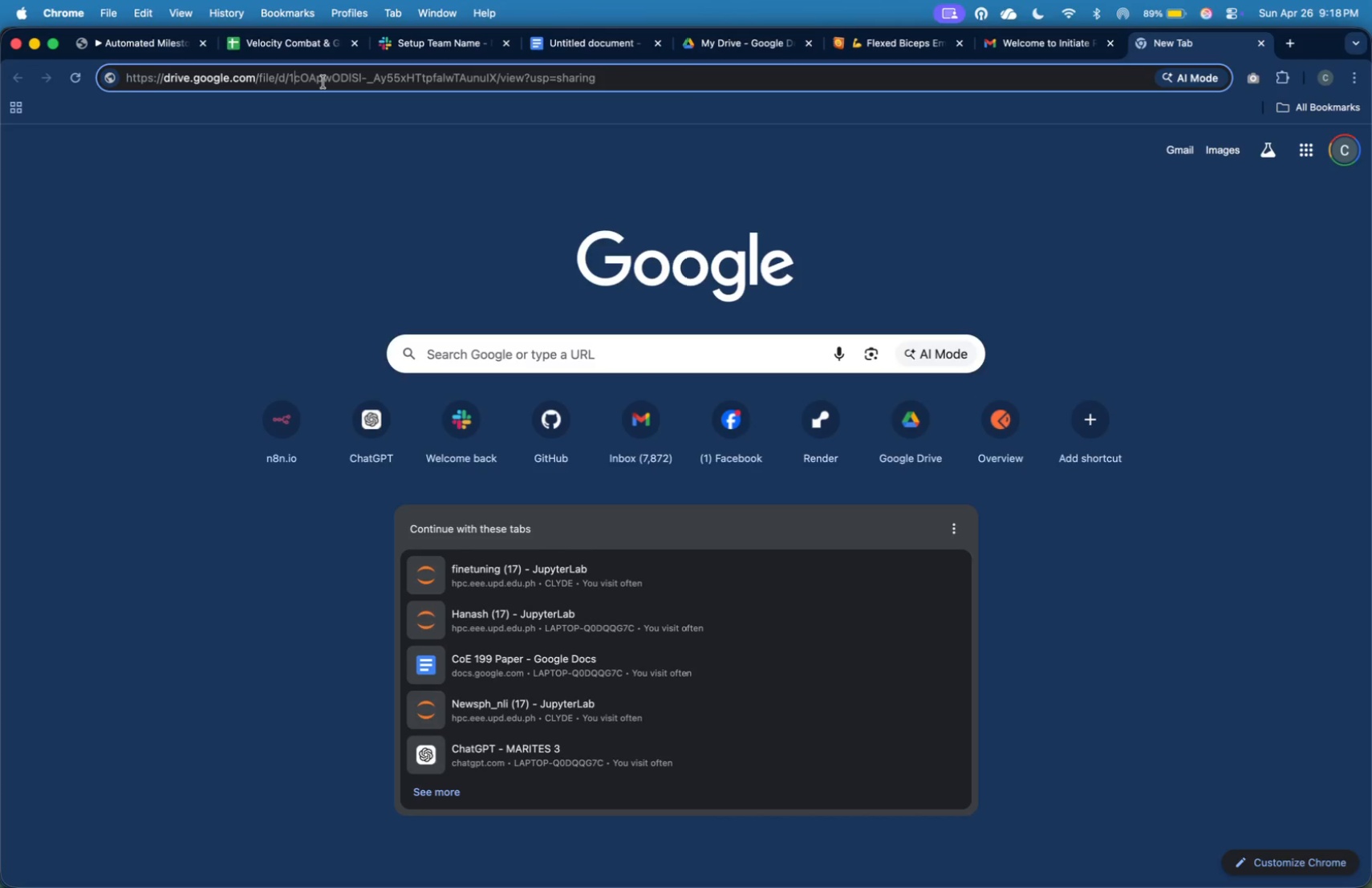 
key(Alt+AltRight)
 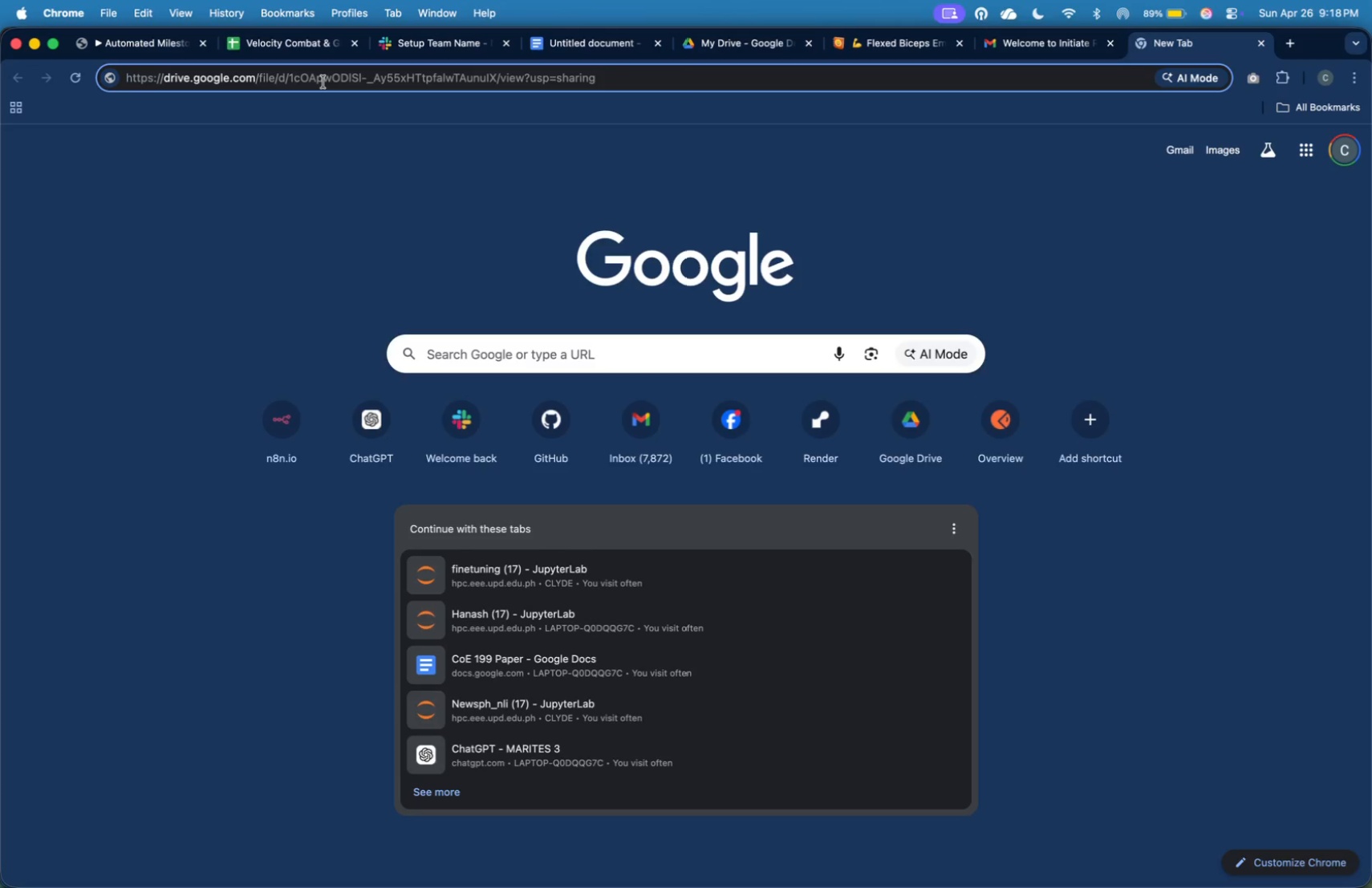 
key(Shift+ShiftLeft)
 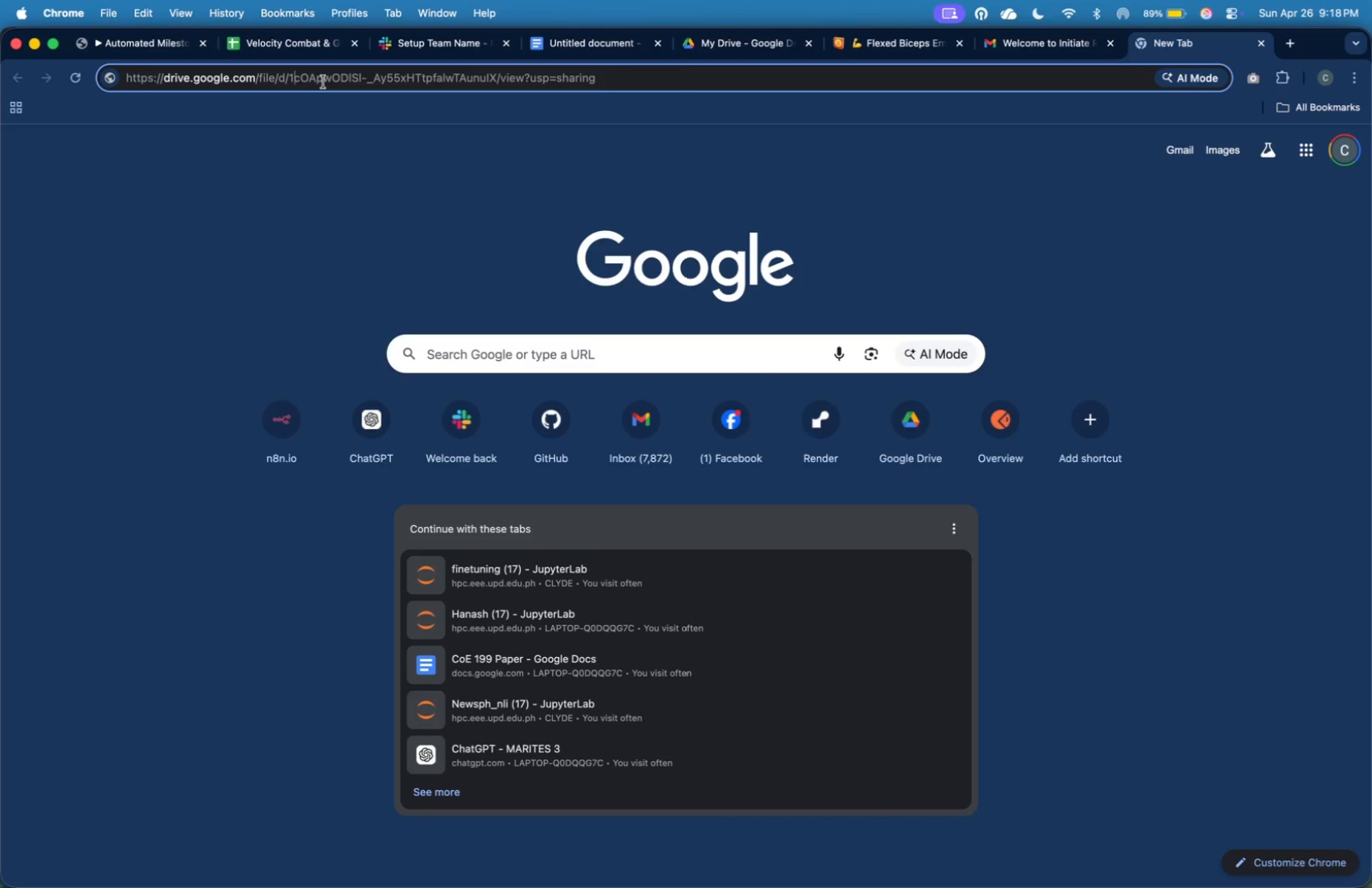 
key(ArrowLeft)
 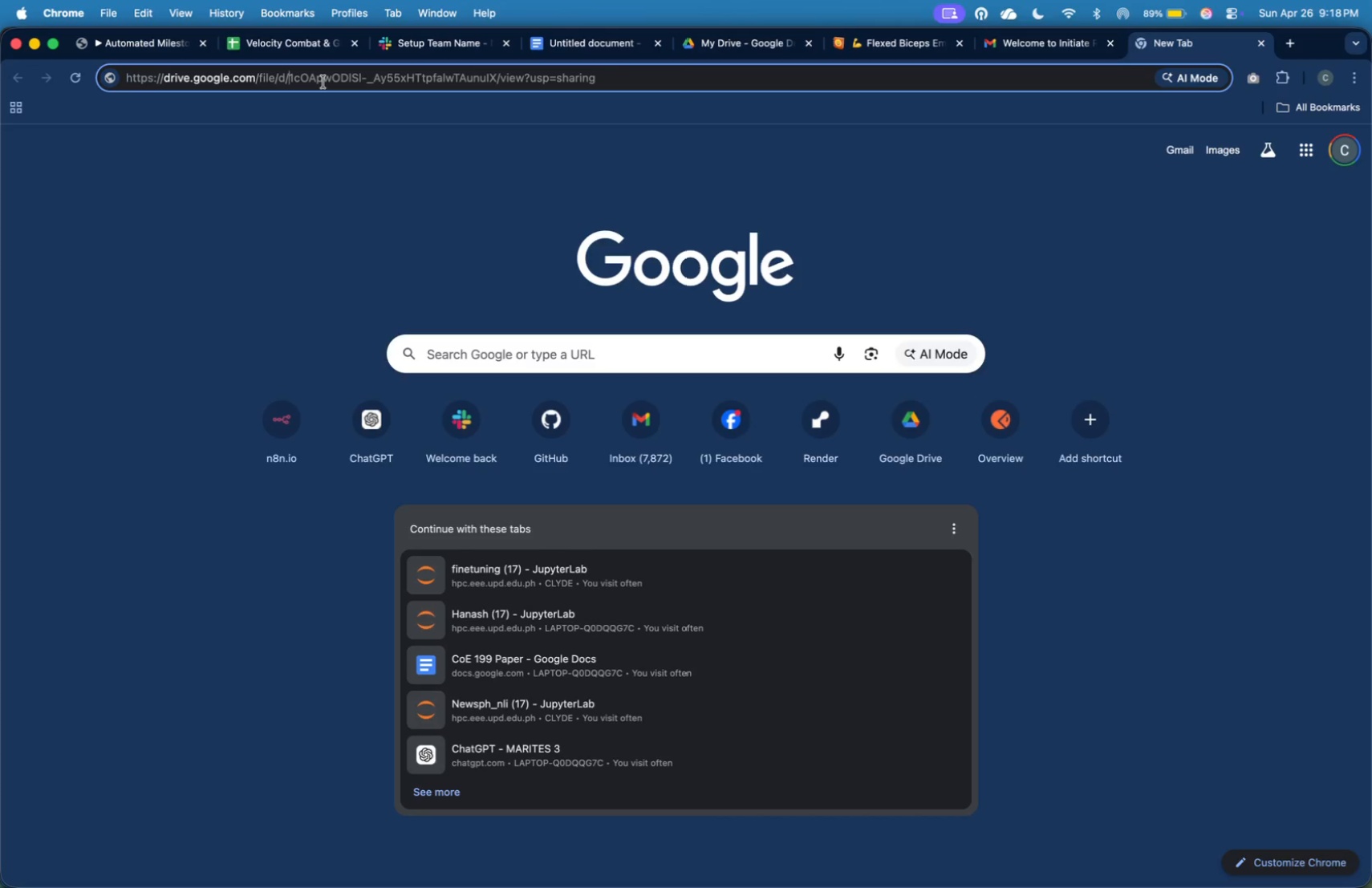 
hold_key(key=ArrowRight, duration=1.5)
 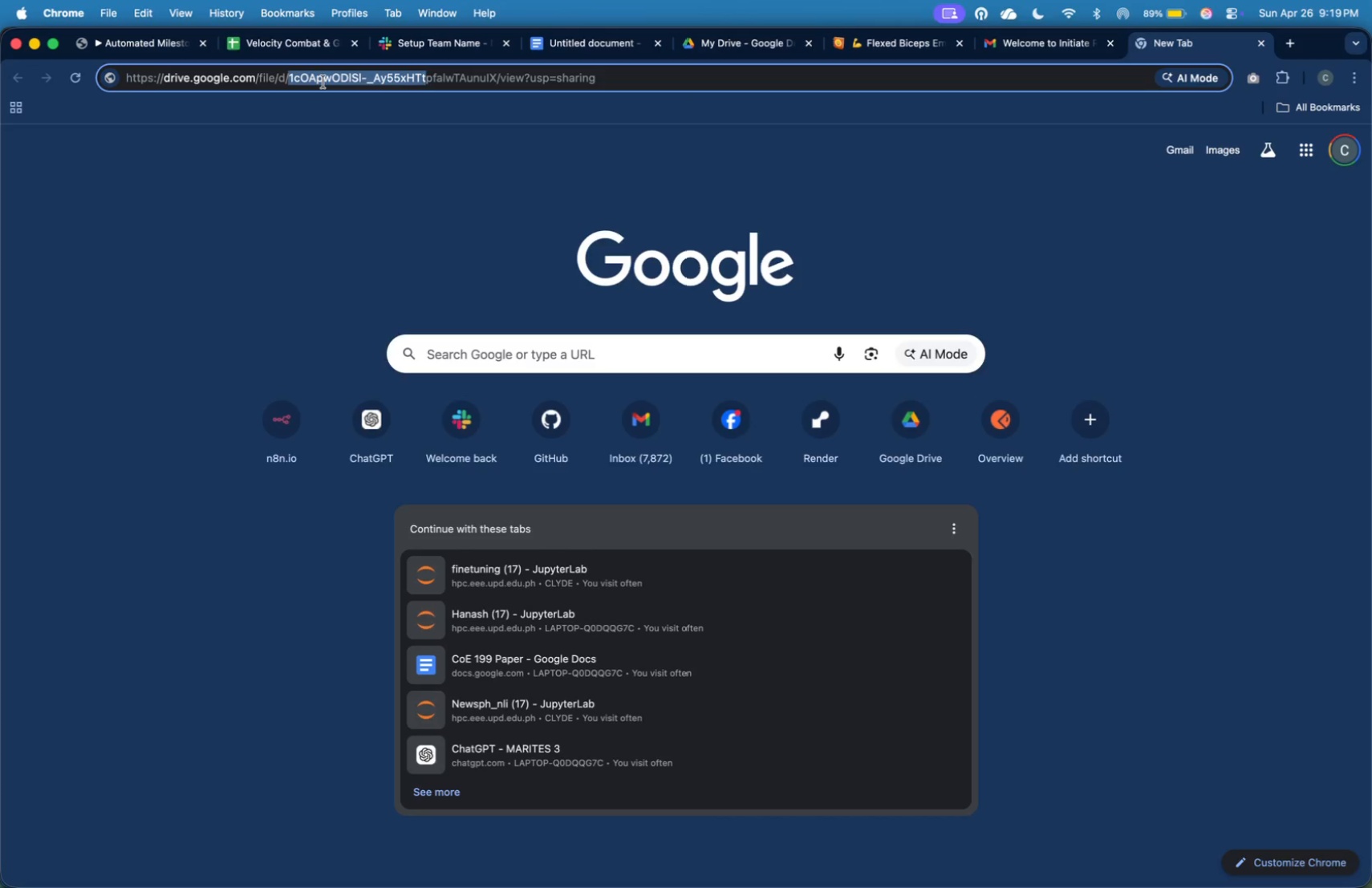 
hold_key(key=ArrowRight, duration=1.42)
 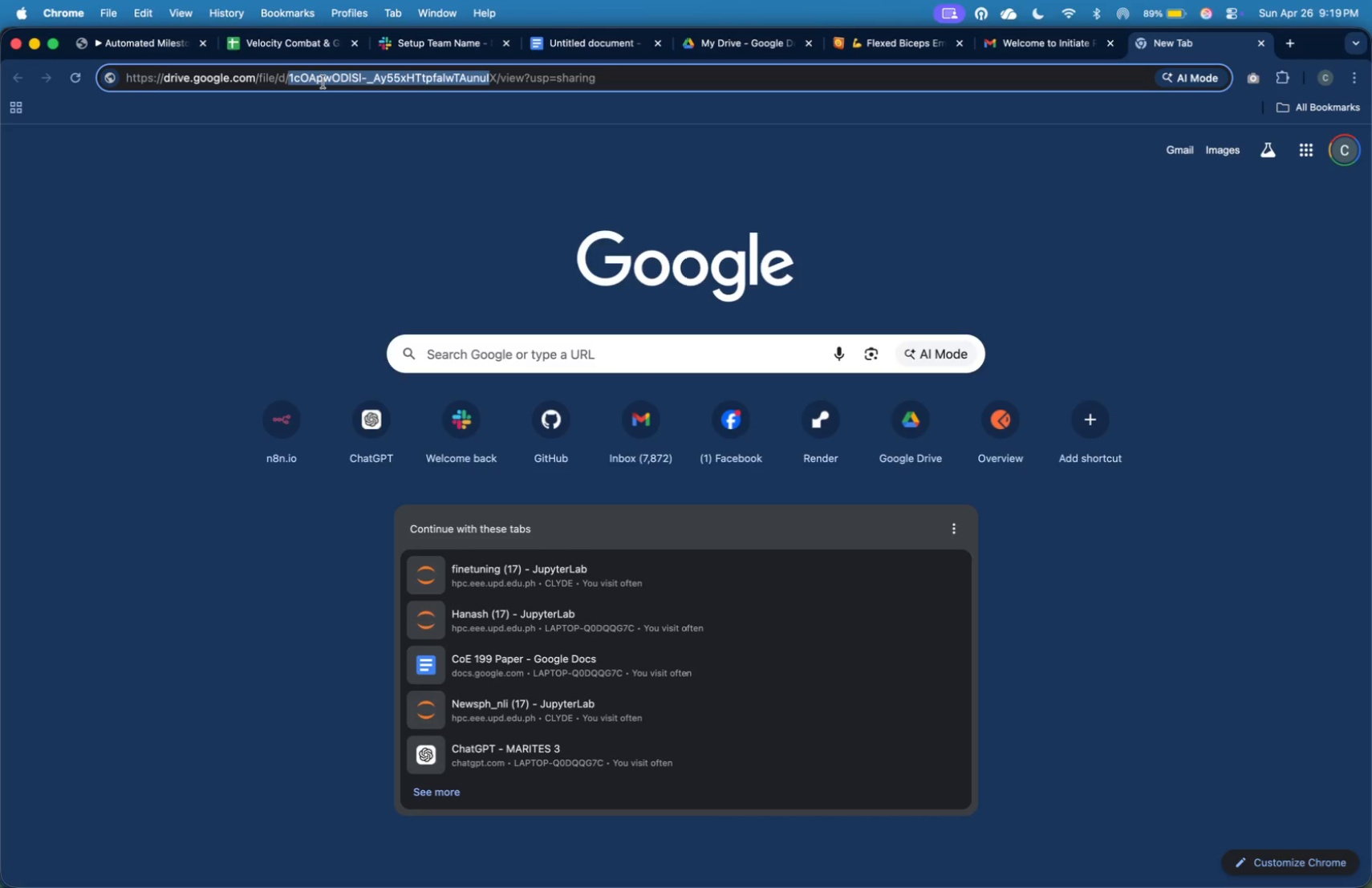 
key(Shift+ArrowRight)
 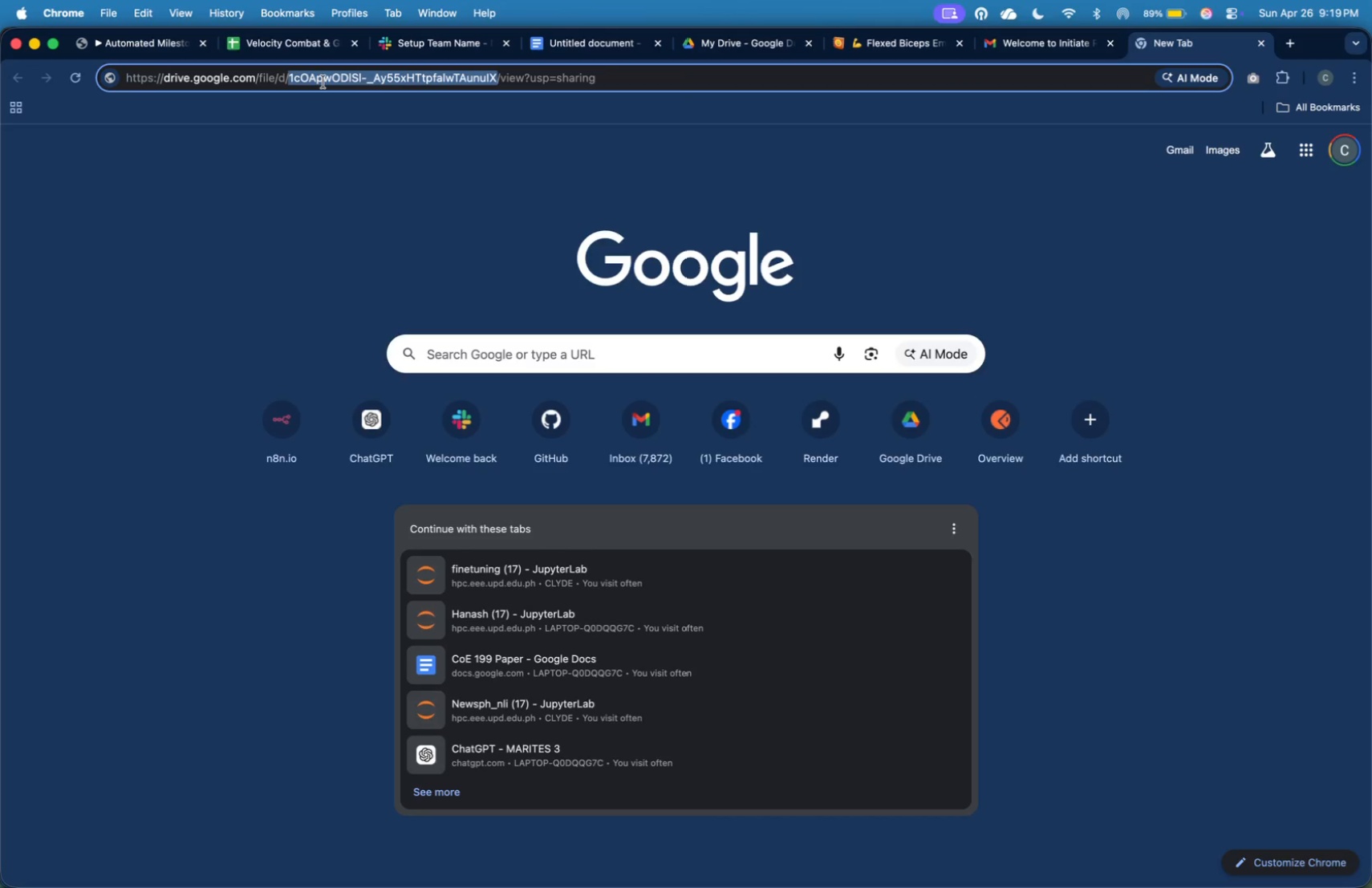 
key(Shift+ArrowRight)
 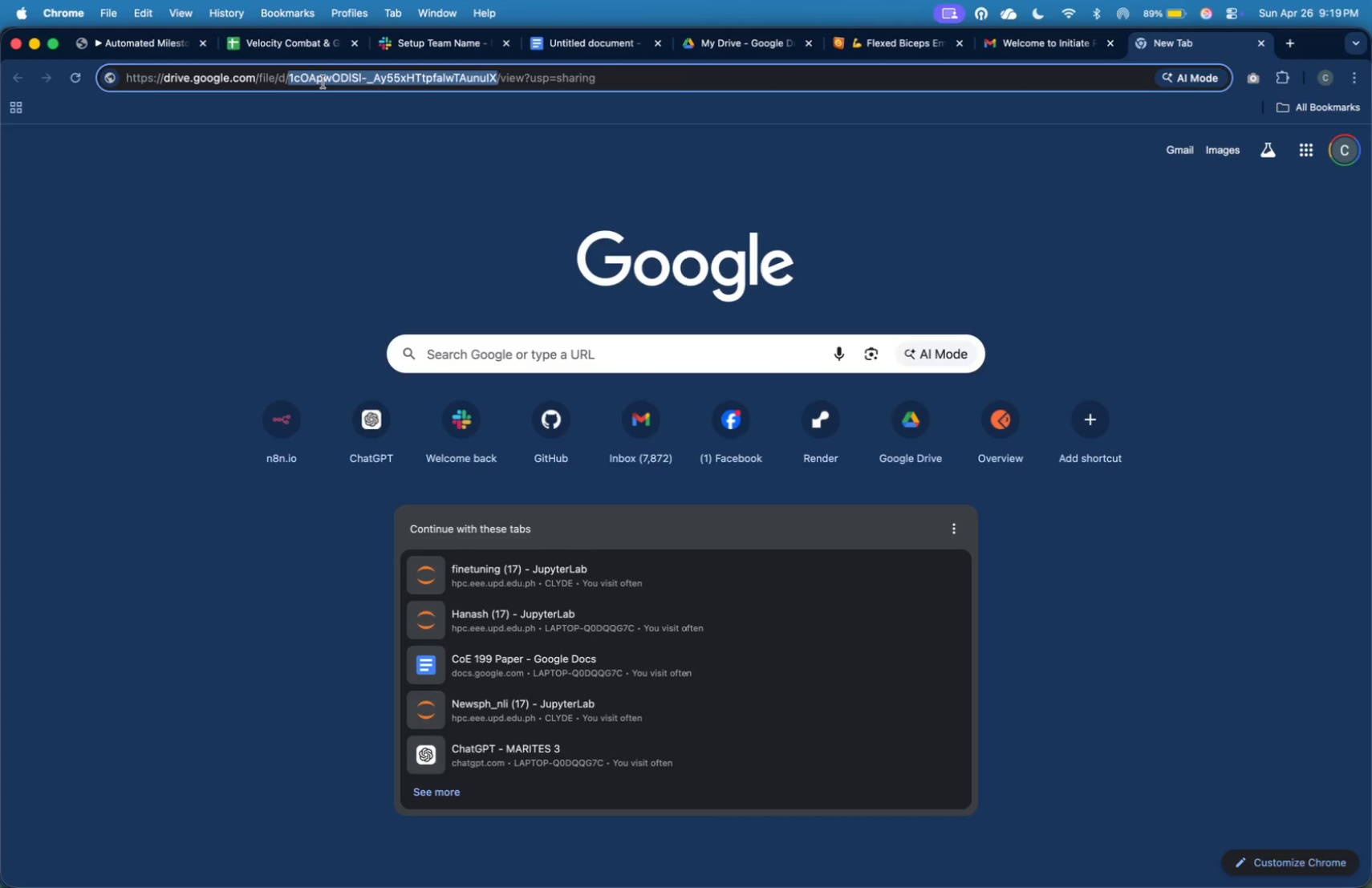 
key(Meta+C)
 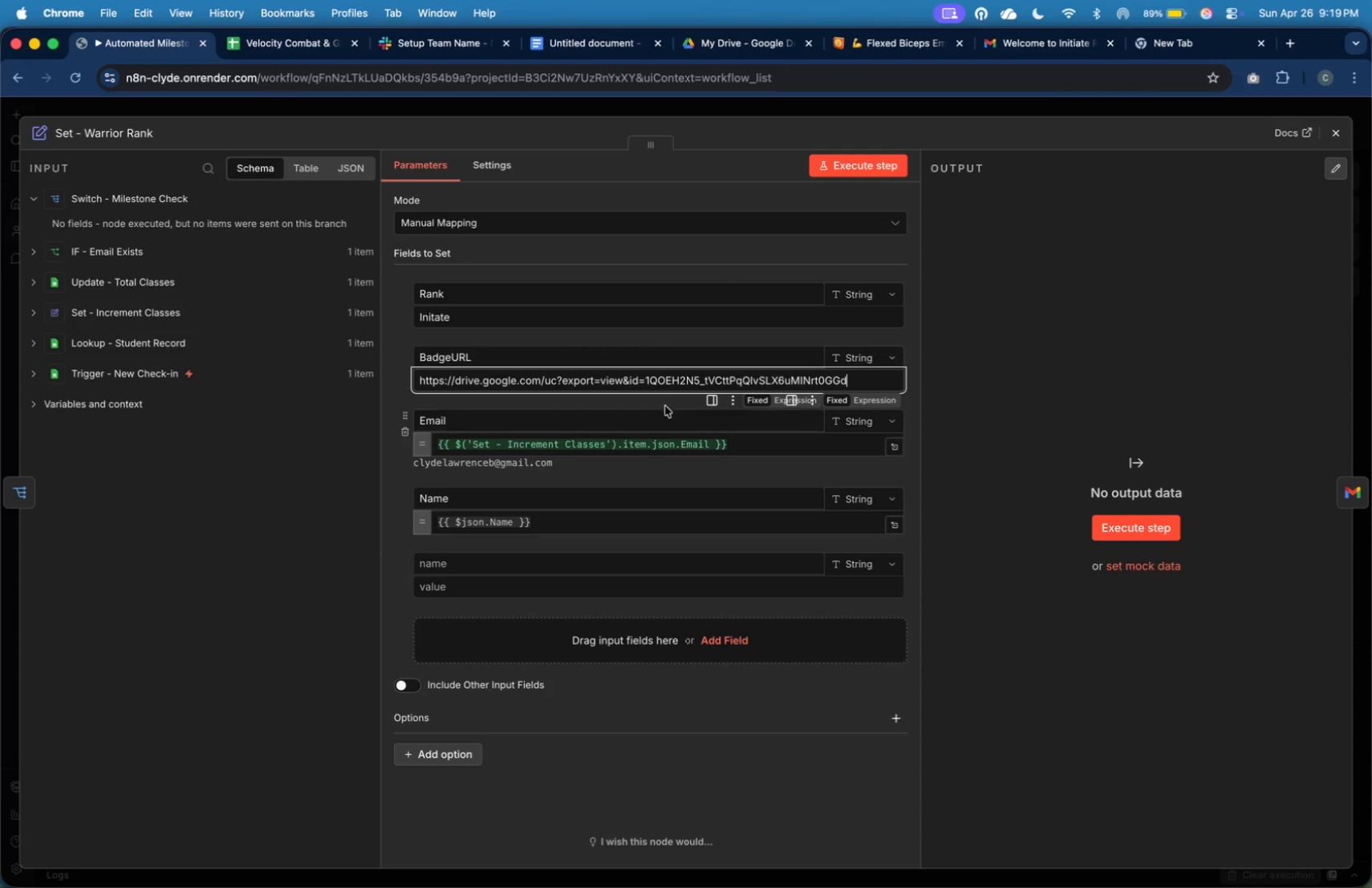 
double_click([676, 383])
 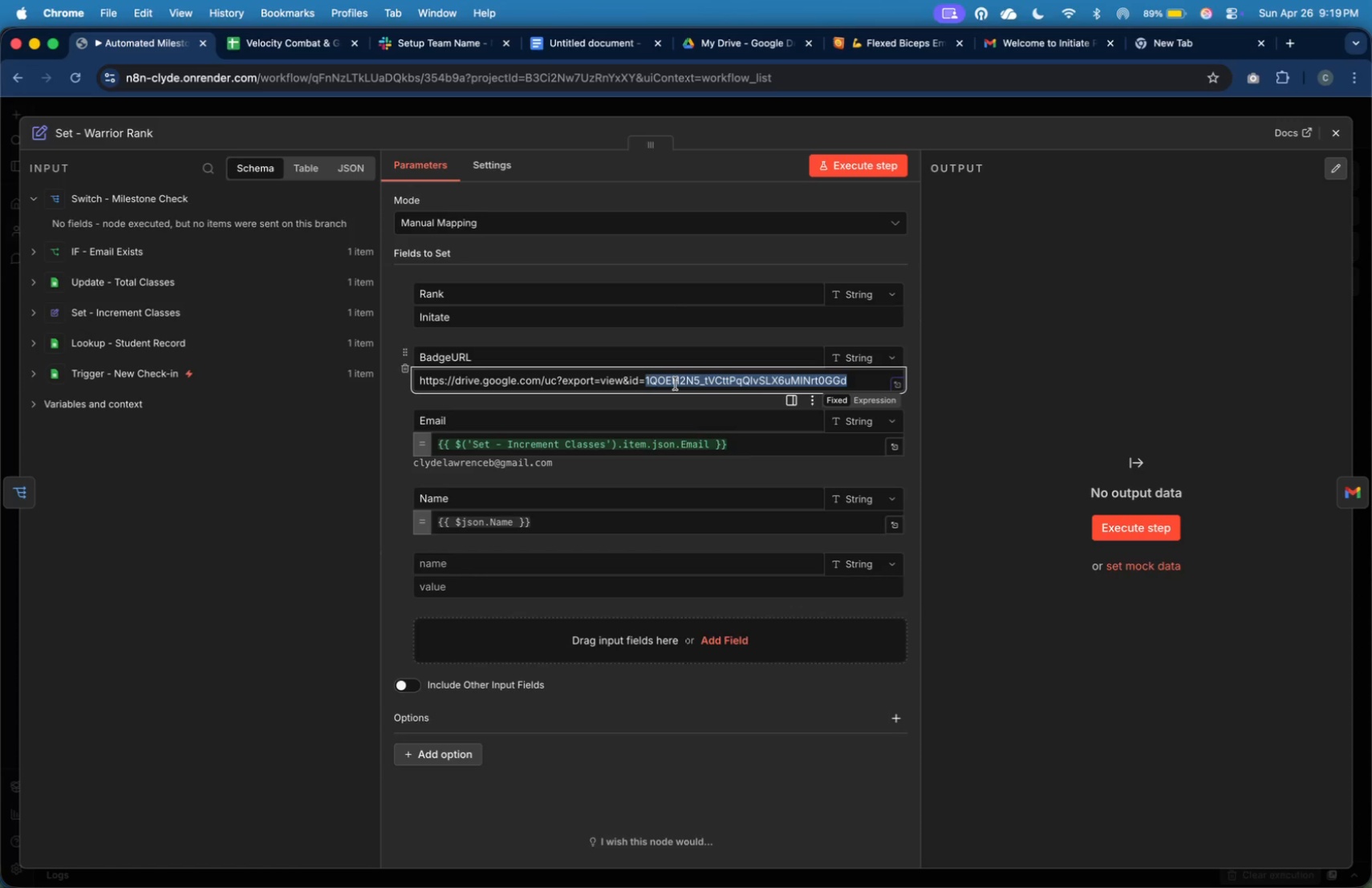 
key(Meta+V)
 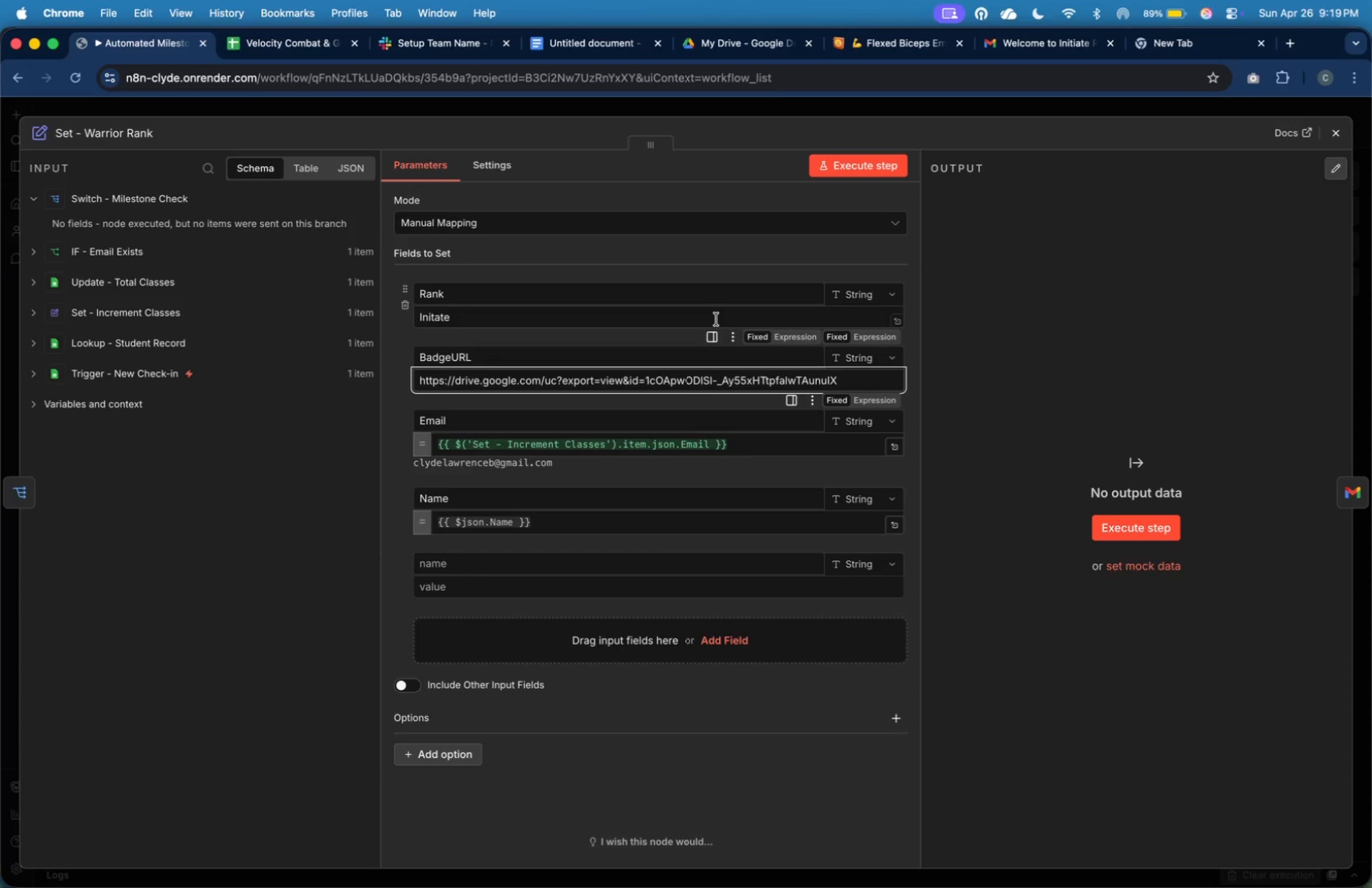 
left_click([716, 319])
 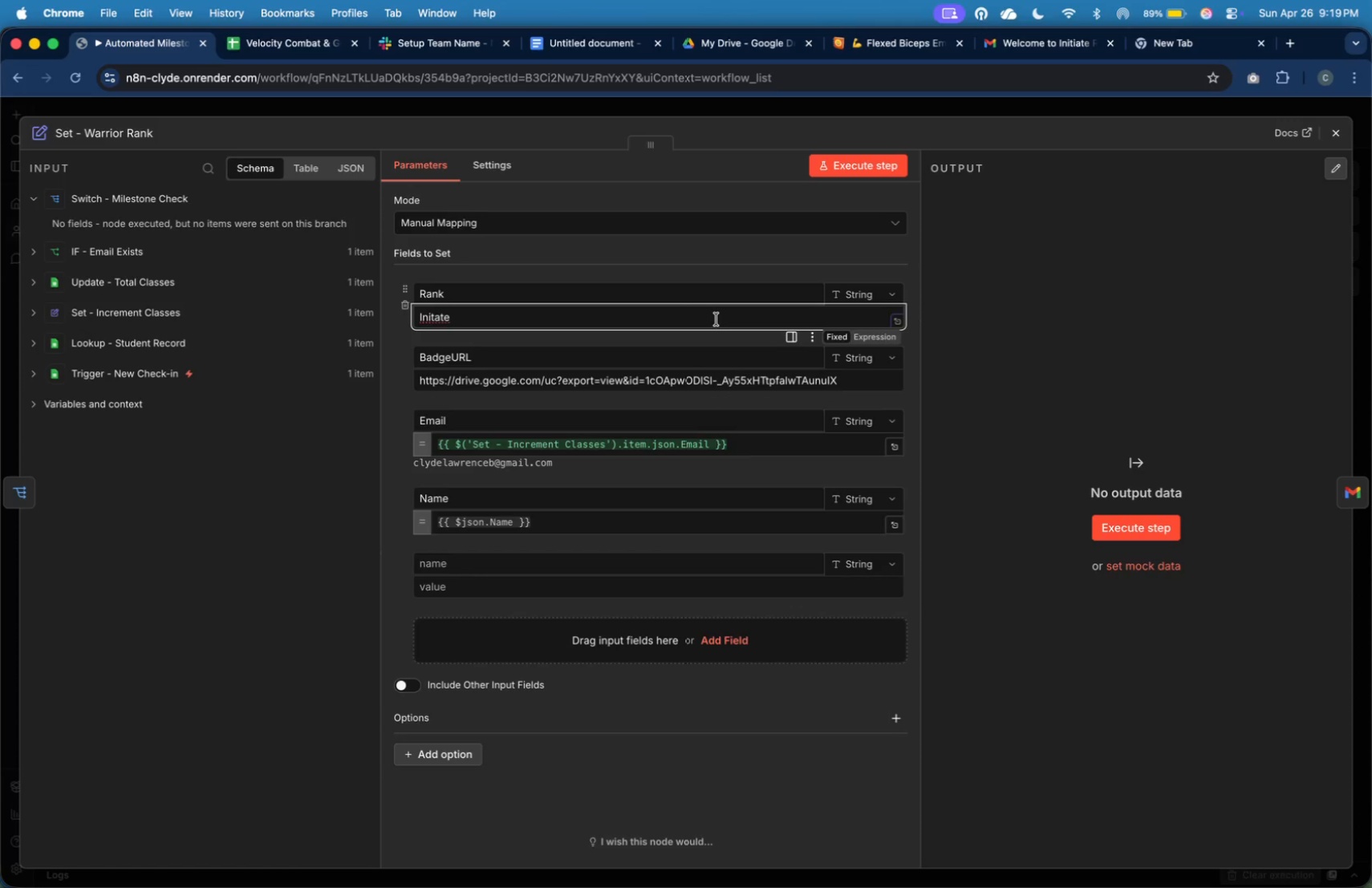 
key(Meta+CommandLeft)
 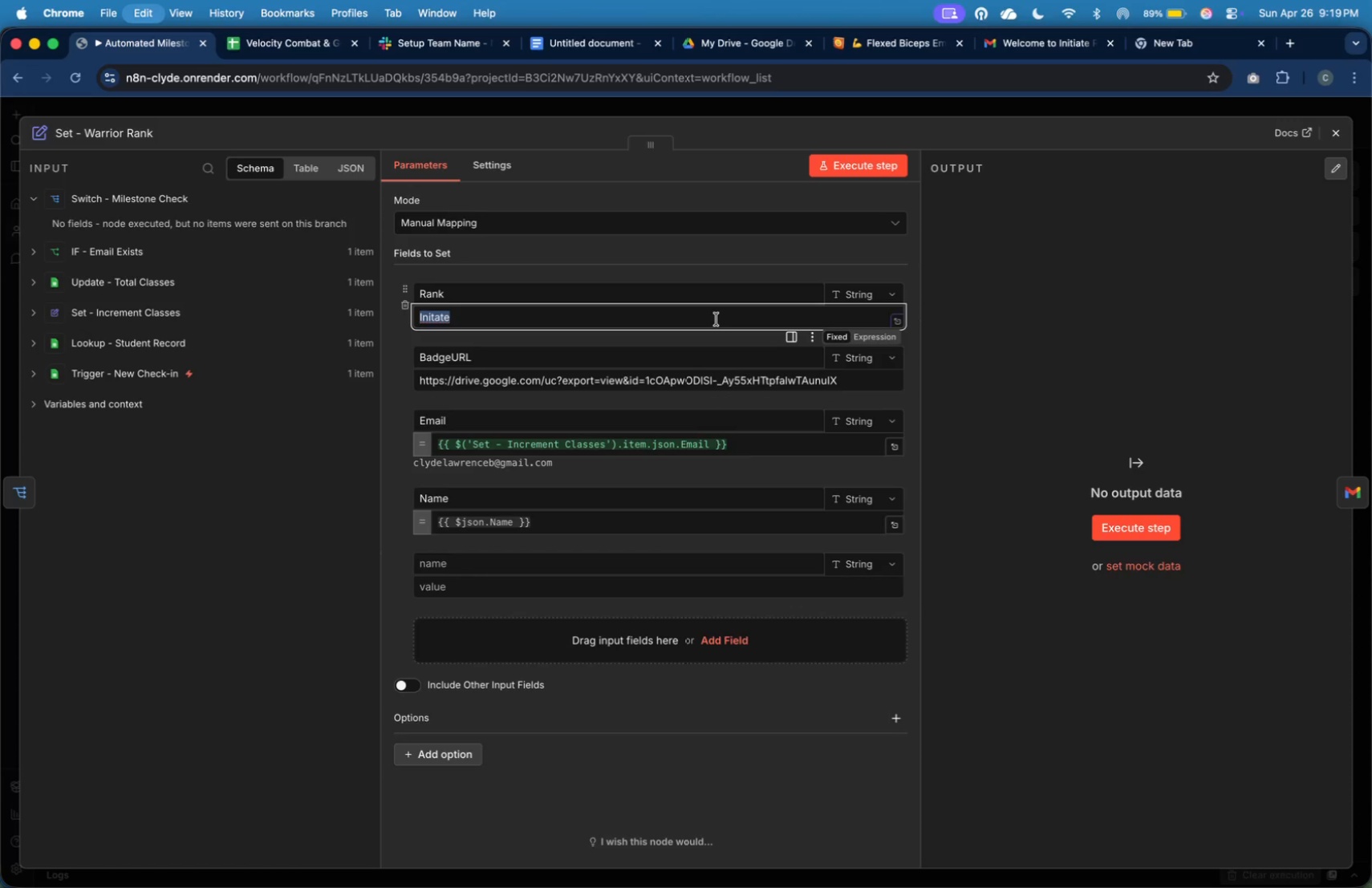 
key(Meta+A)
 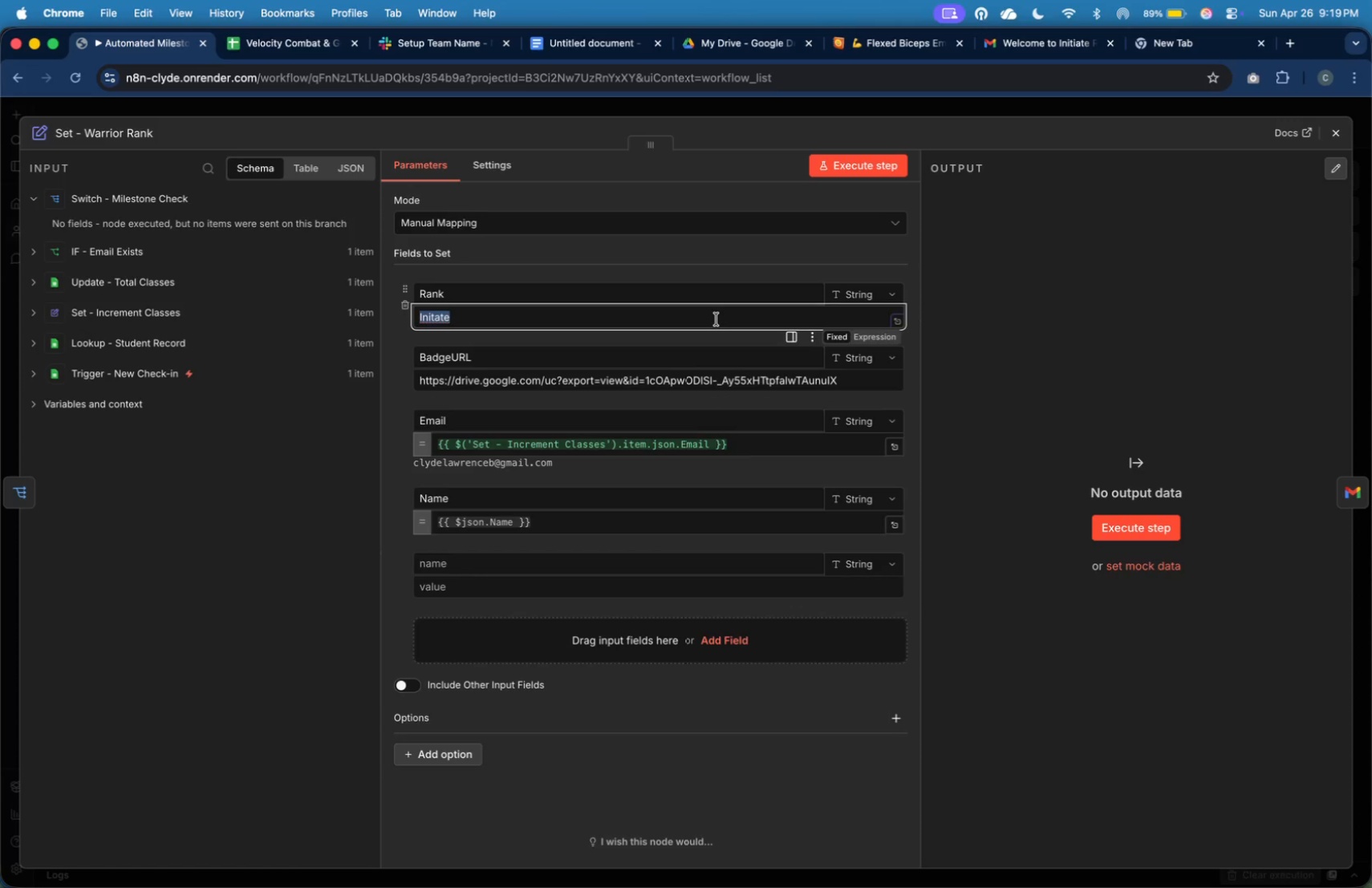 
type(Warriro)
key(Backspace)
key(Backspace)
type(or)
 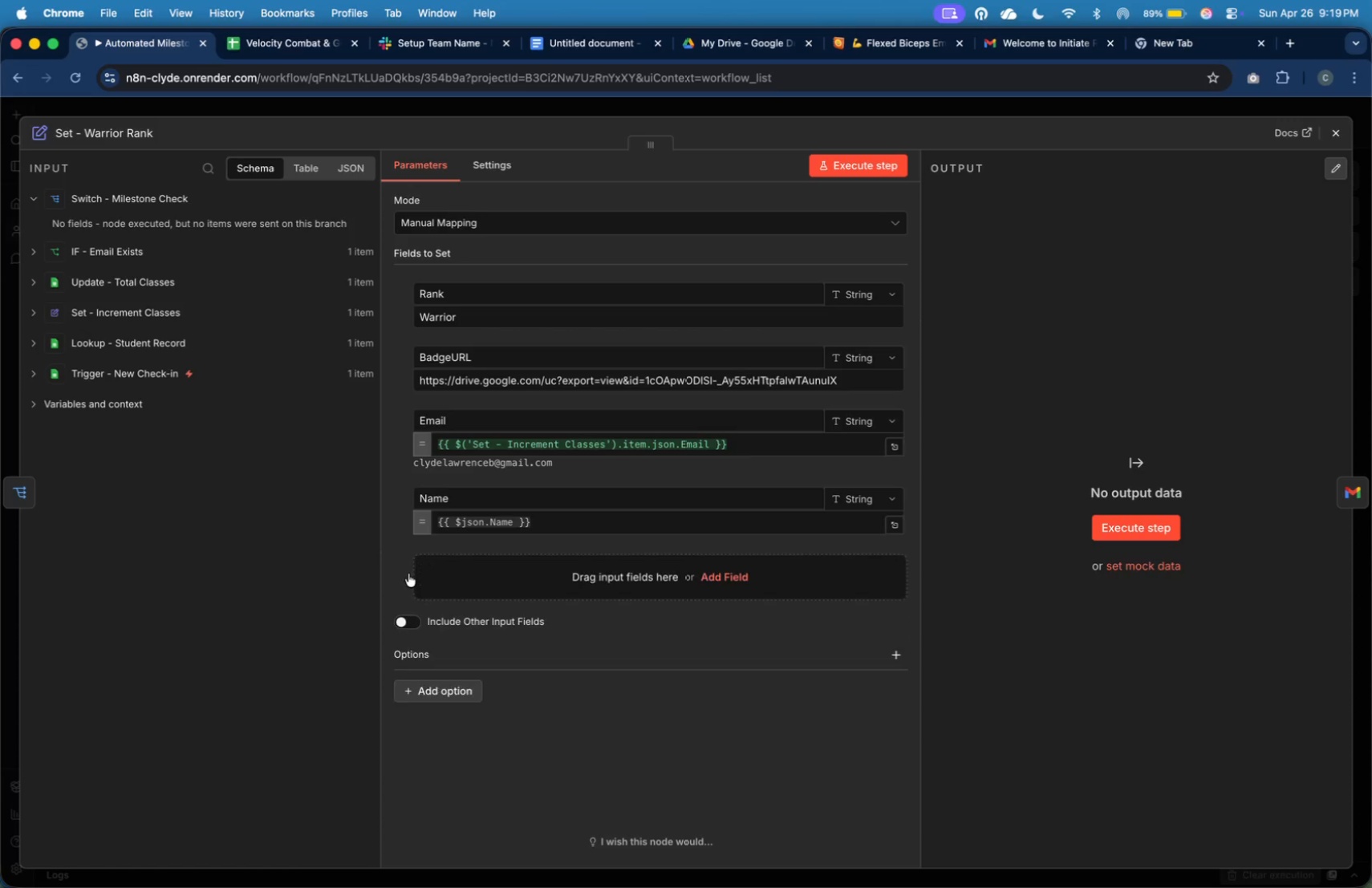 
wait(7.96)
 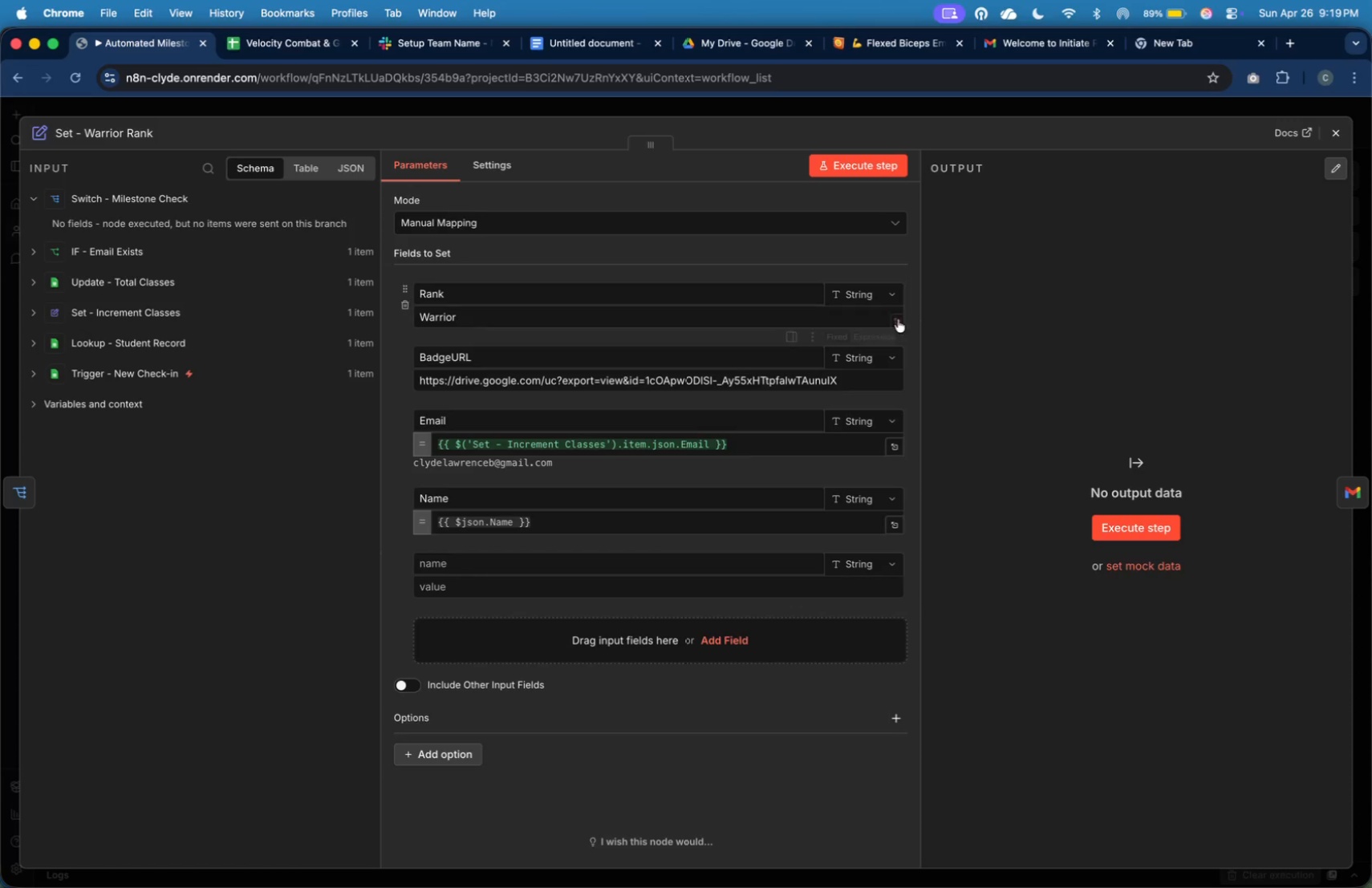 
left_click([1326, 134])
 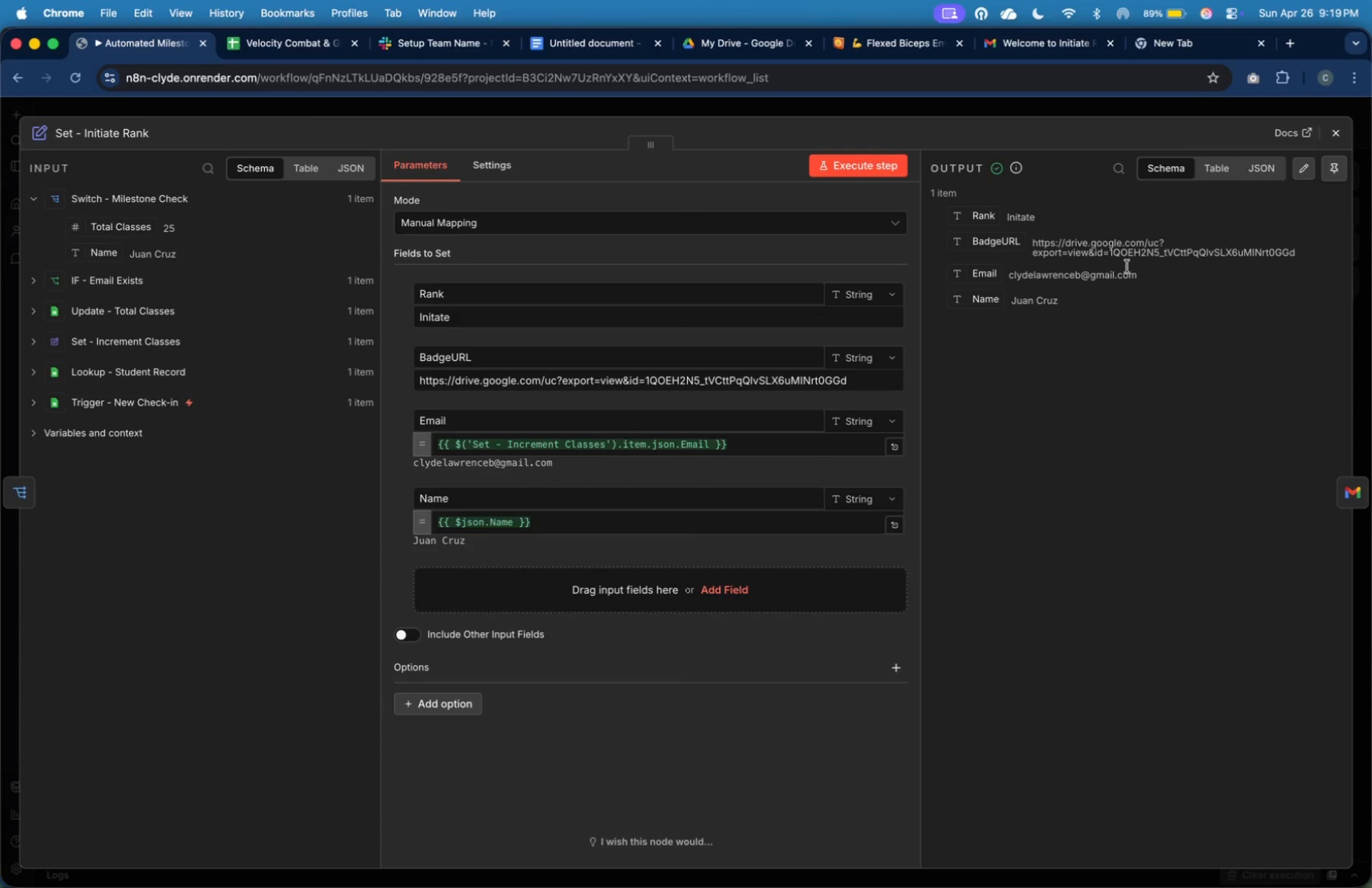 
left_click([1334, 142])
 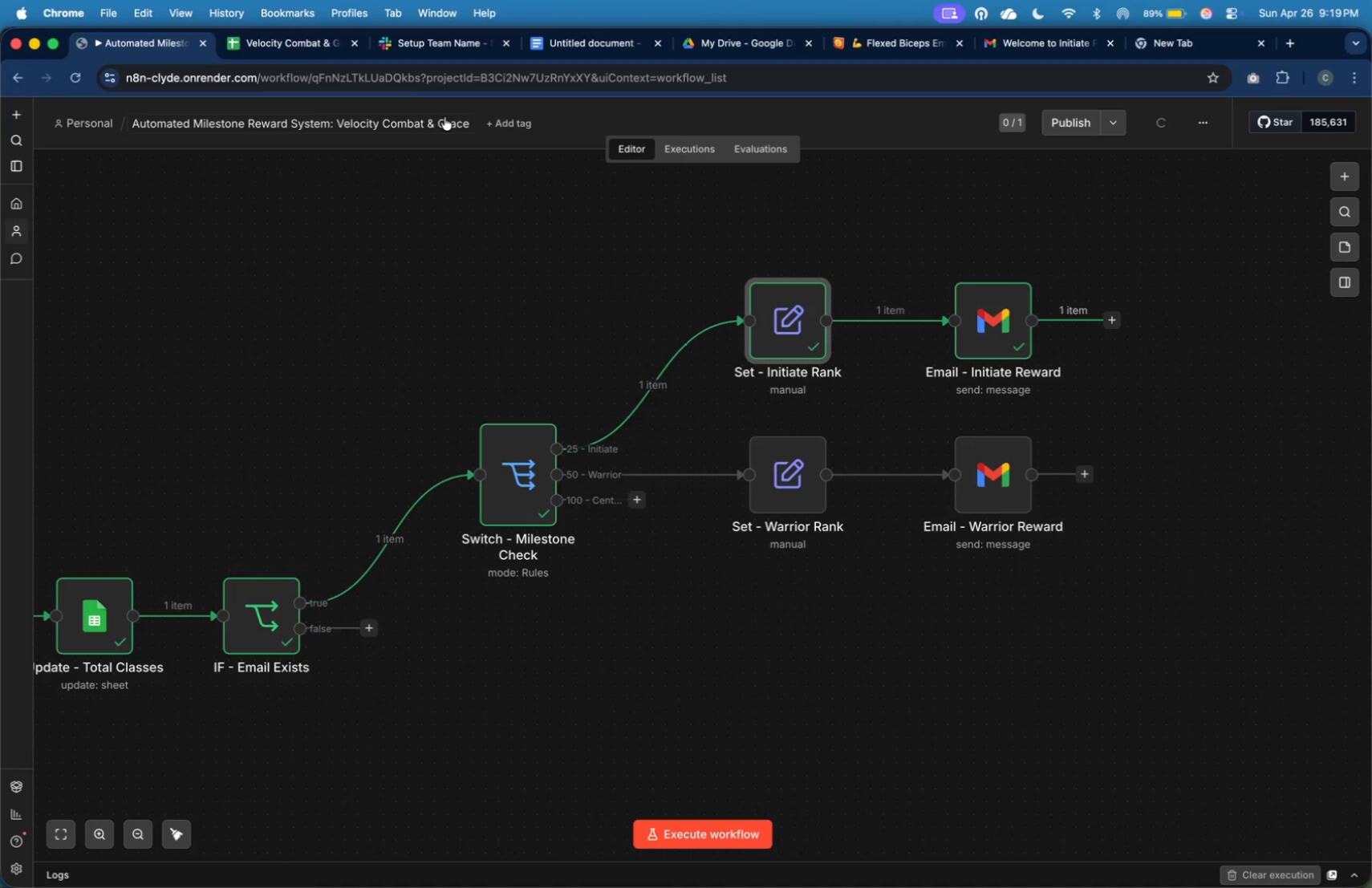 
left_click([323, 55])
 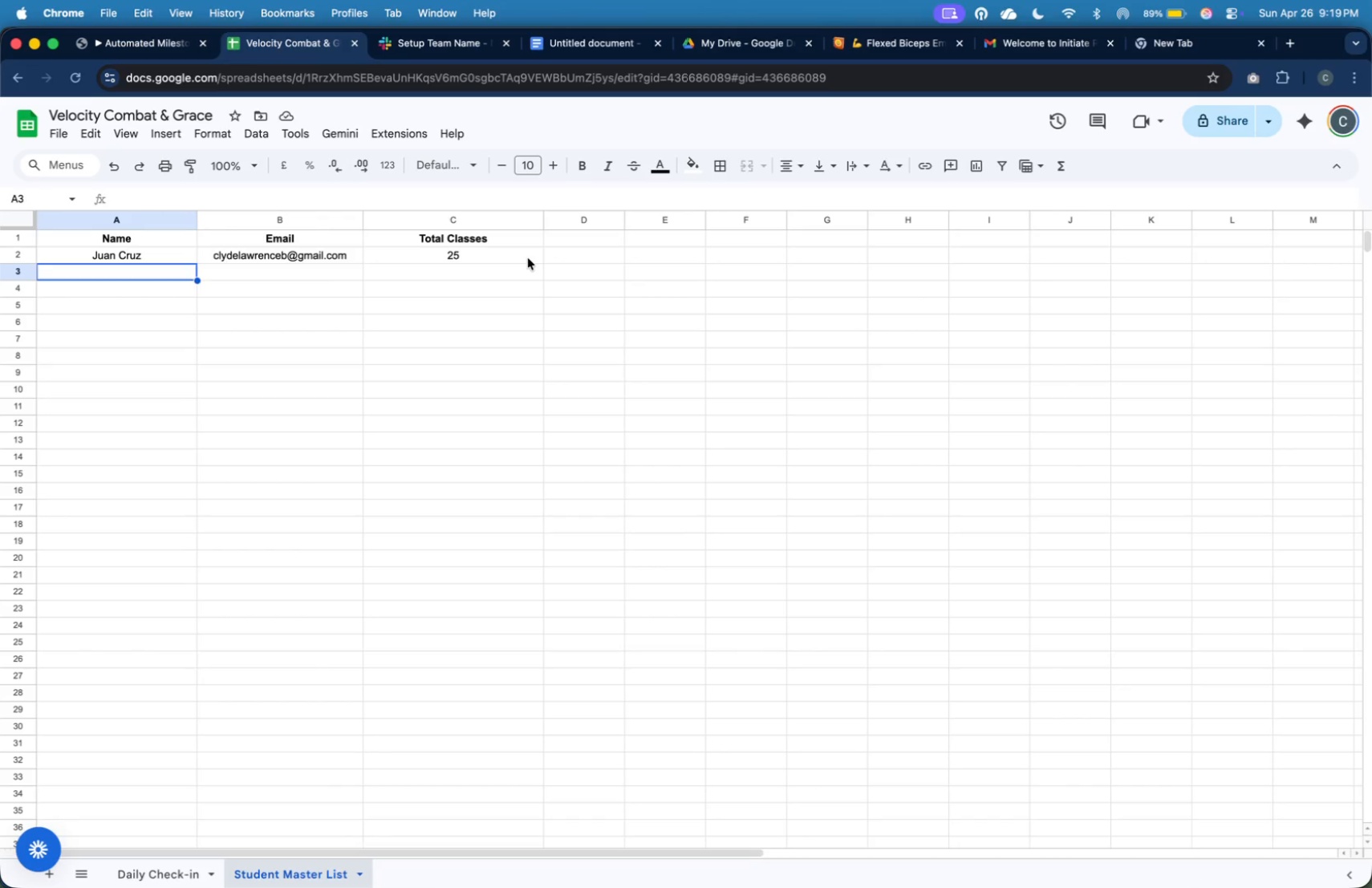 
left_click([525, 258])
 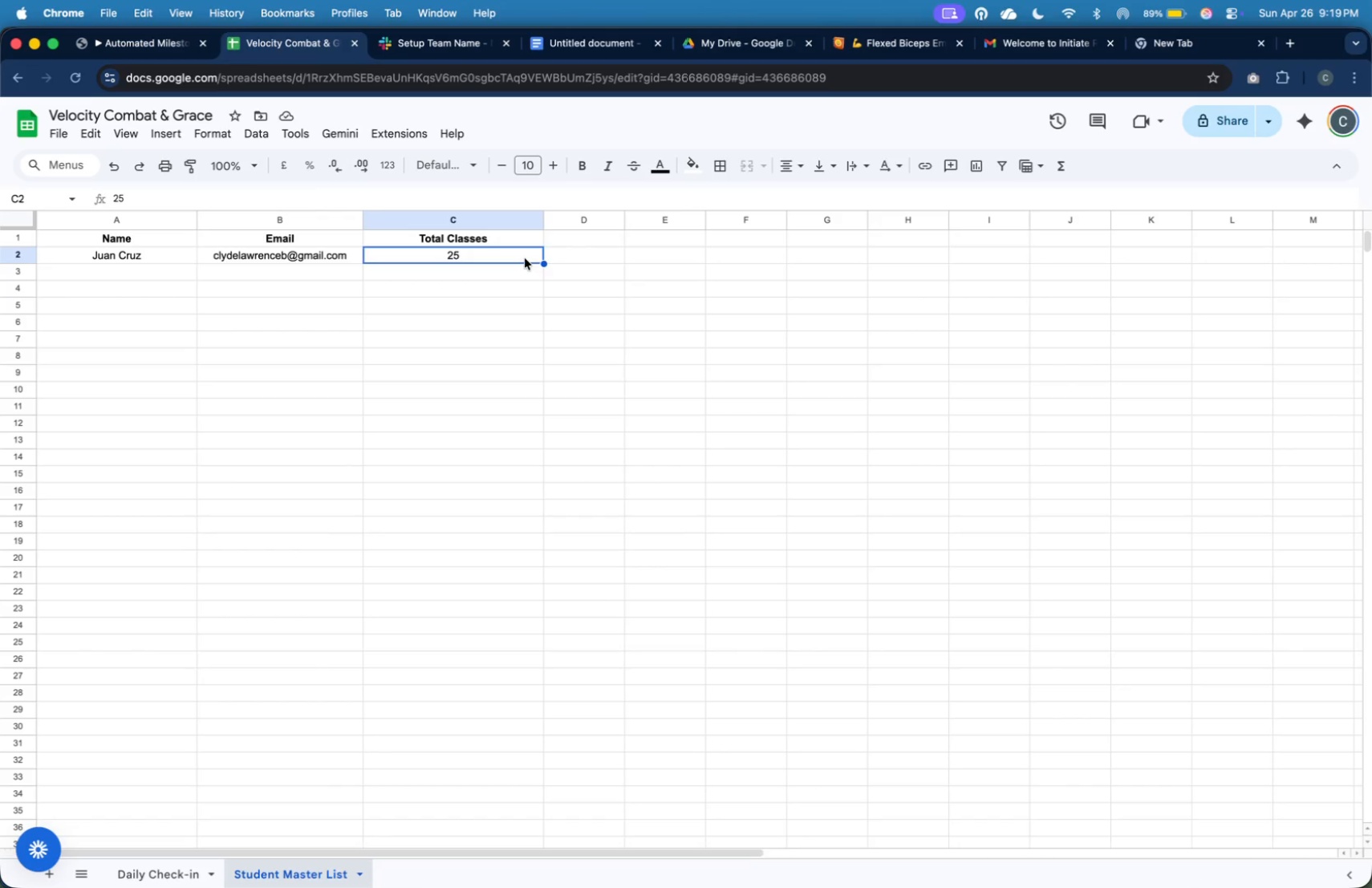 
type(49)
 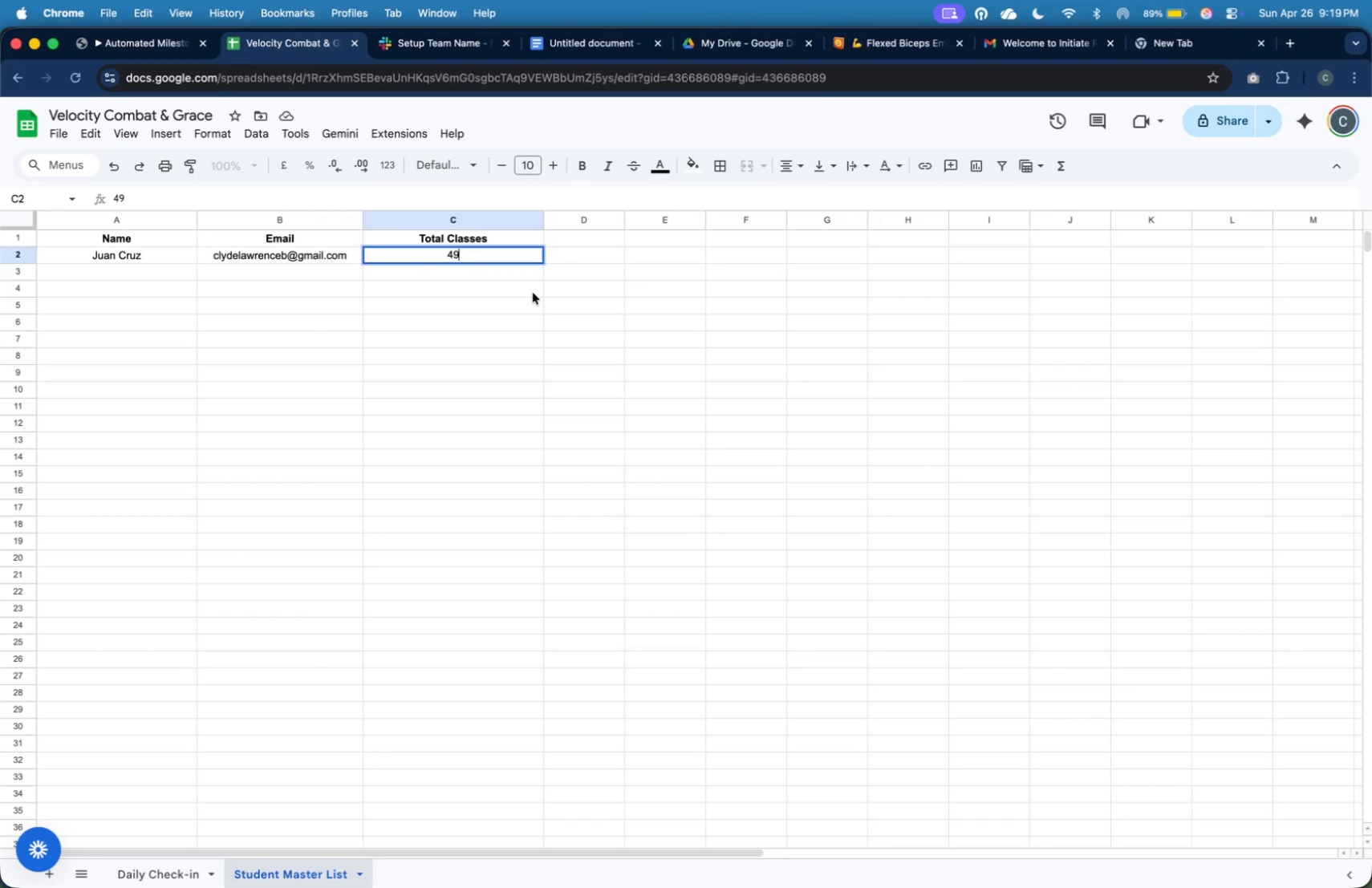 
left_click([533, 293])
 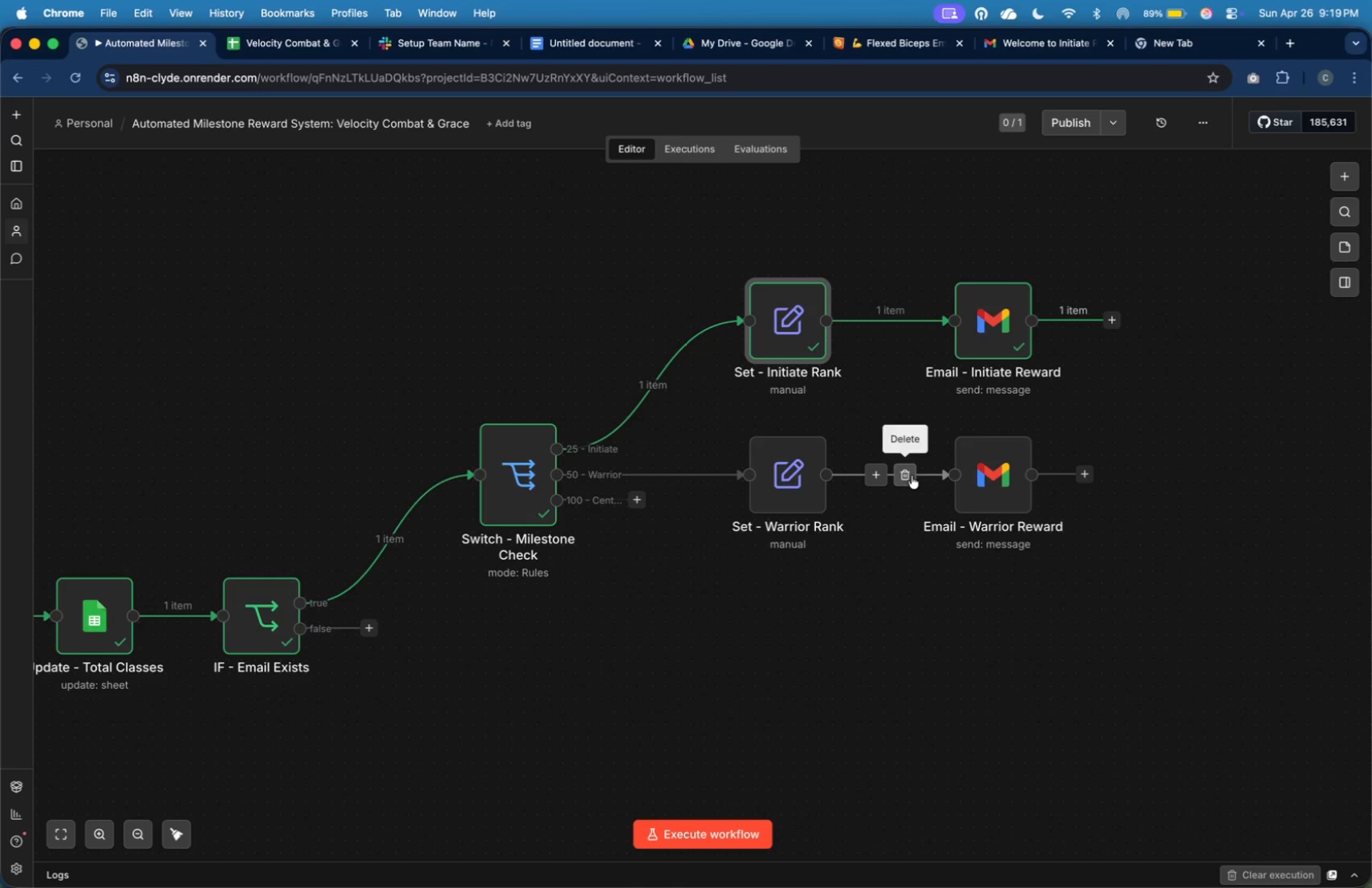 
left_click([719, 825])
 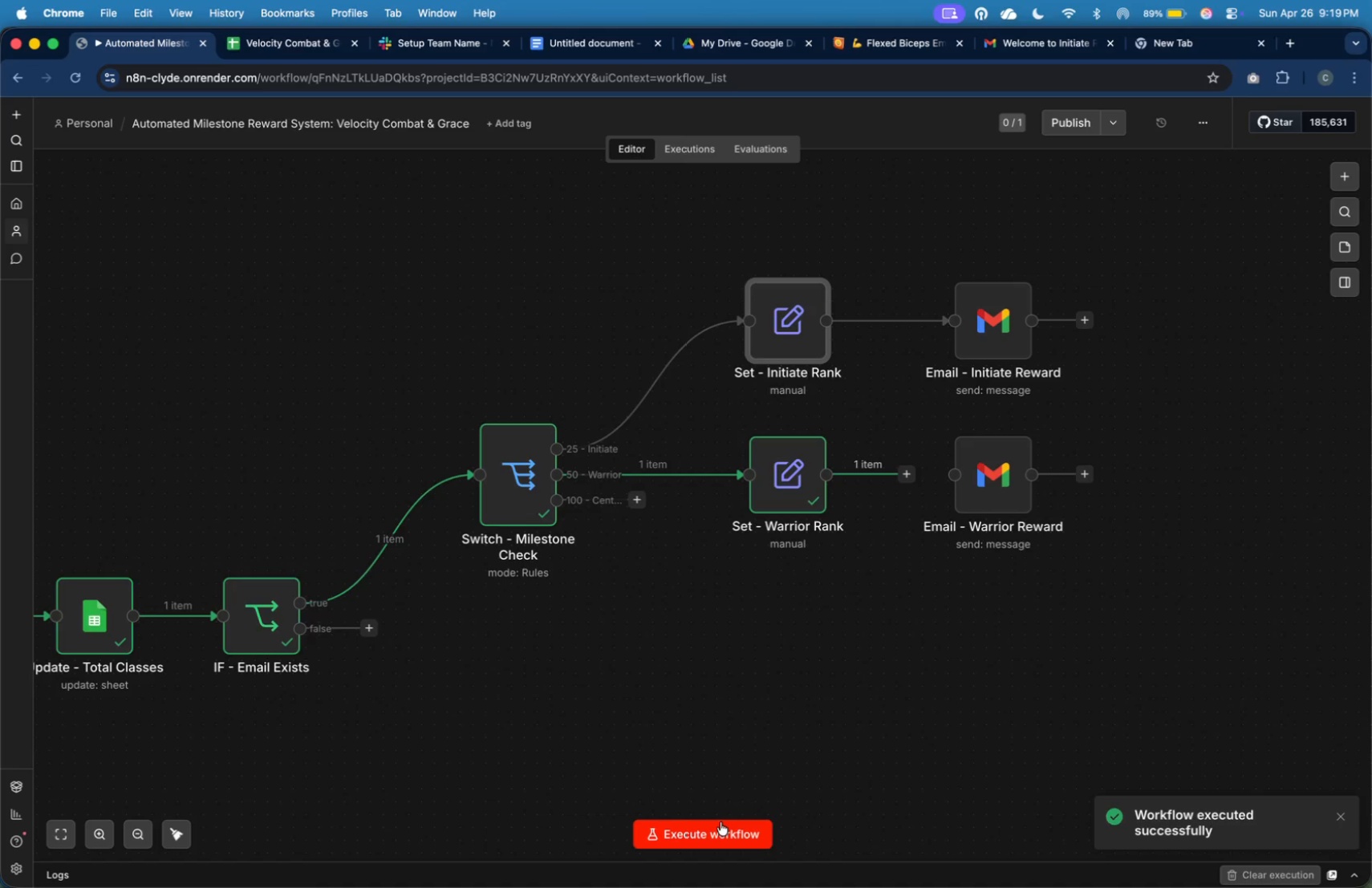 
wait(24.35)
 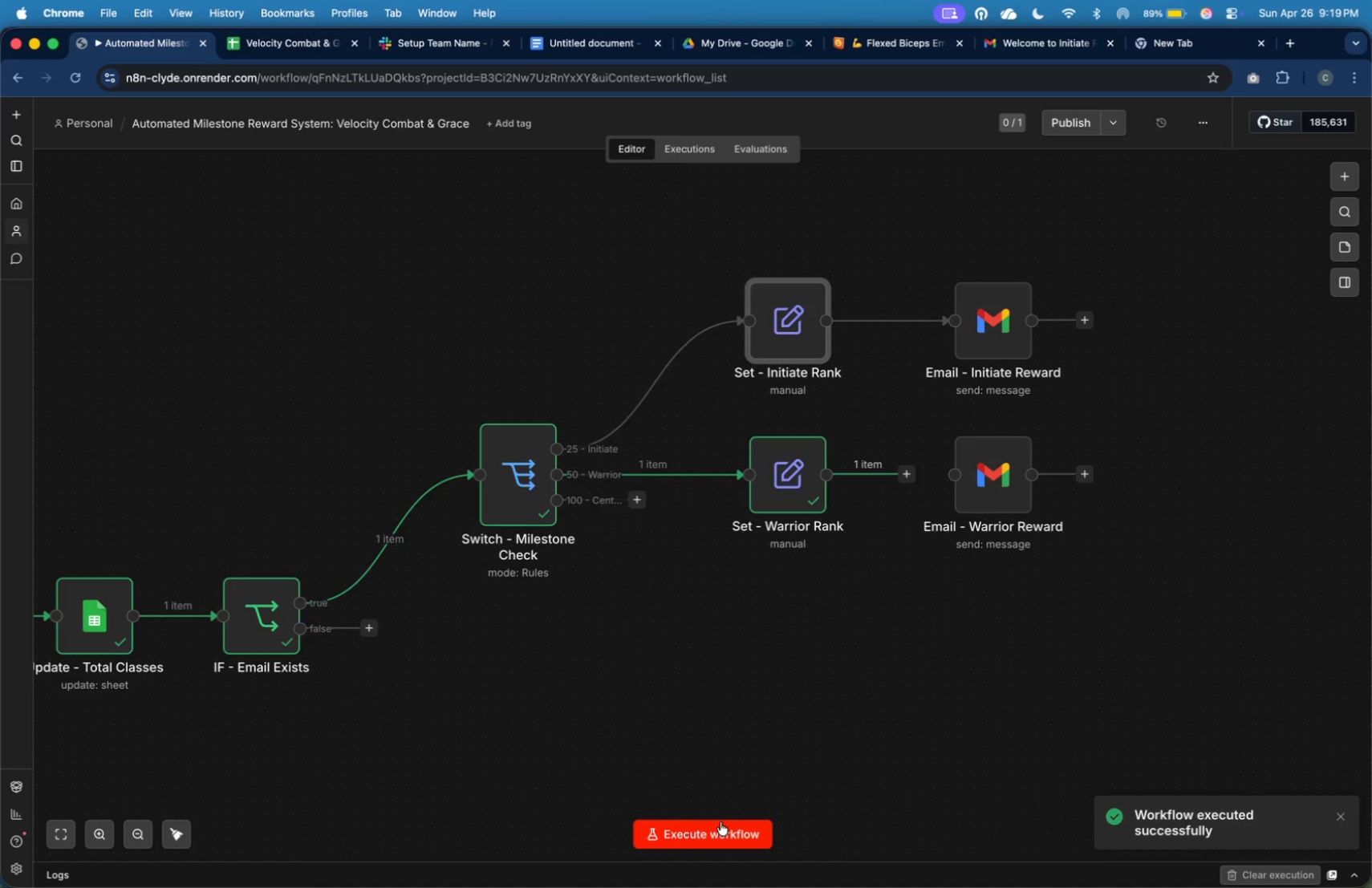 
left_click_drag(start_coordinate=[905, 478], to_coordinate=[936, 480])
 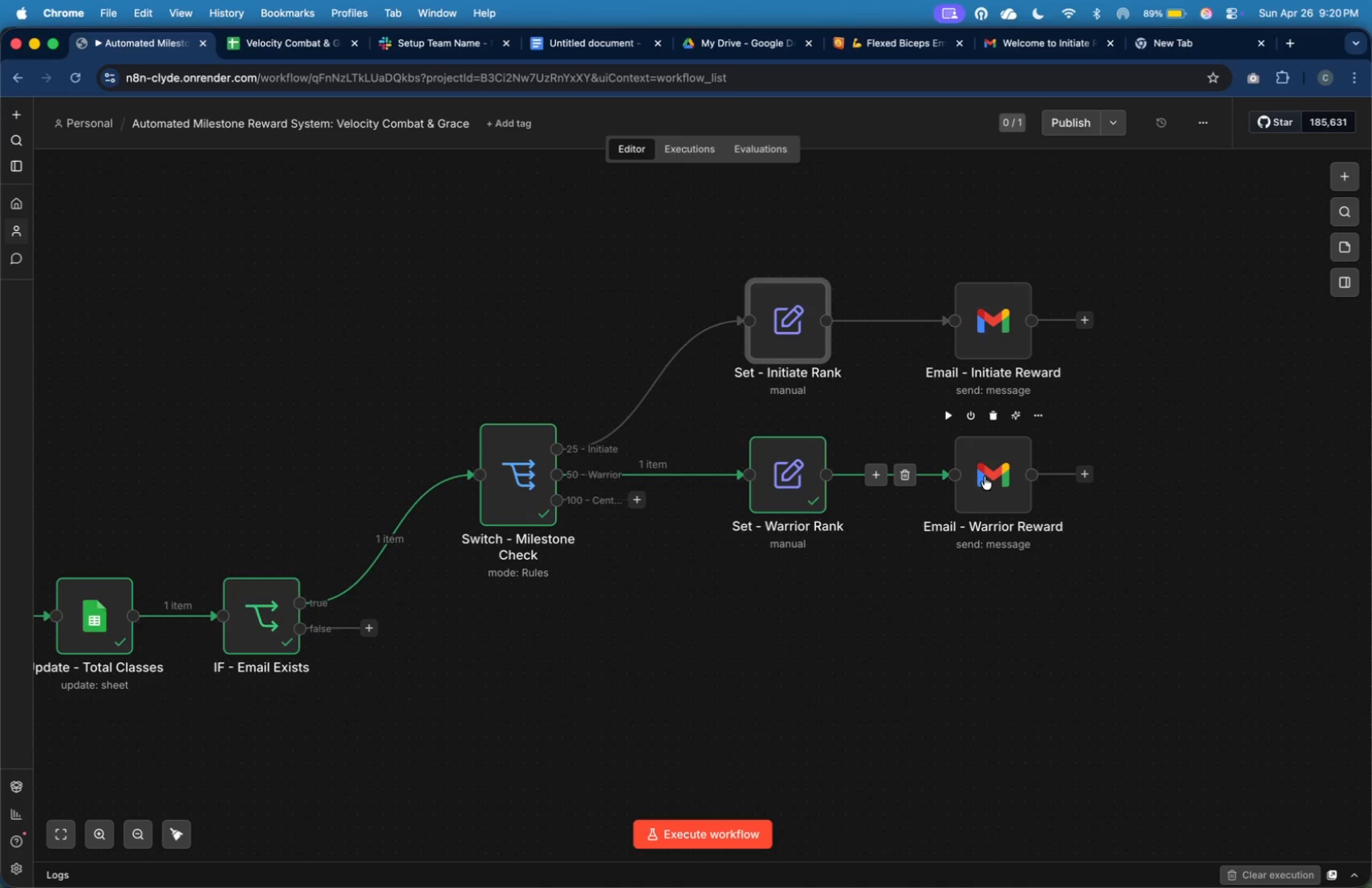 
double_click([985, 476])
 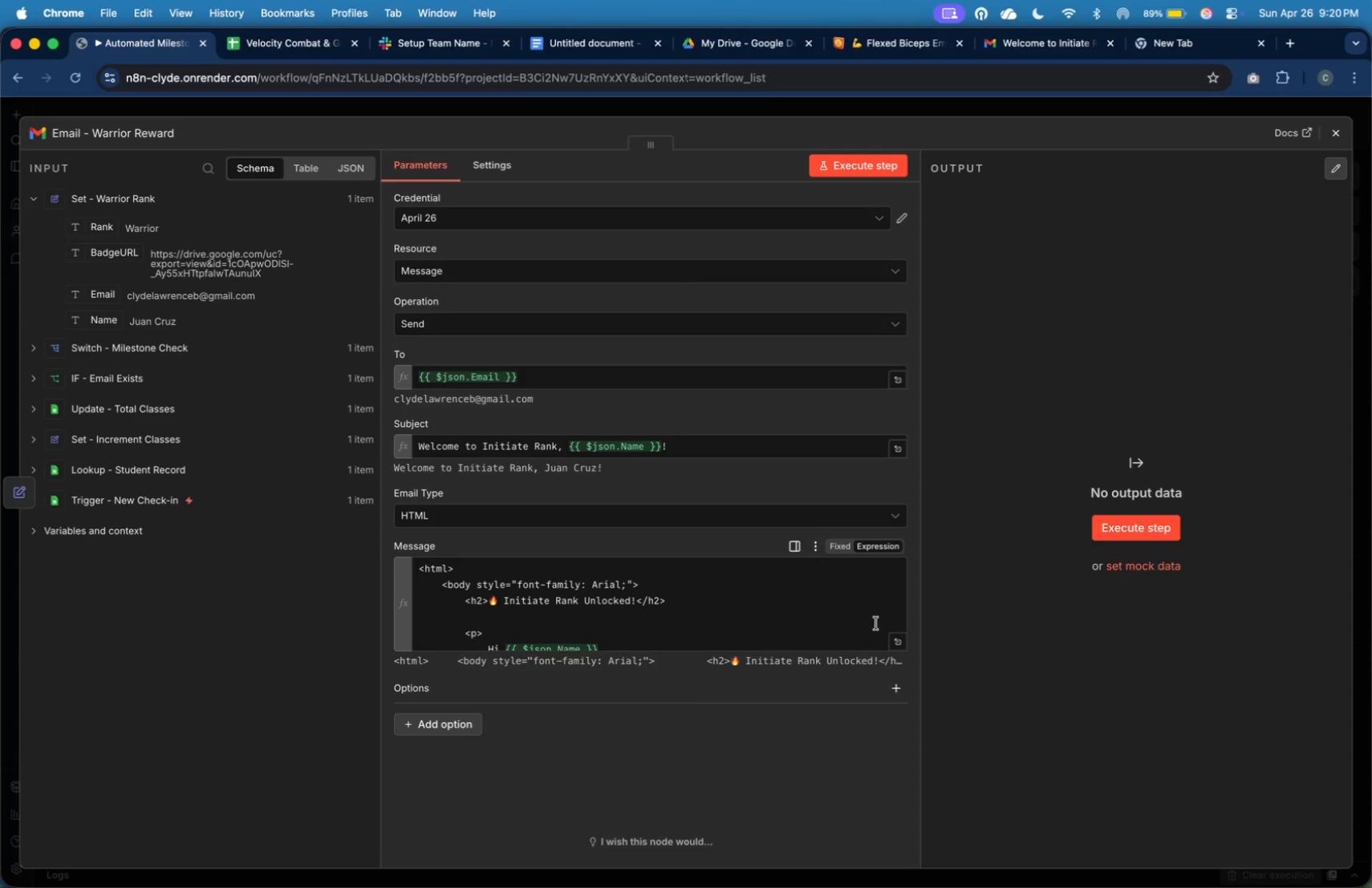 
left_click([900, 638])
 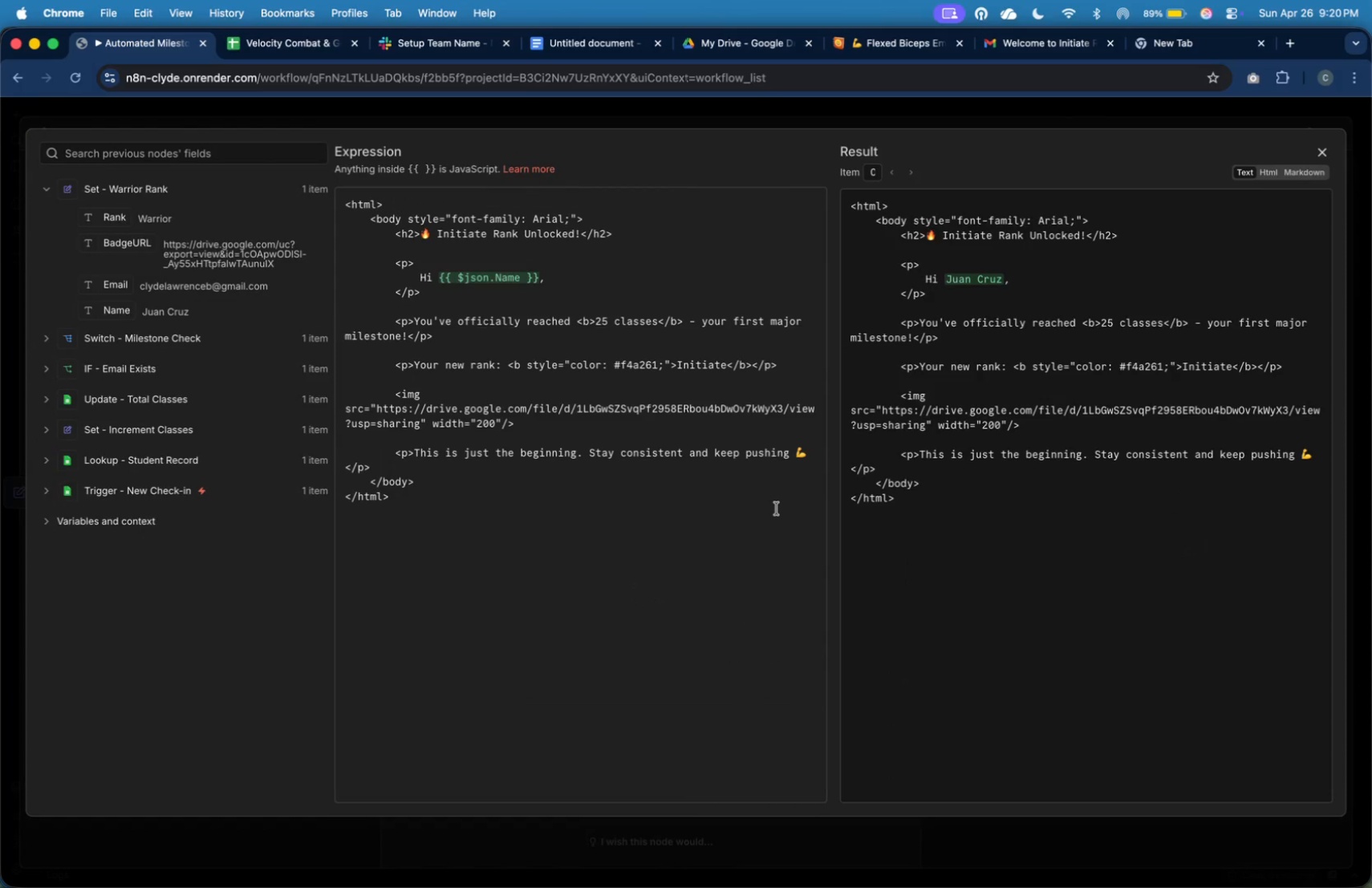 
left_click([738, 497])
 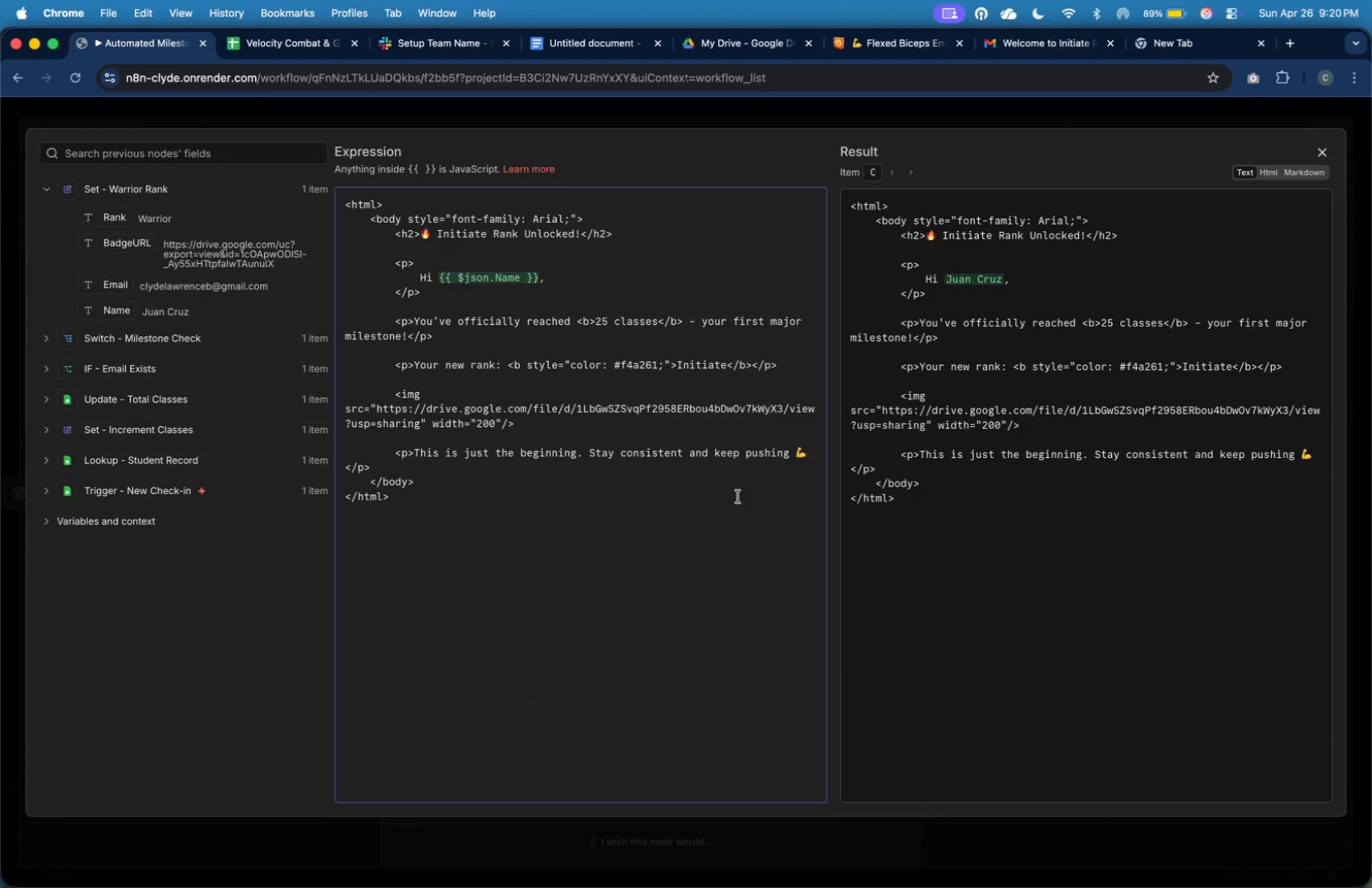 
key(Meta+A)
 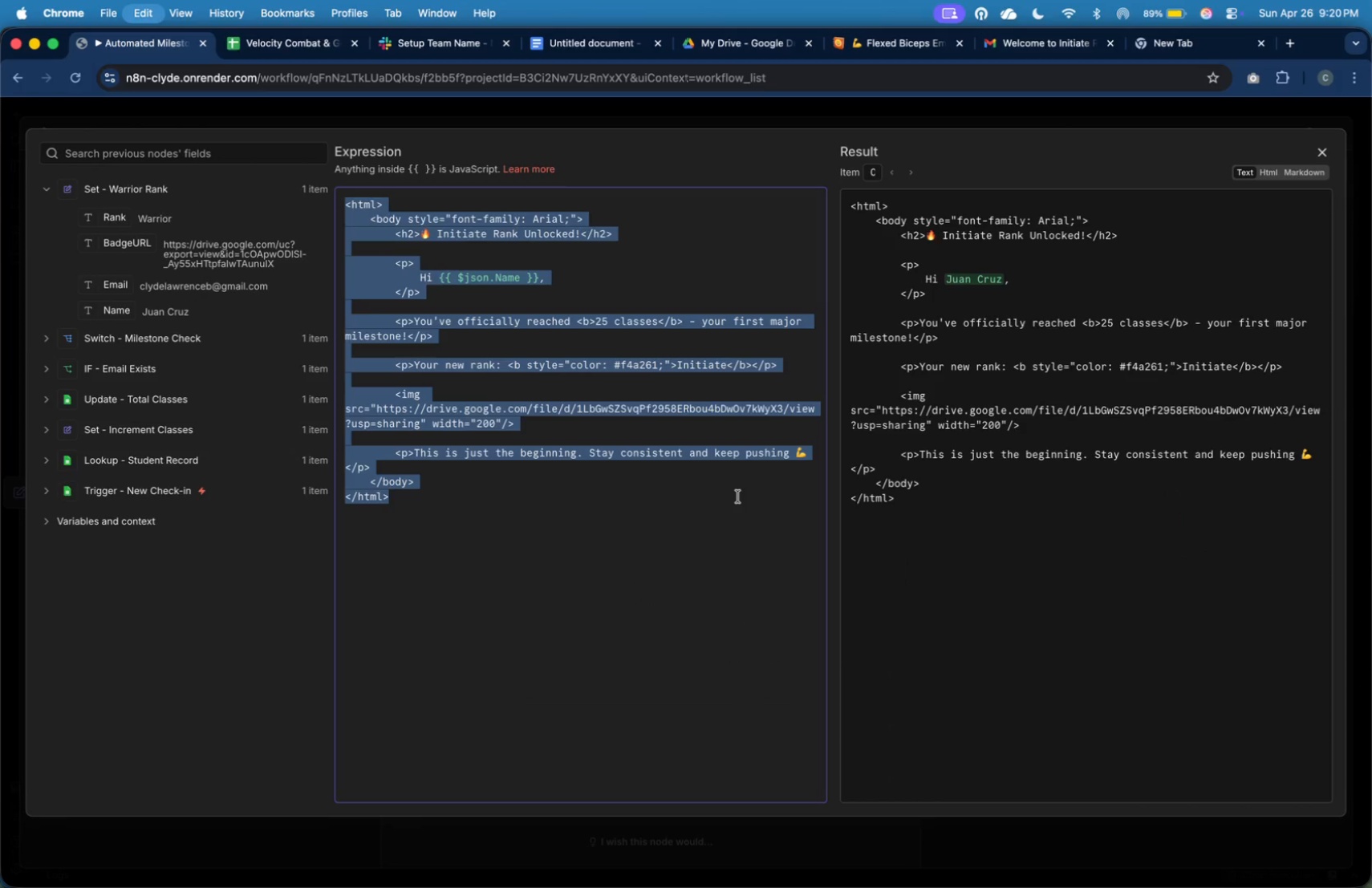 
key(Meta+C)
 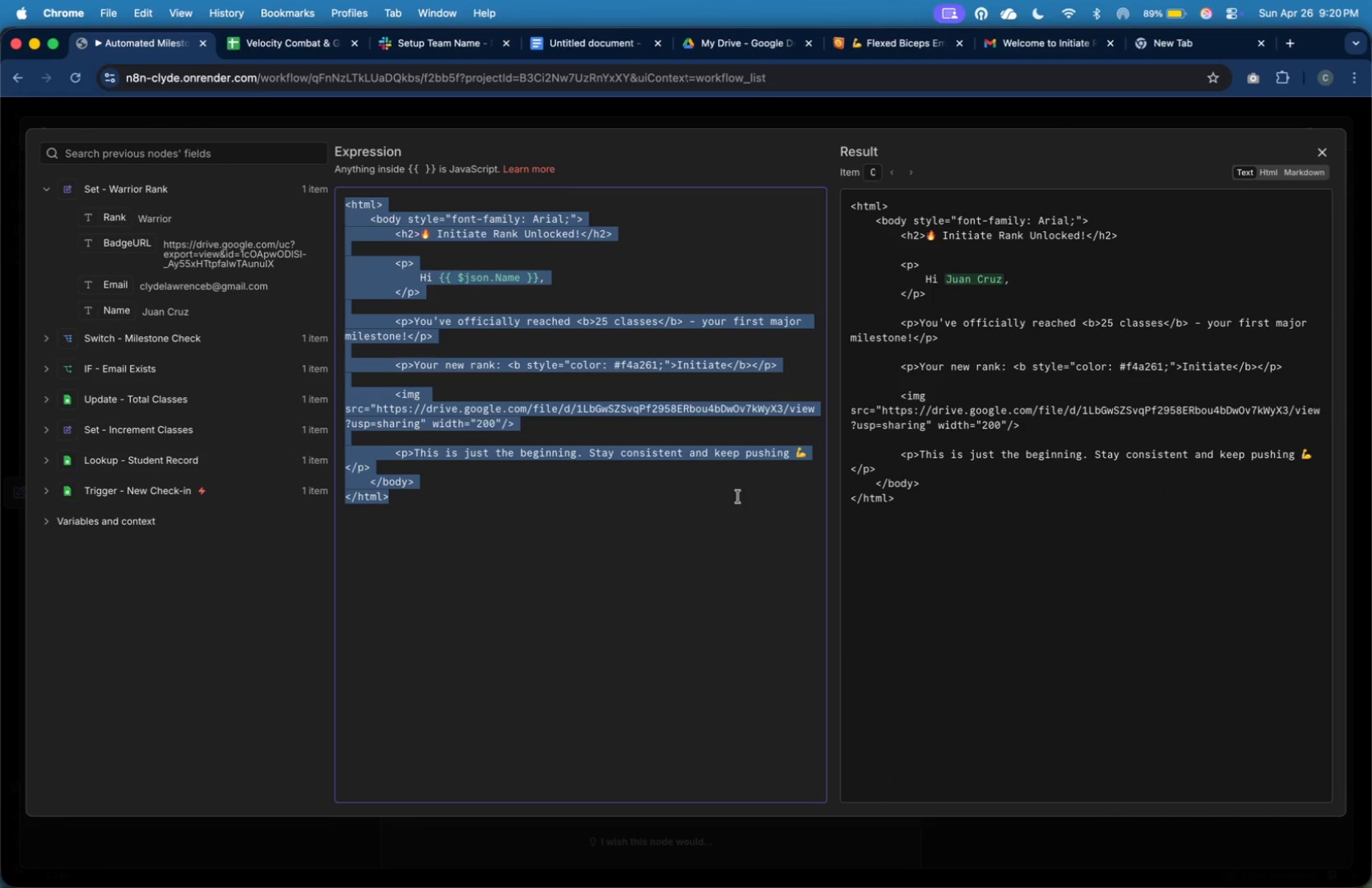 
key(Meta+Tab)
 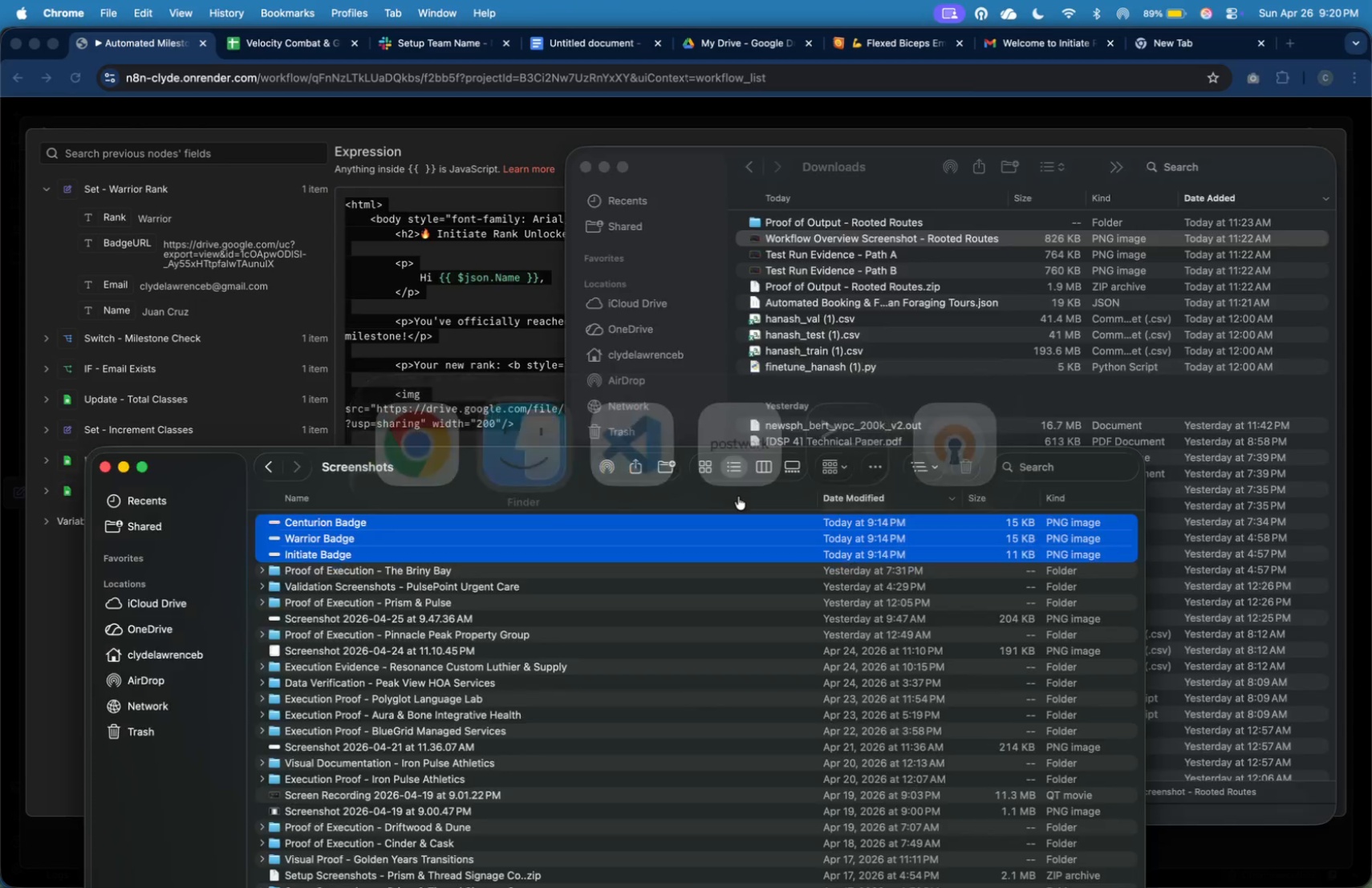 
key(Meta+CommandLeft)
 